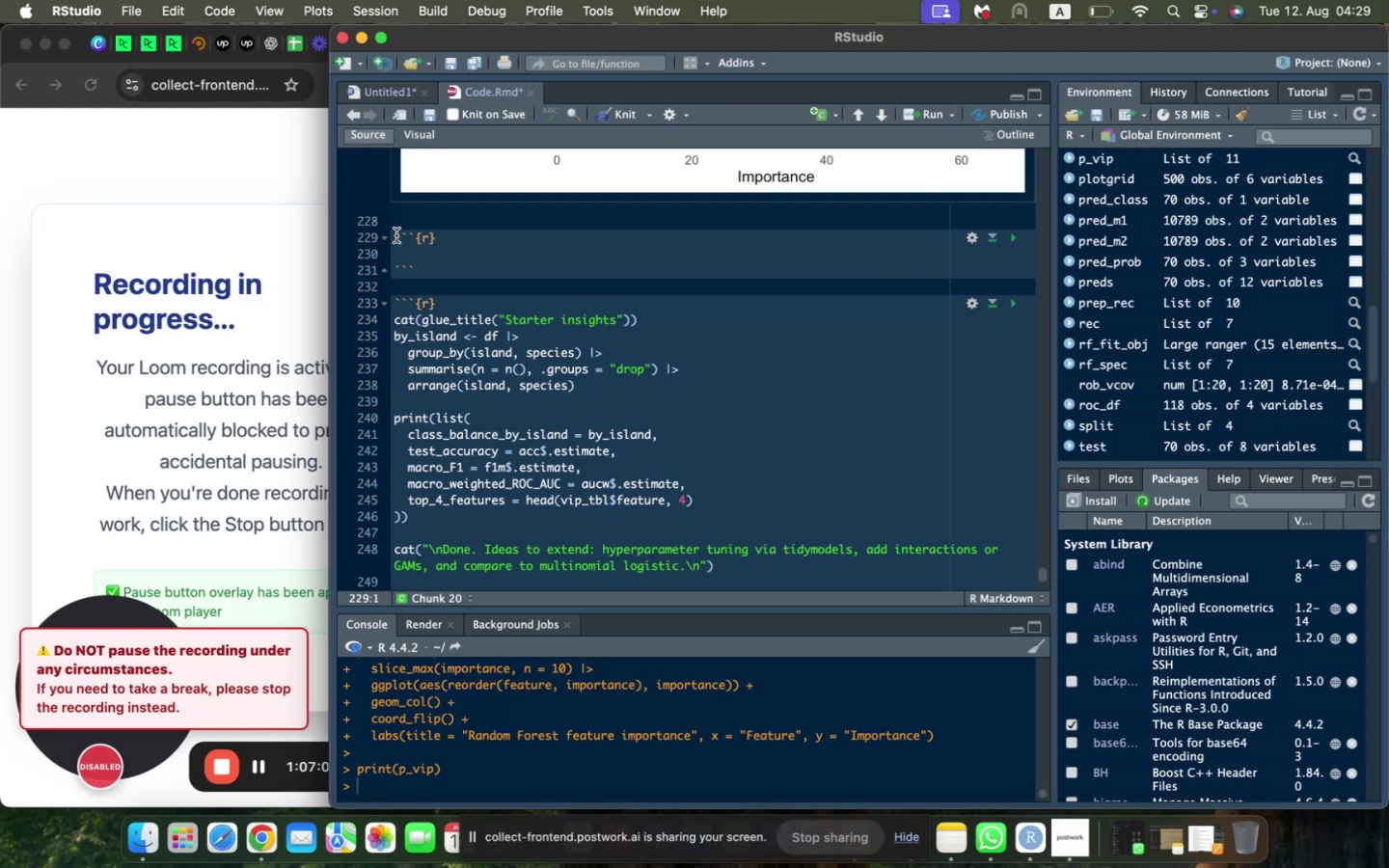 
key(Enter)
 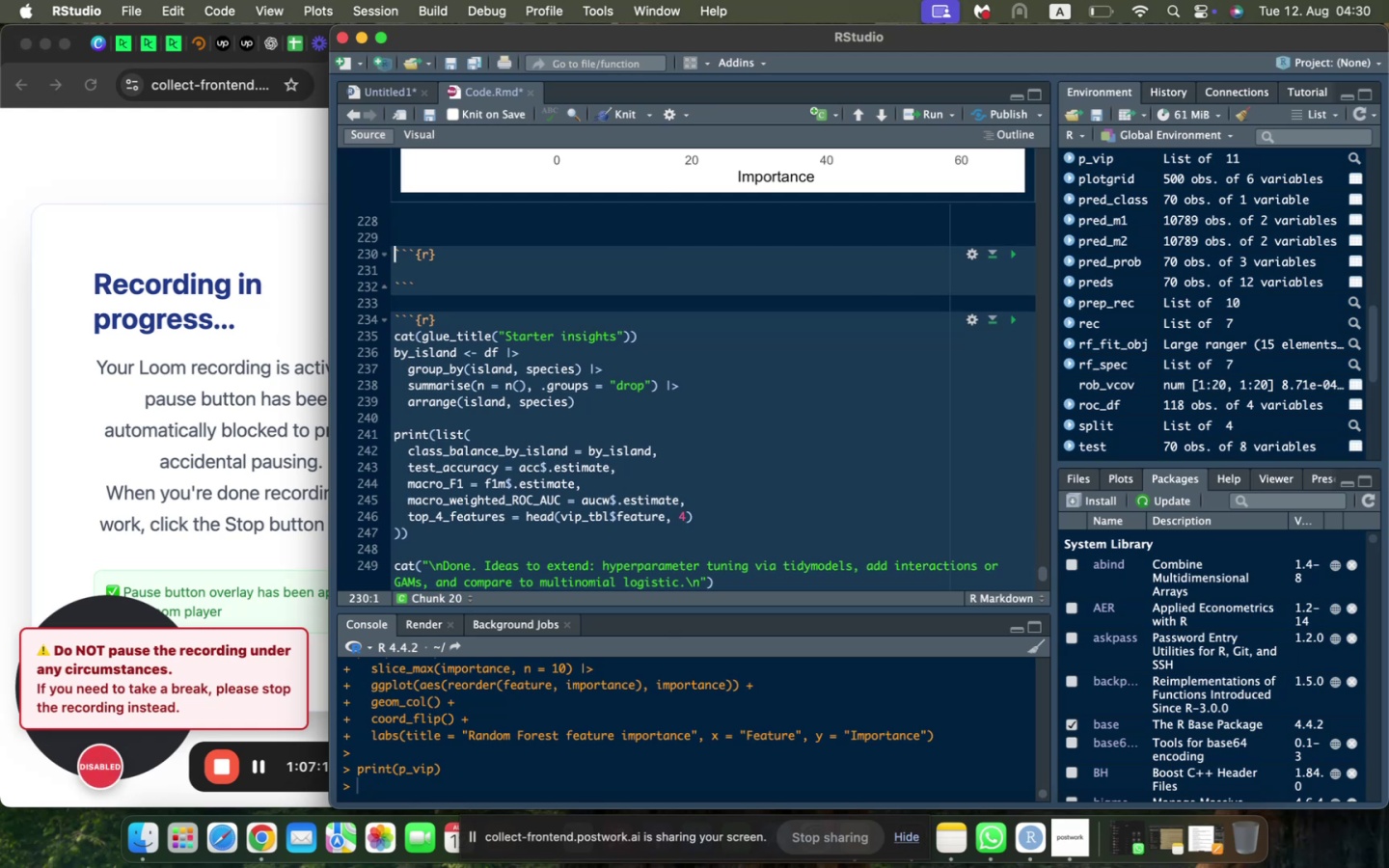 
key(ArrowUp)
 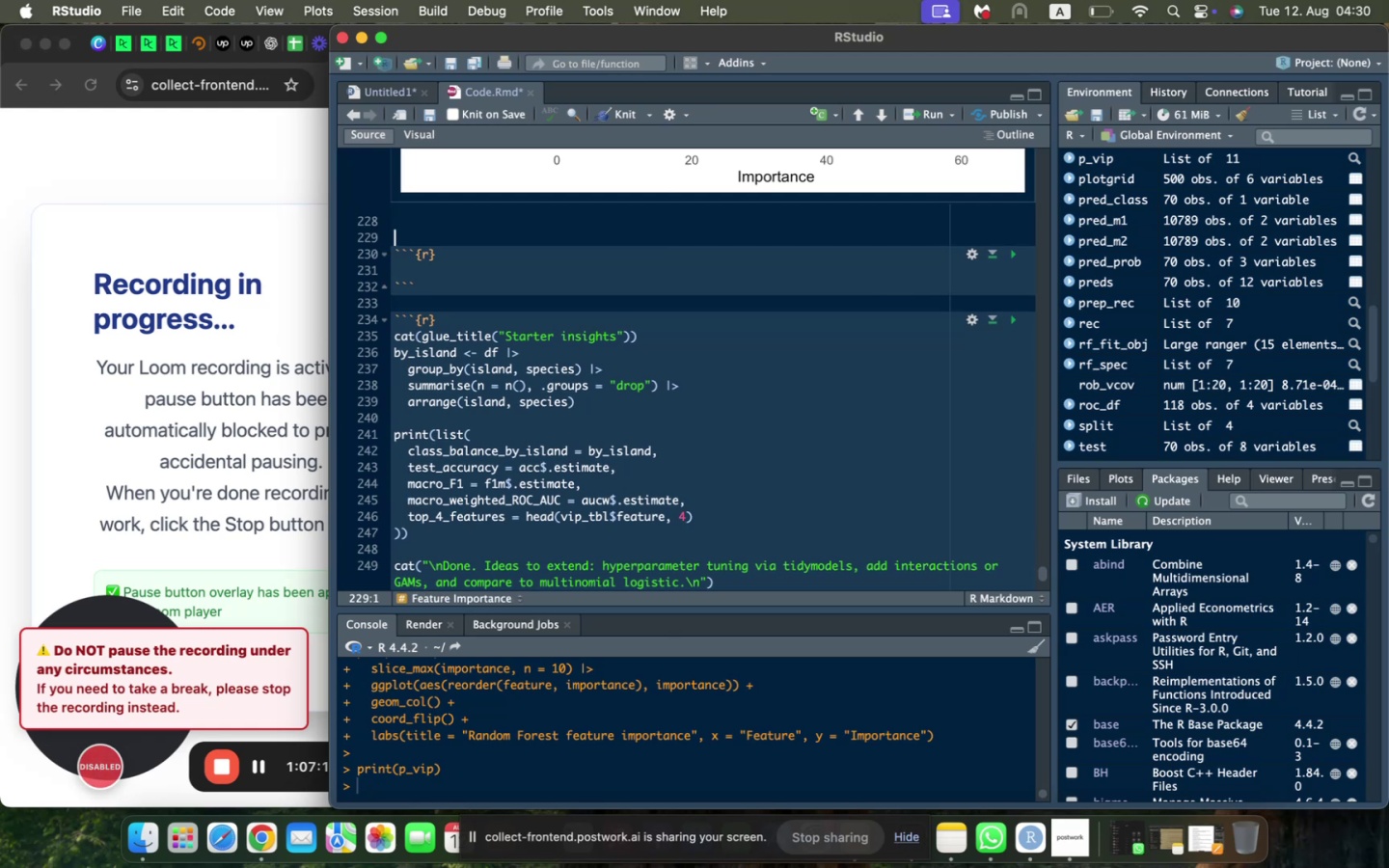 
type(## Takeaways)
 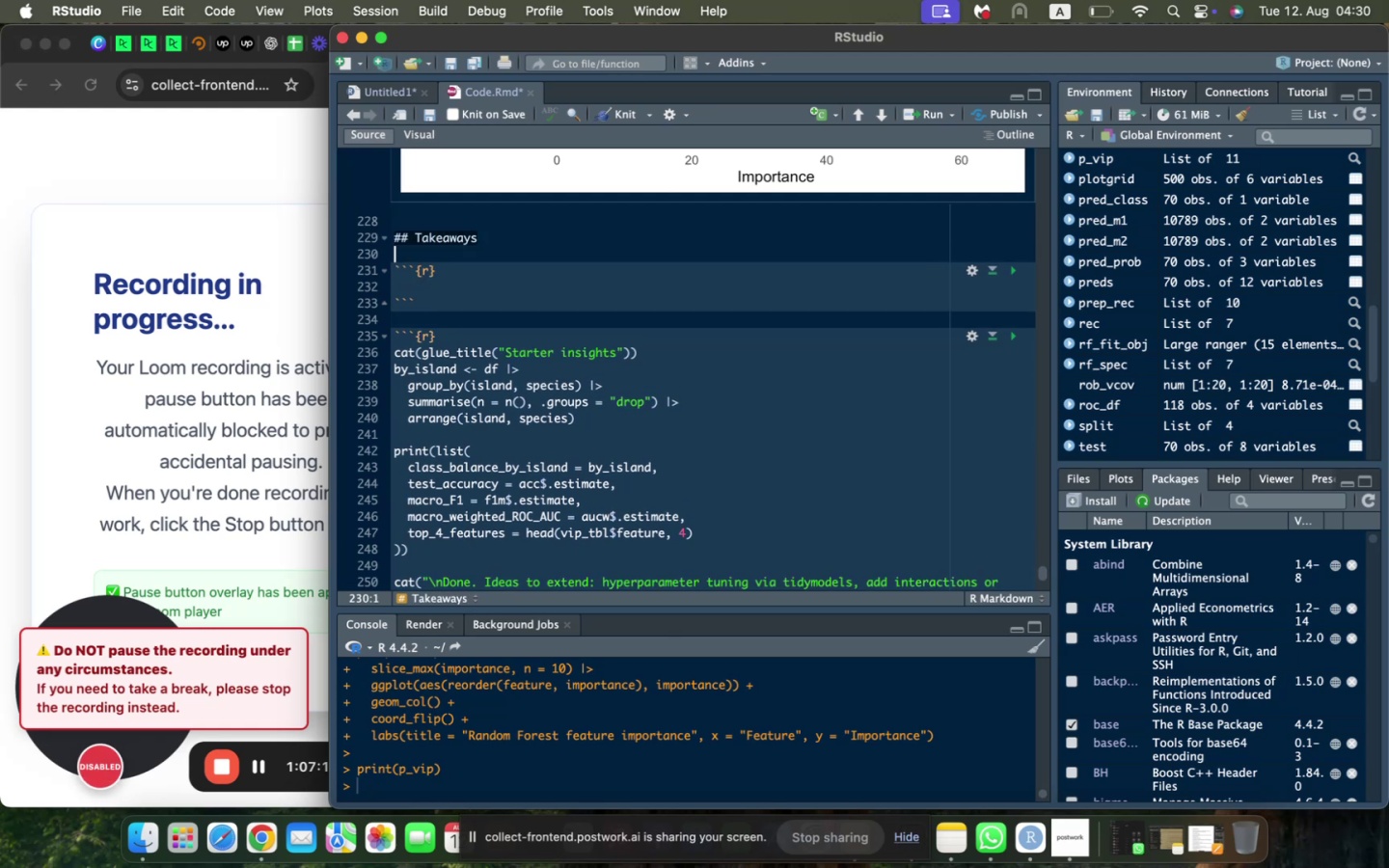 
 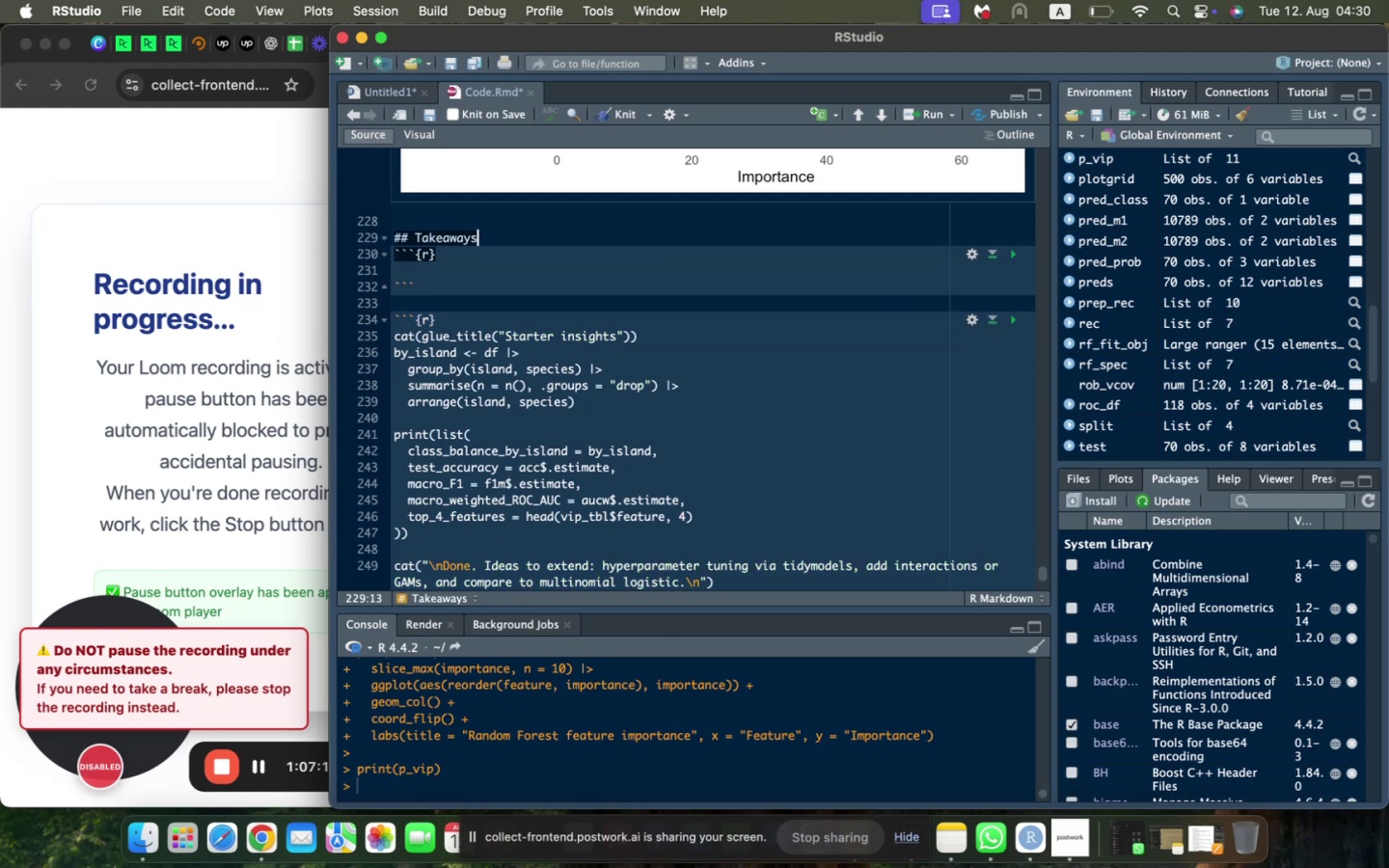 
key(Enter)
 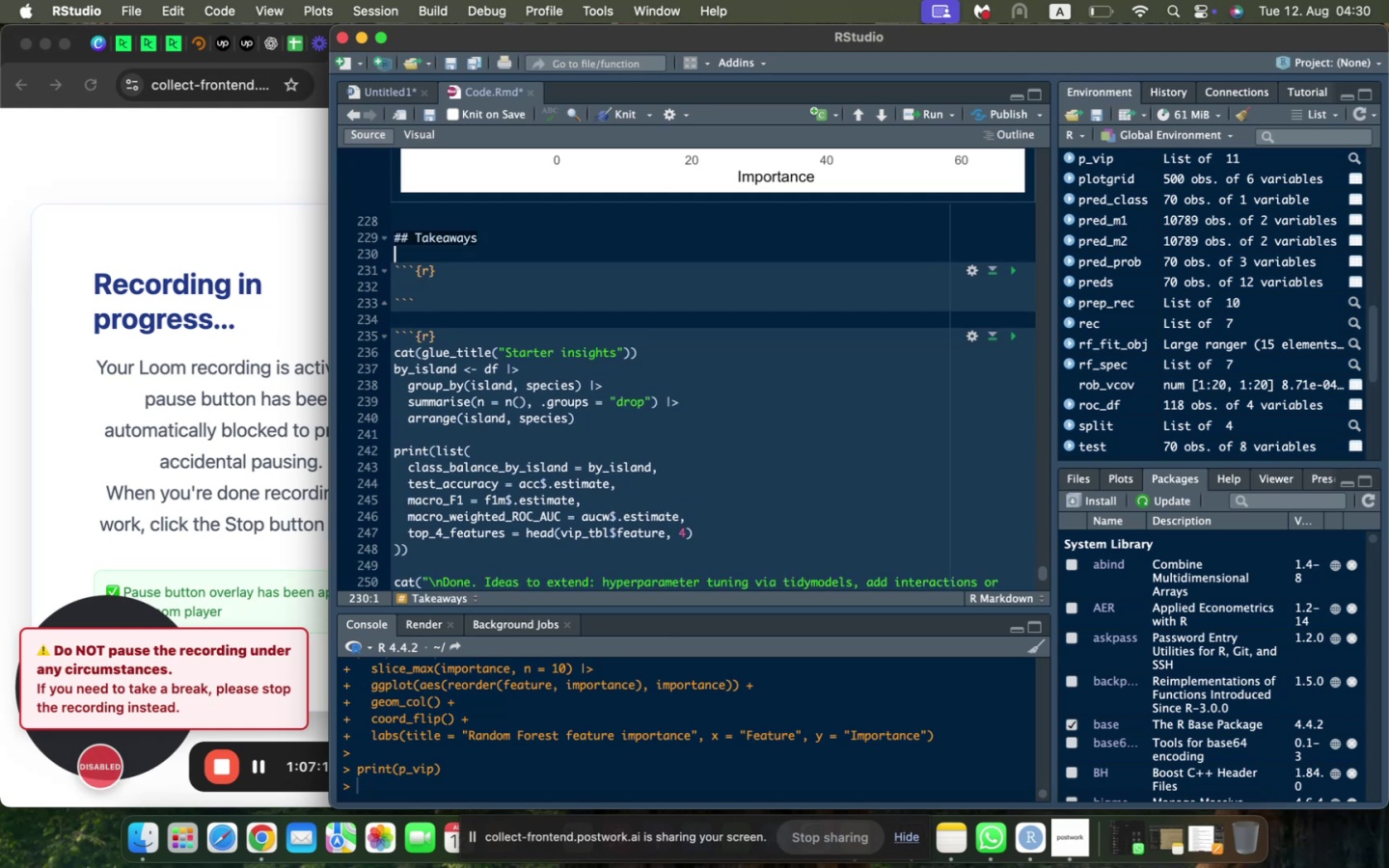 
key(ArrowDown)
 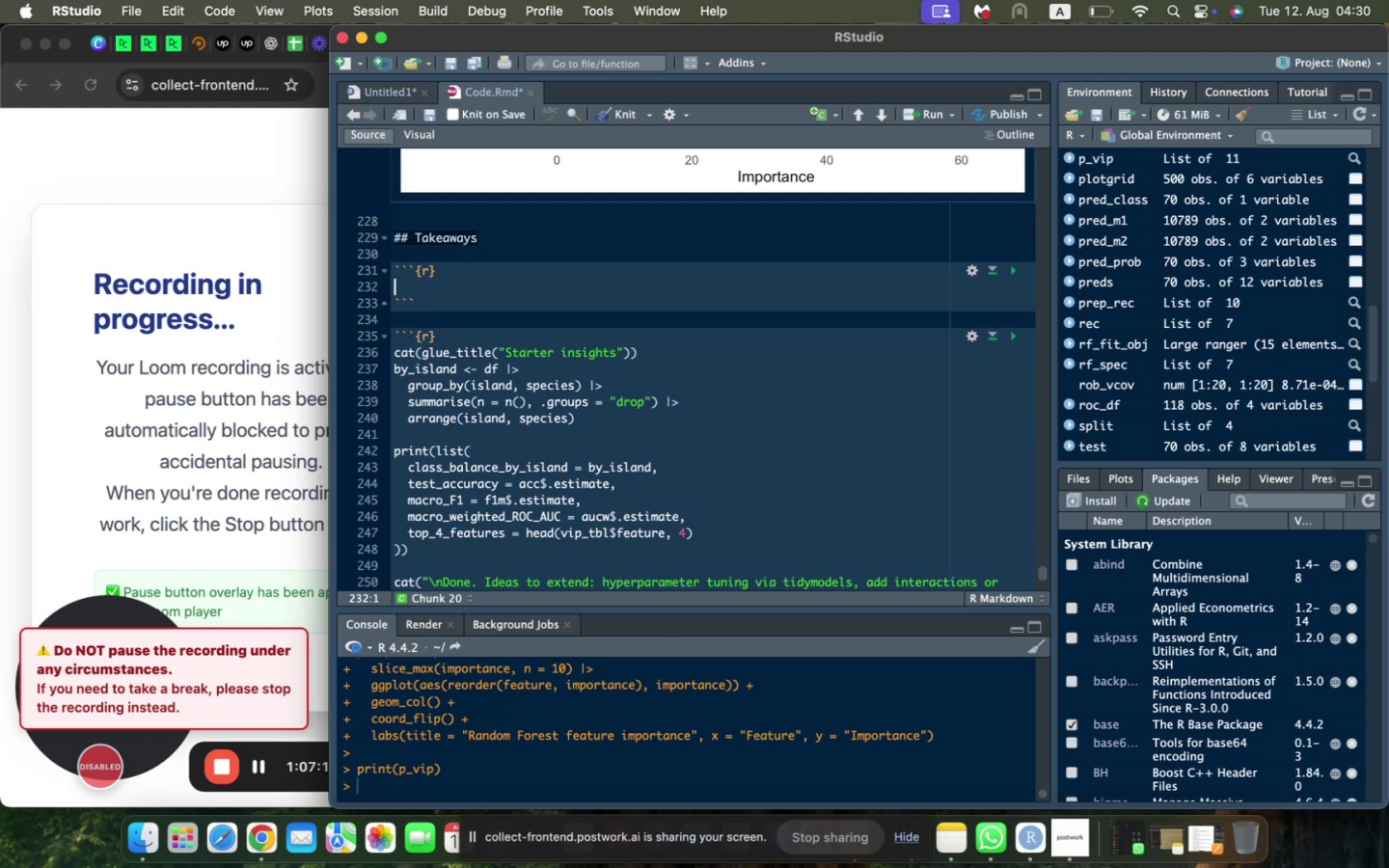 
key(ArrowDown)
 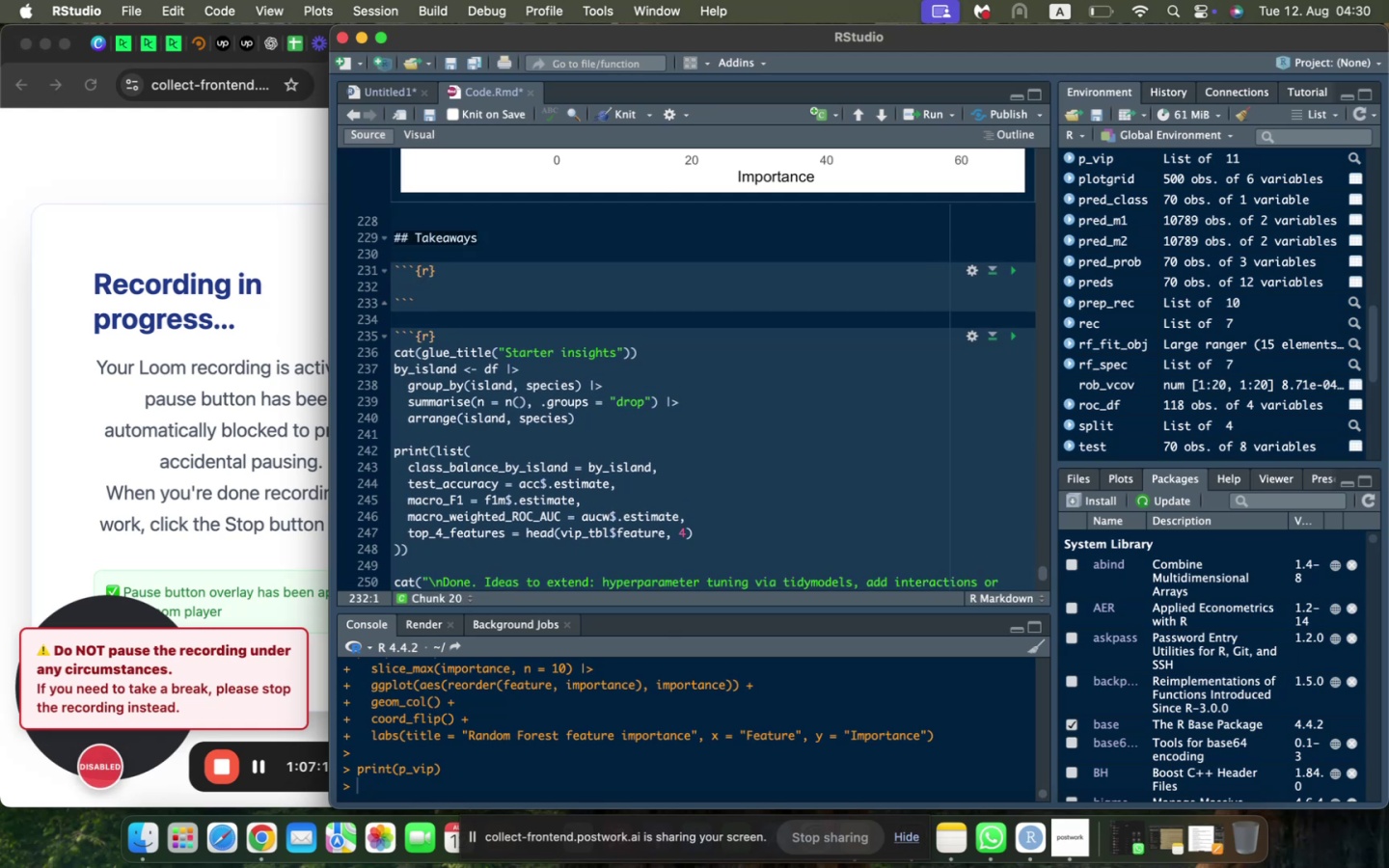 
type(cat(glue_title(:S)
key(Backspace)
key(Backspace)
type("Starter Insights)
 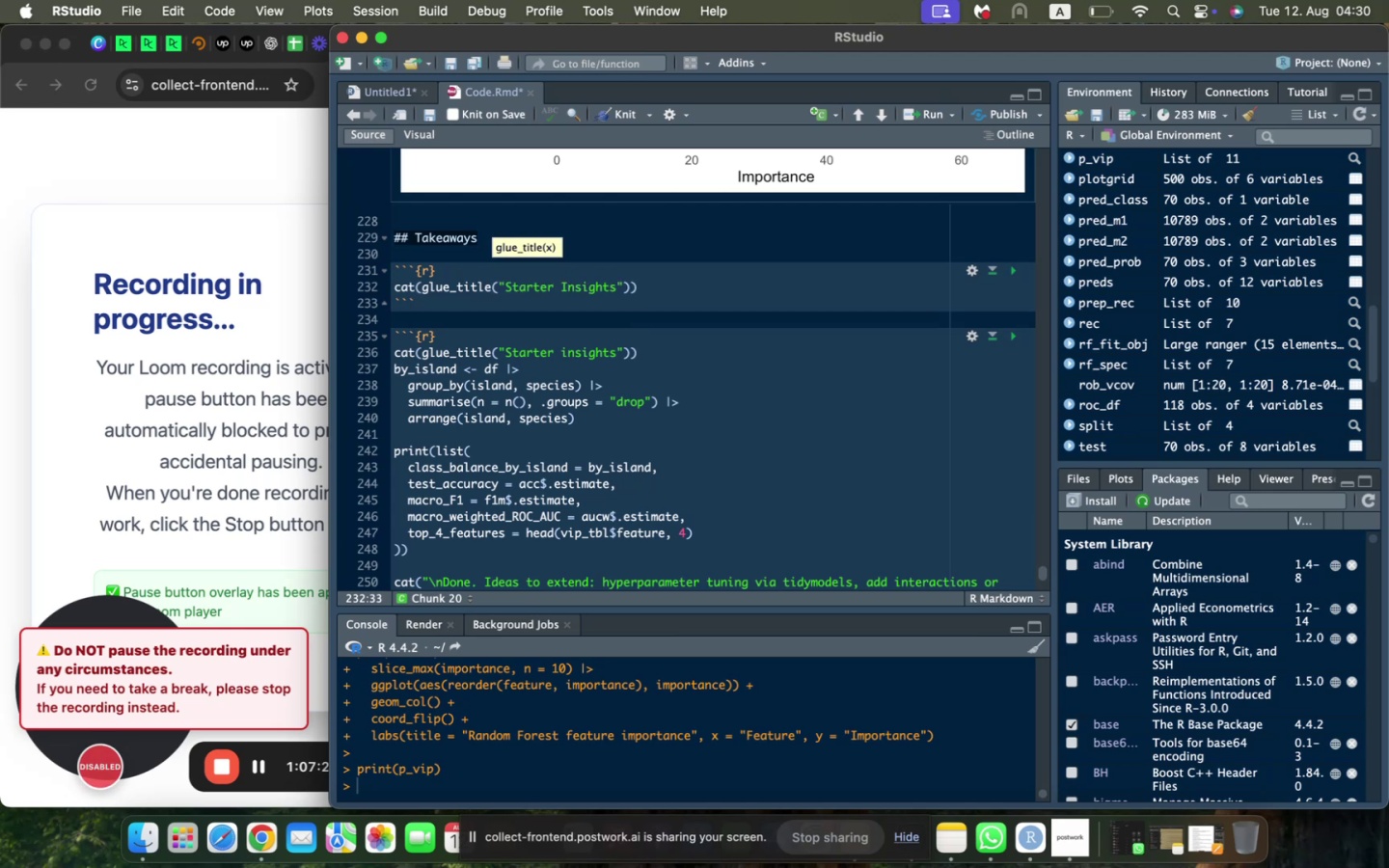 
hold_key(key=ShiftLeft, duration=0.41)
 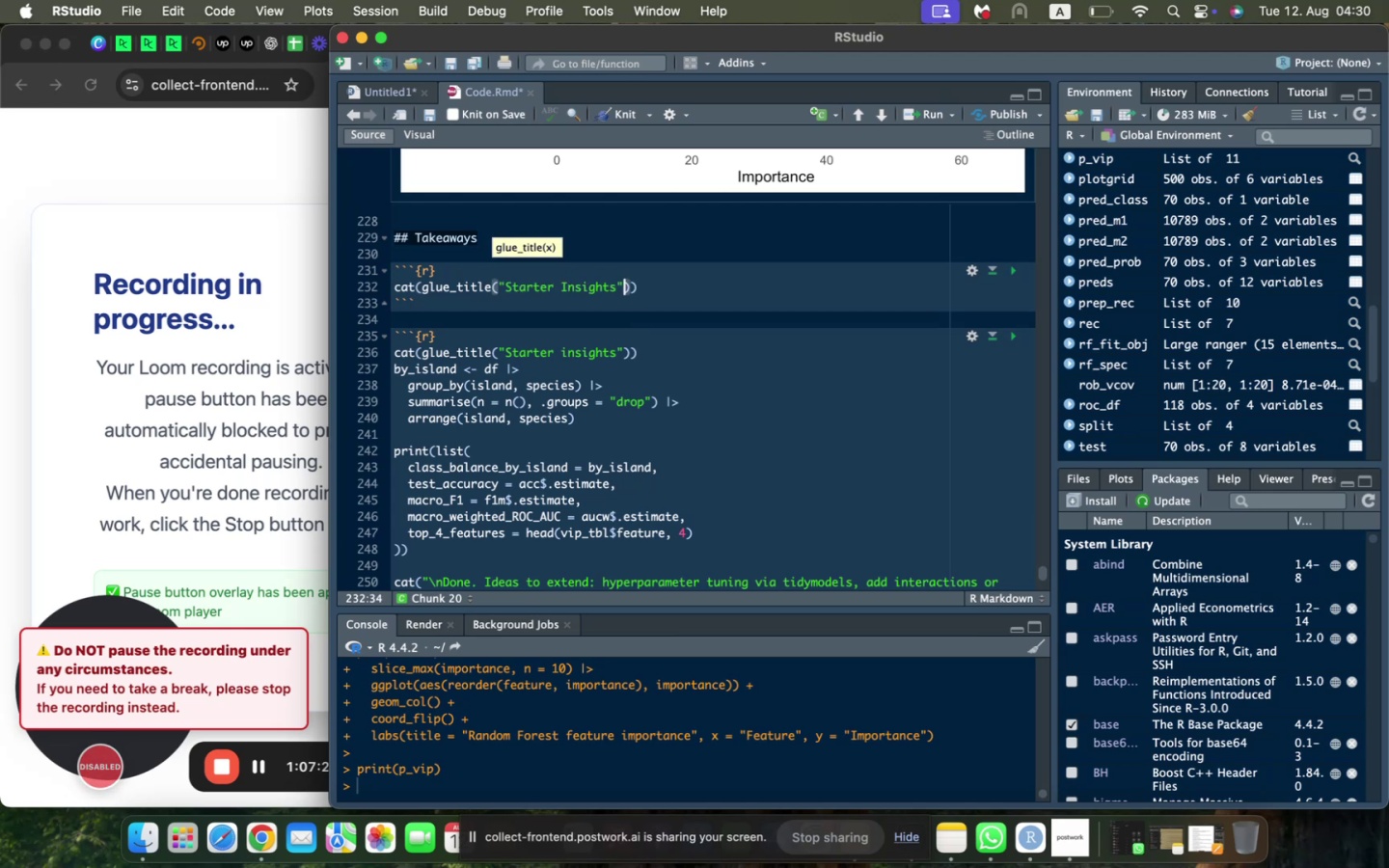 
key(ArrowRight)
 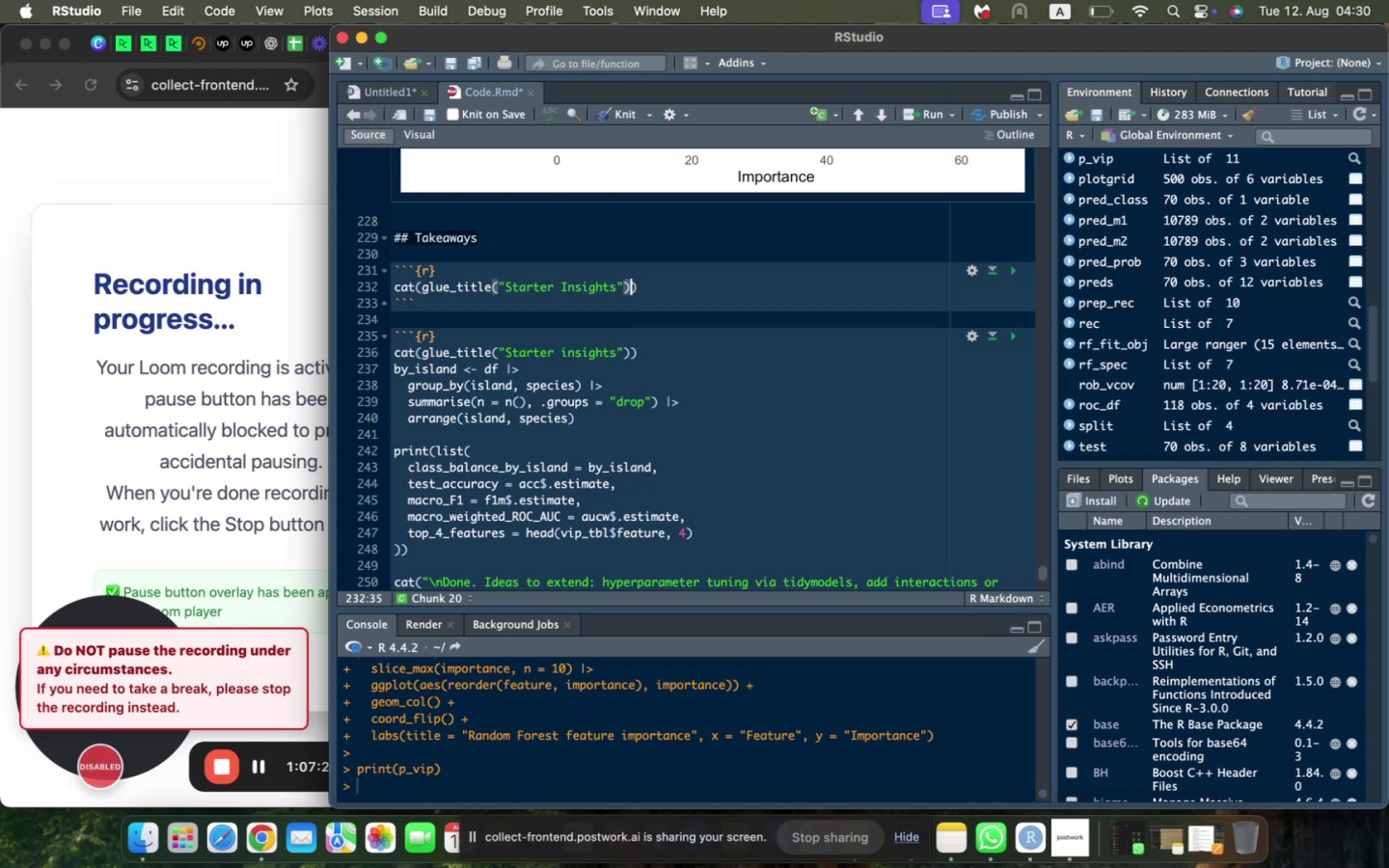 
key(ArrowRight)
 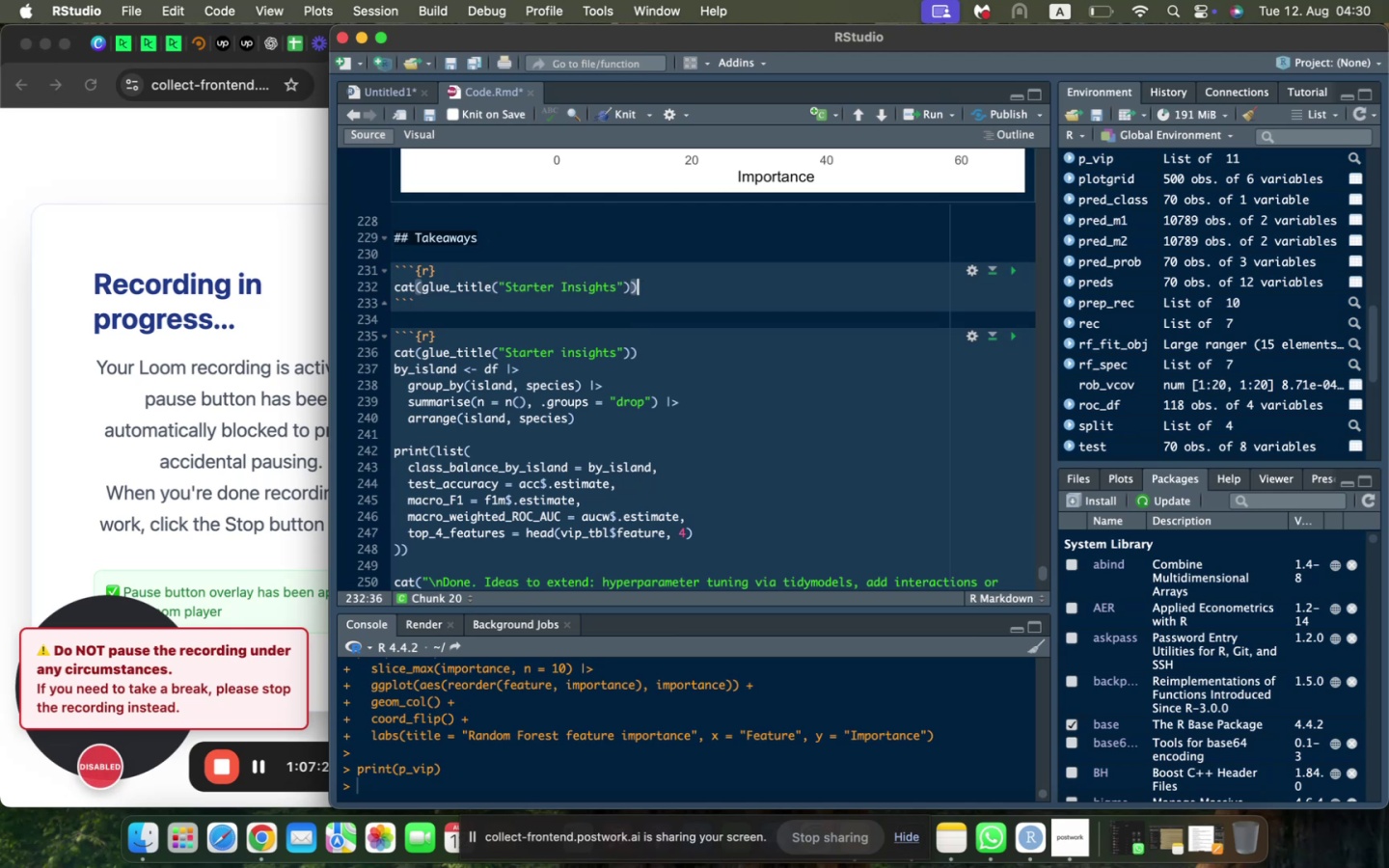 
key(ArrowRight)
 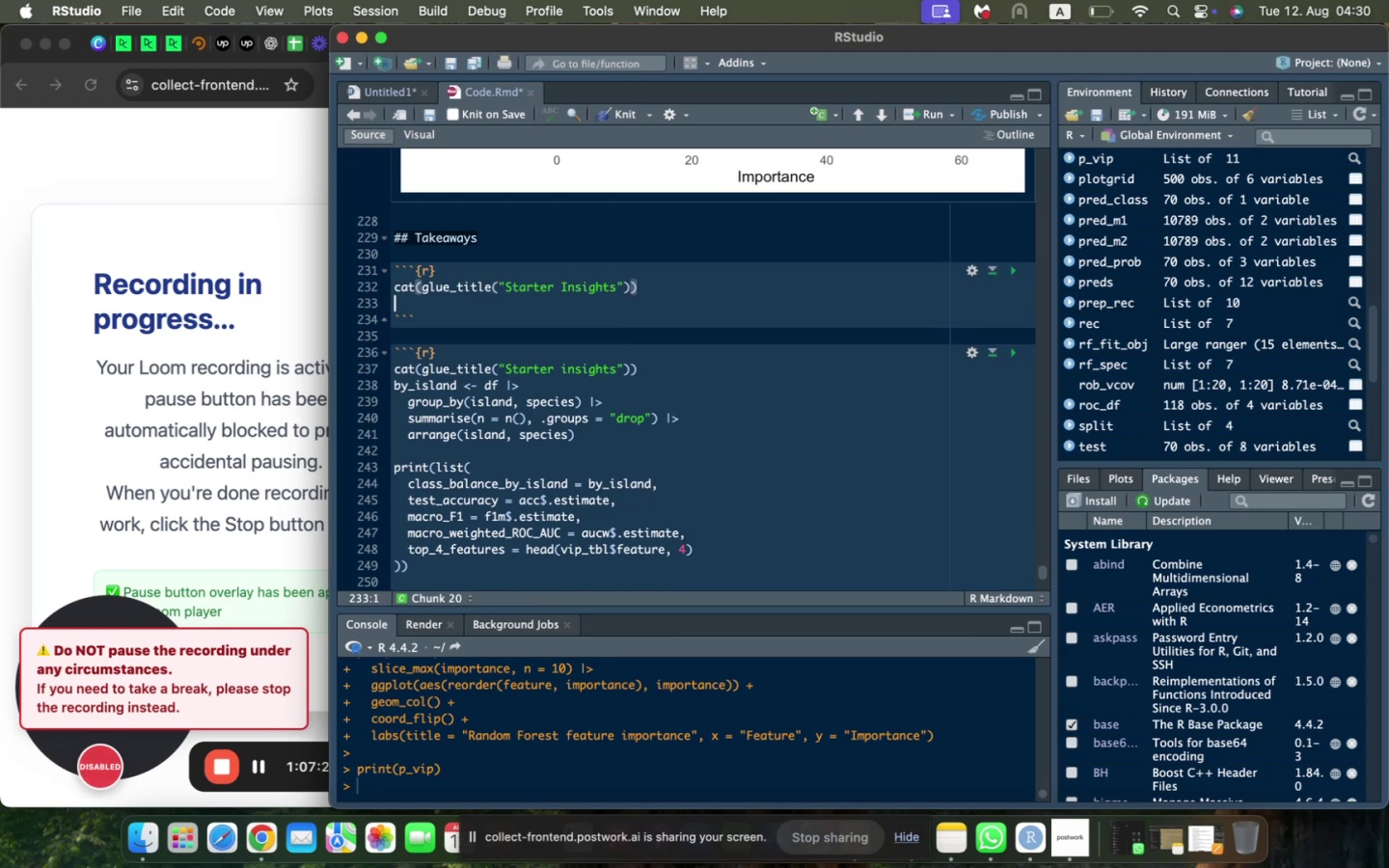 
key(Enter)
 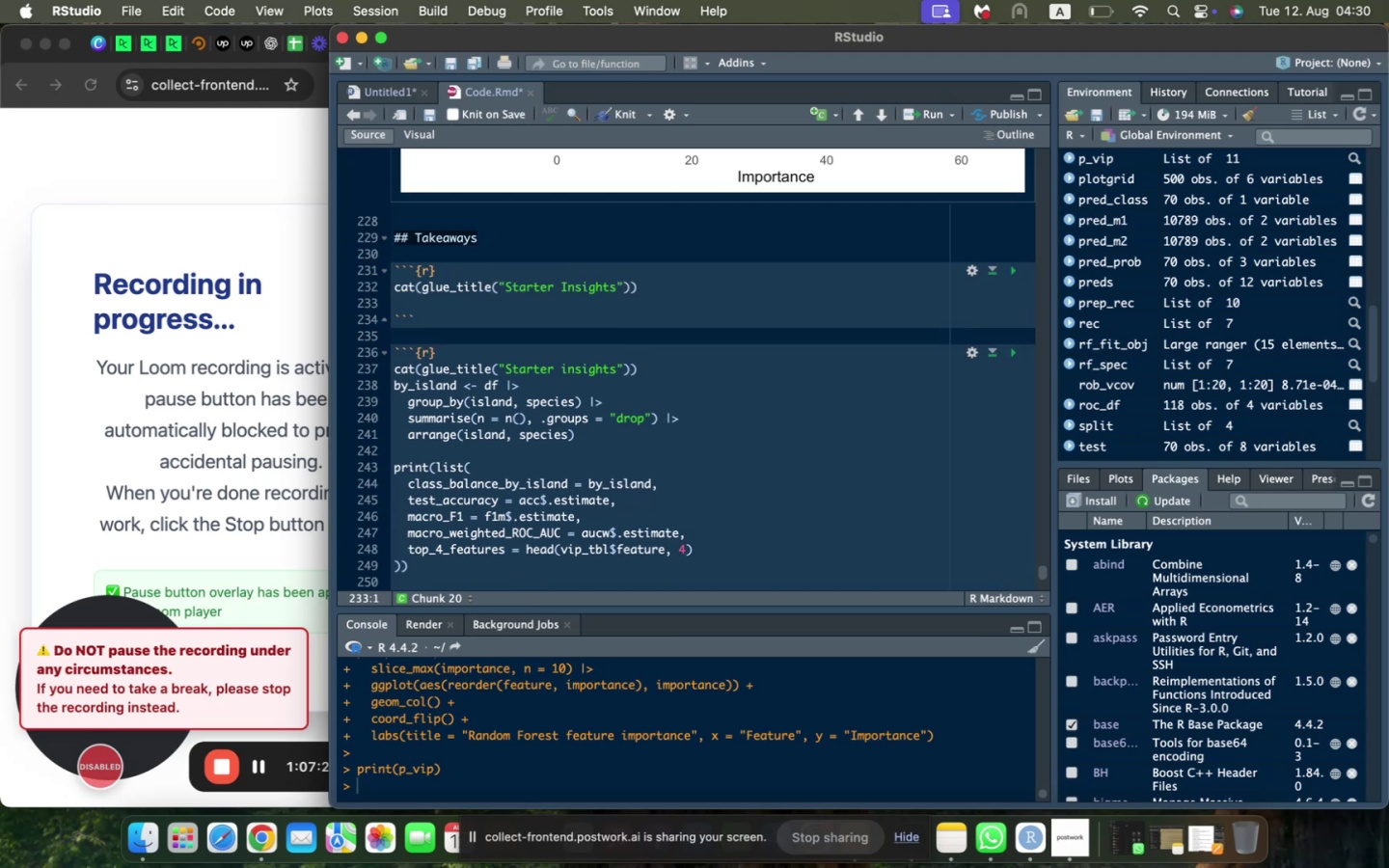 
type(by_island <- df \)
 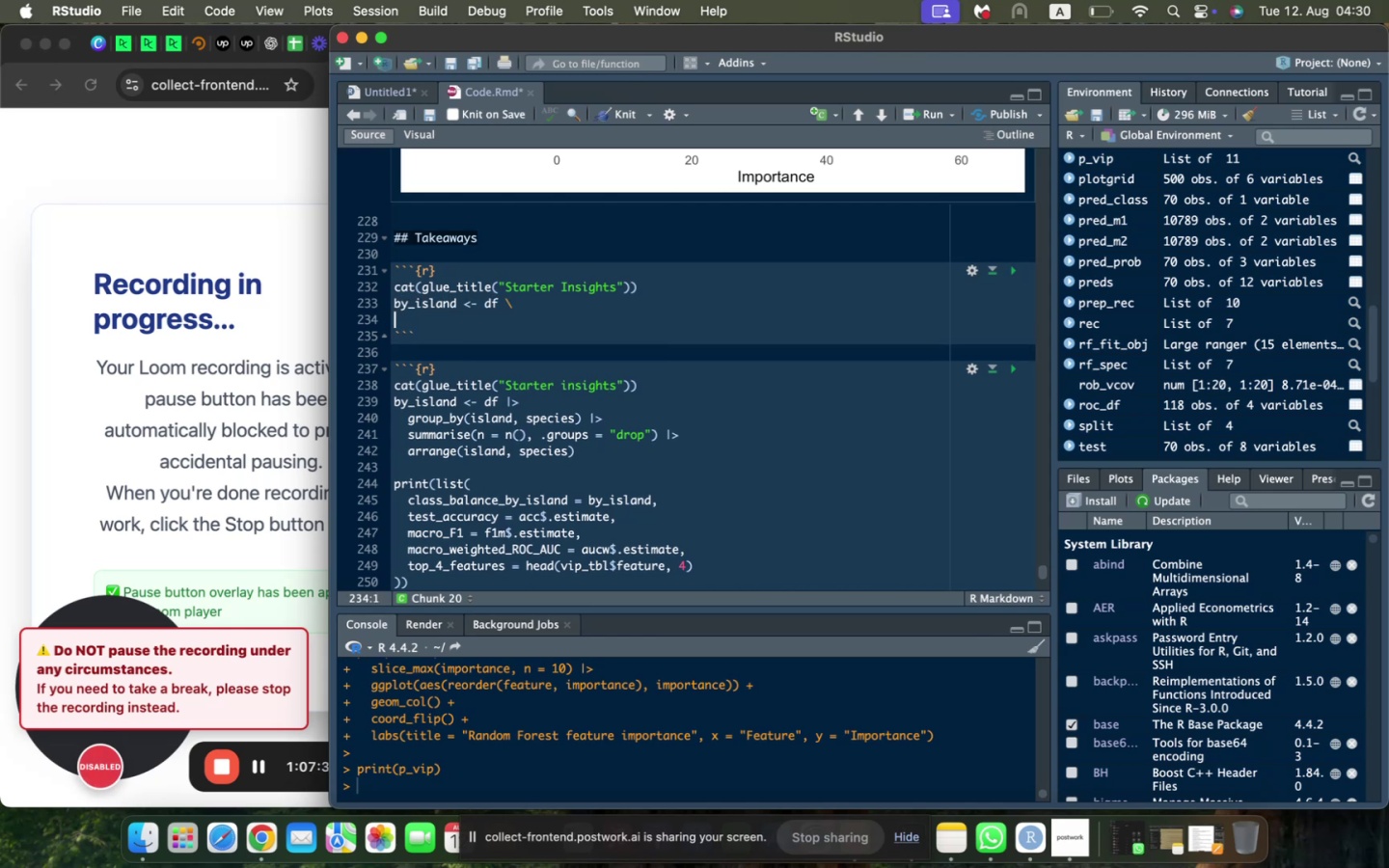 
key(Enter)
 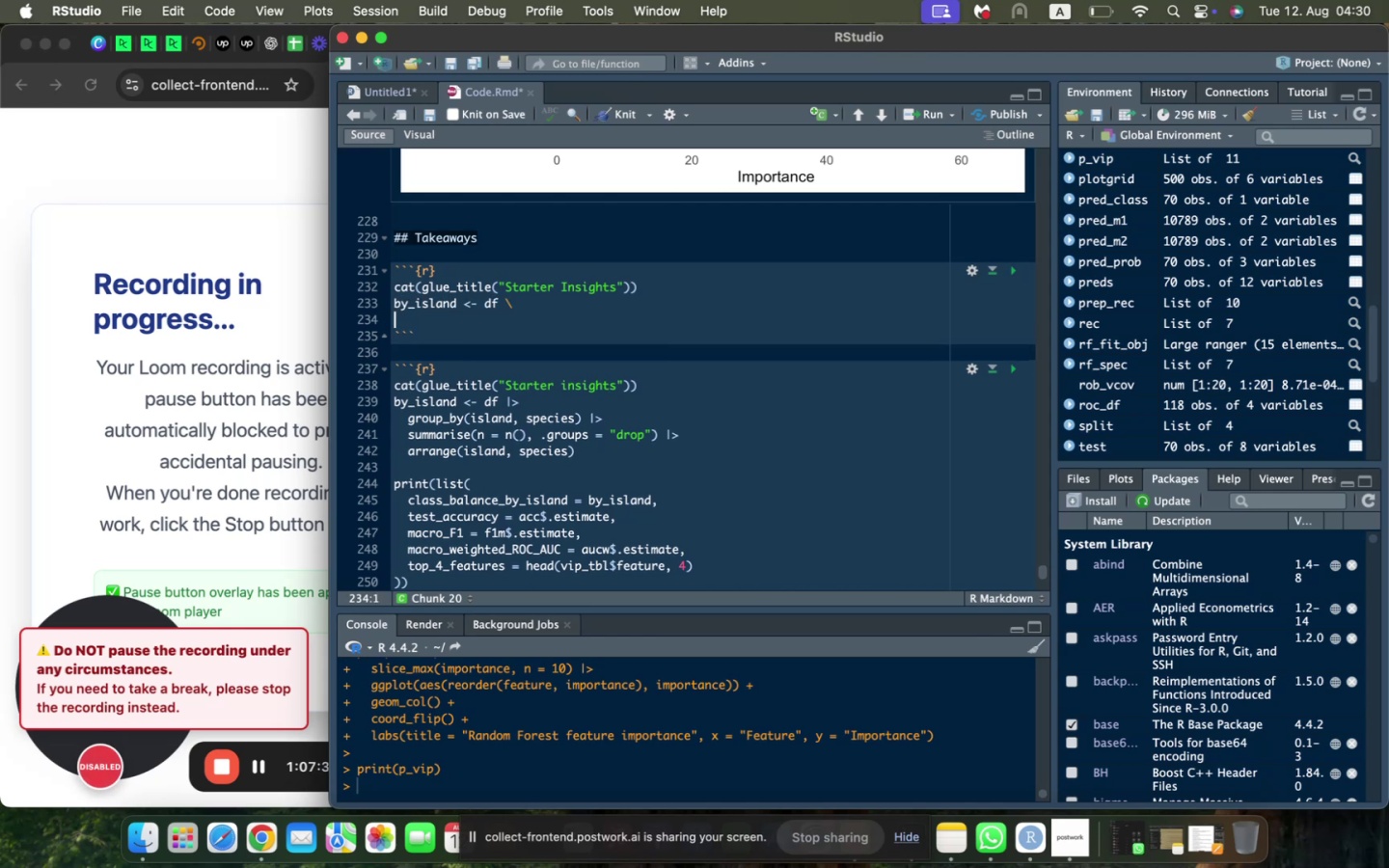 
key(Shift+ShiftLeft)
 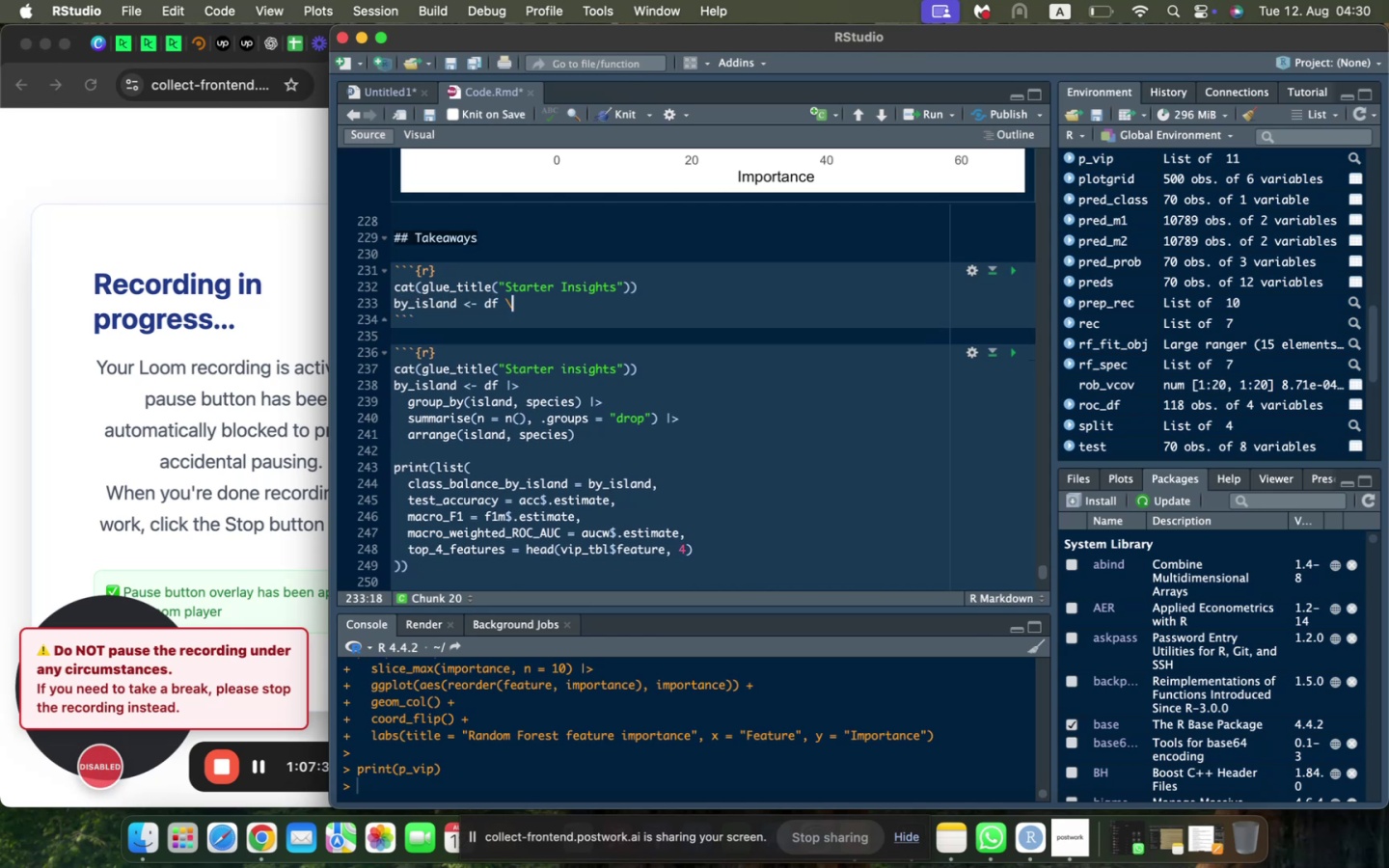 
key(Backspace)
 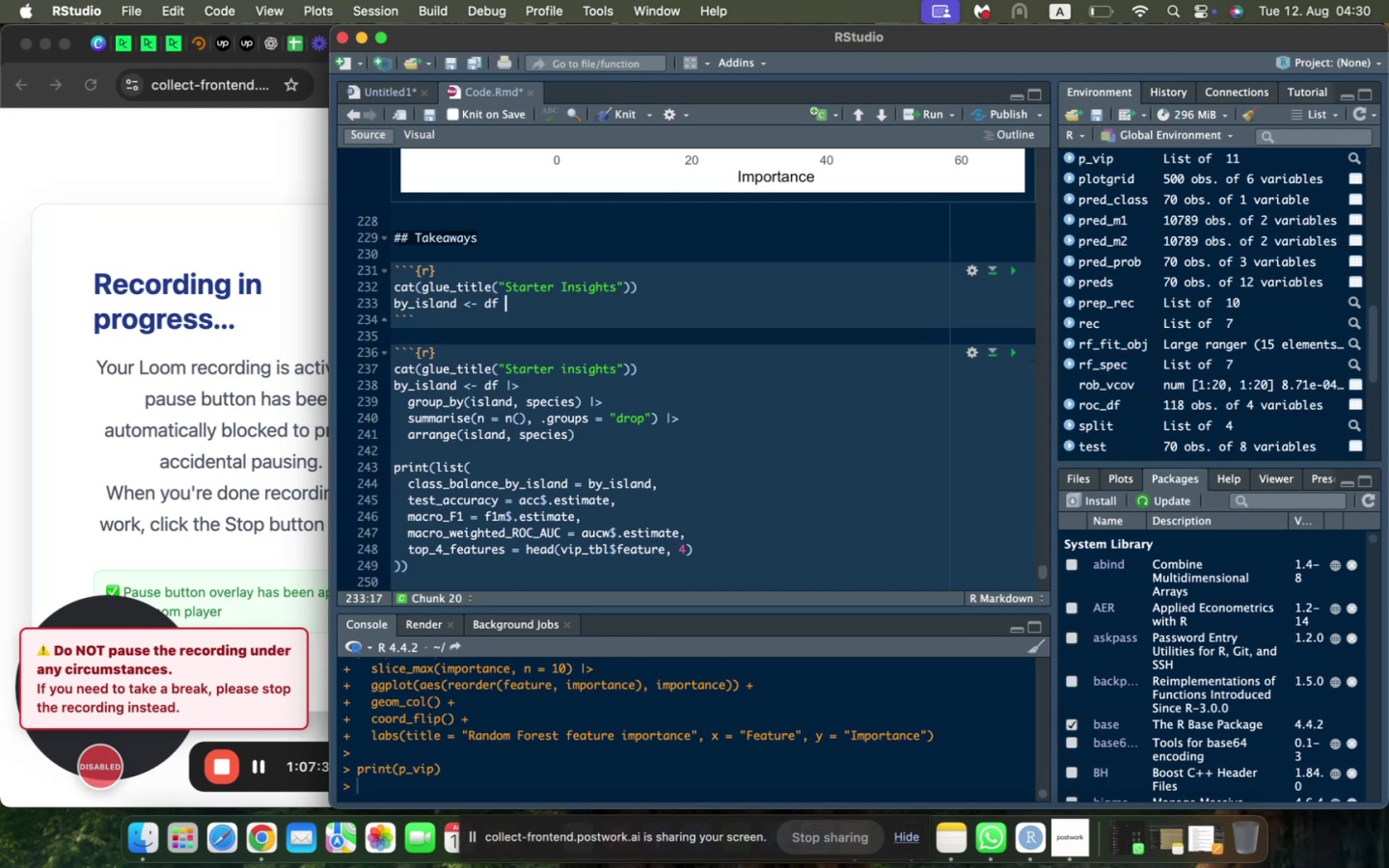 
key(Backspace)
 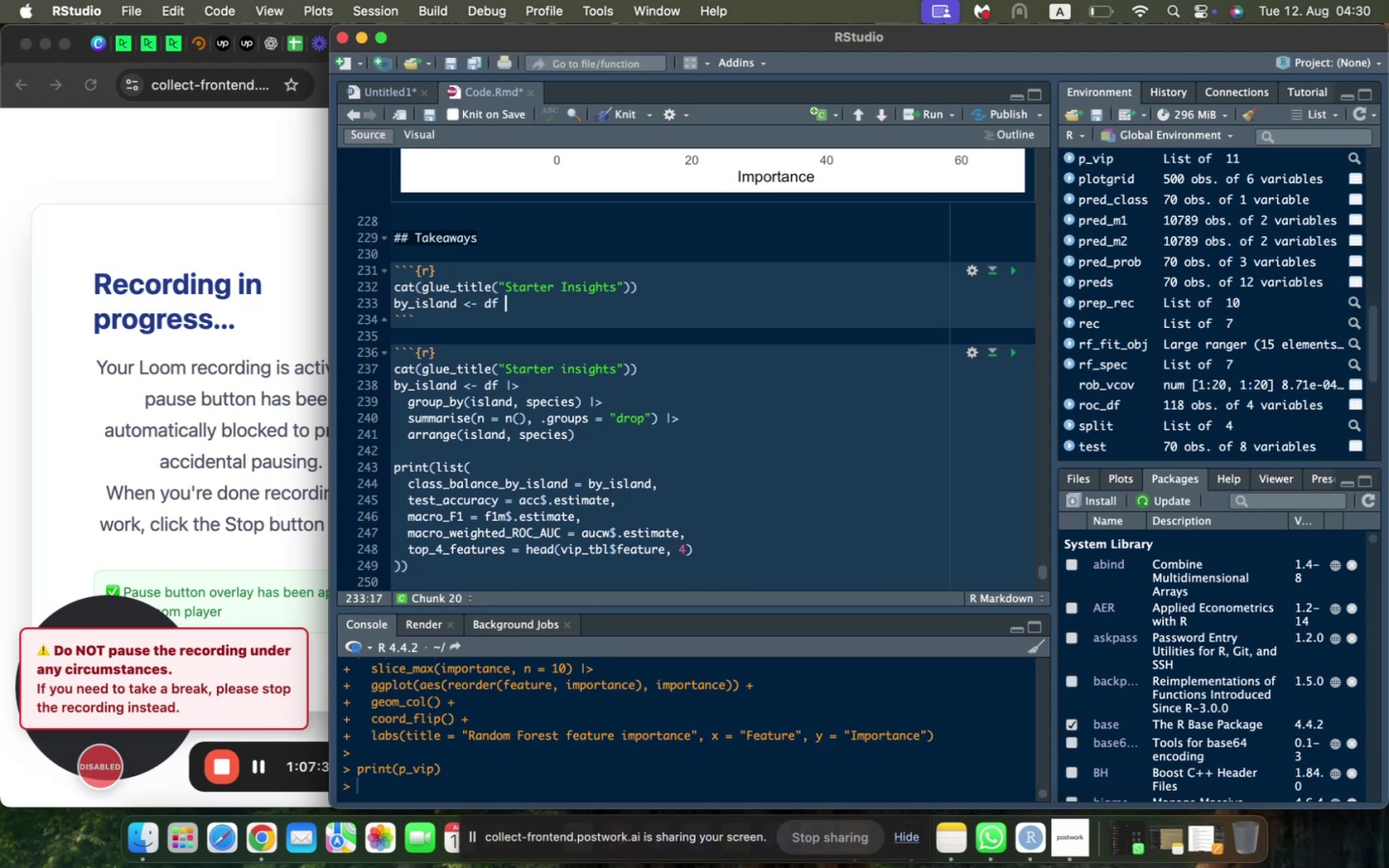 
key(Shift+Backslash)
 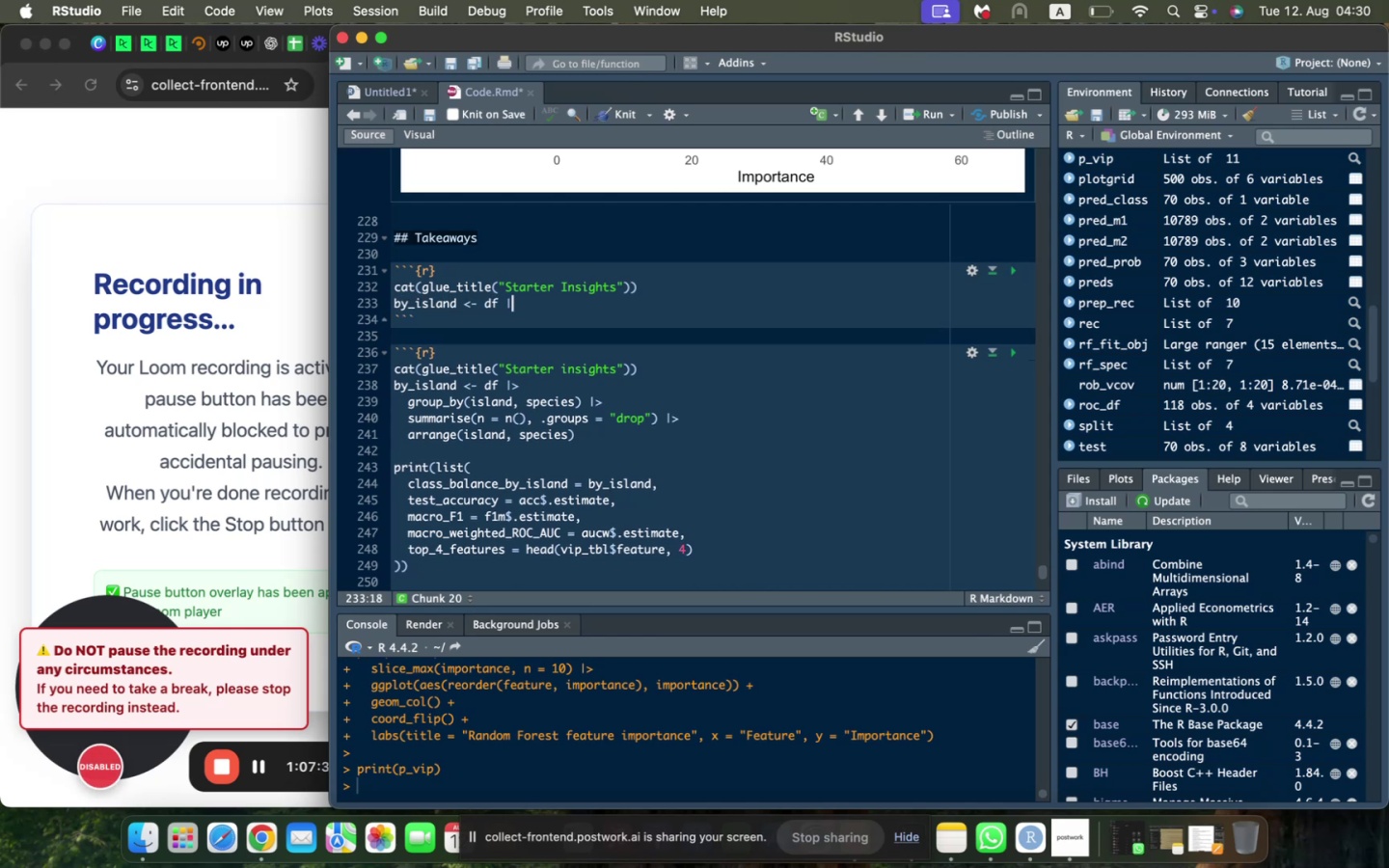 
key(Shift+ShiftLeft)
 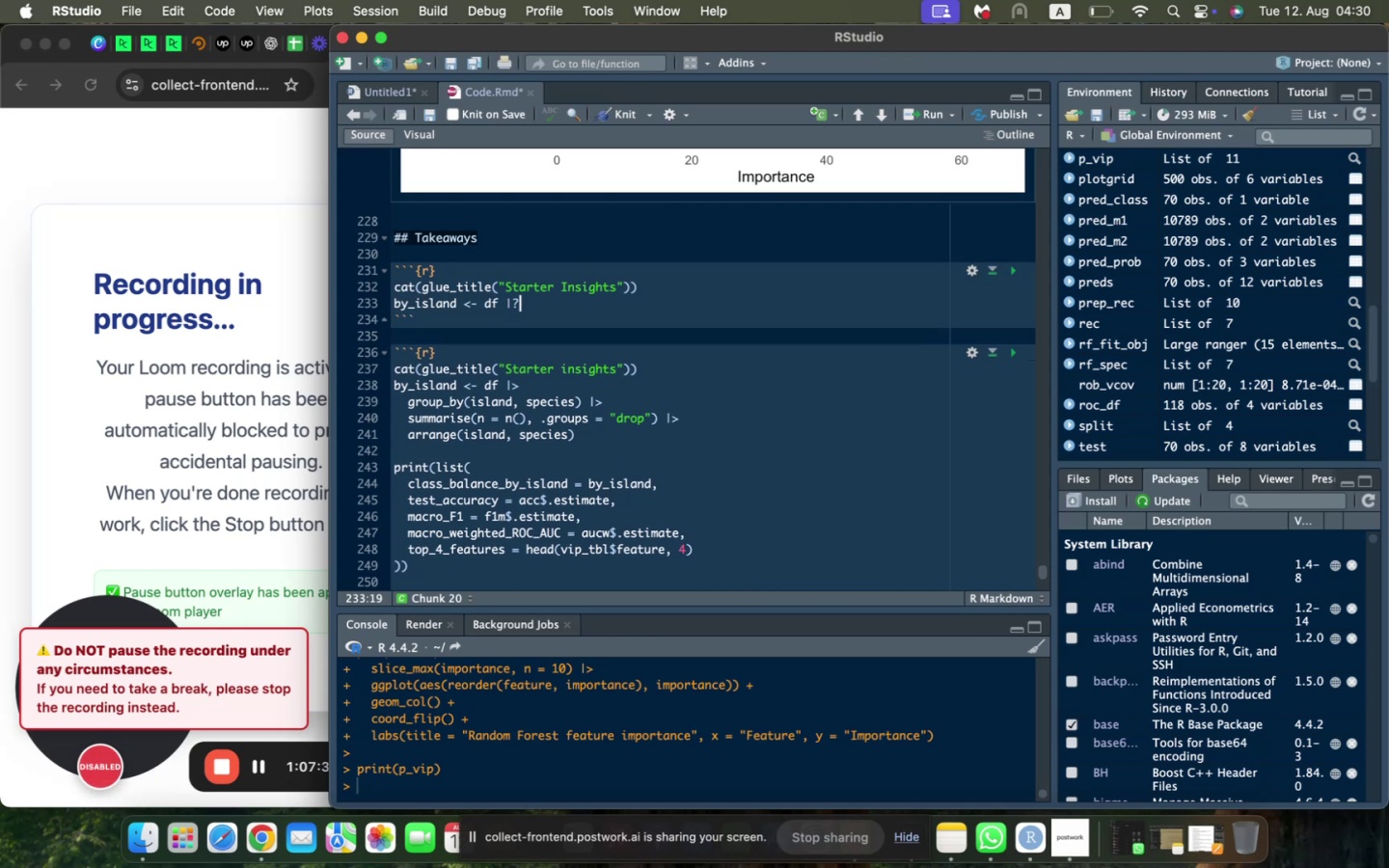 
key(Shift+Slash)
 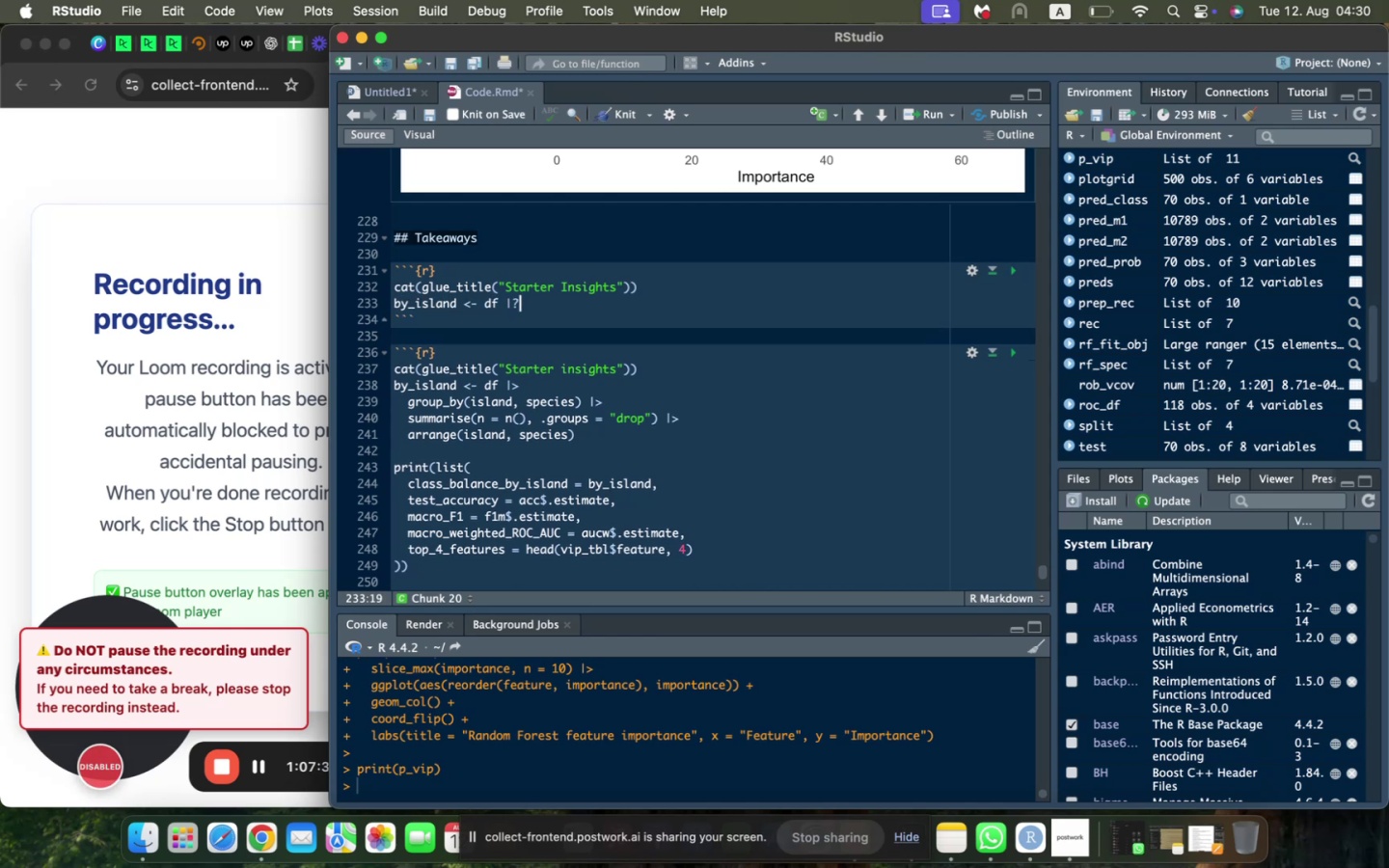 
key(Backspace)
 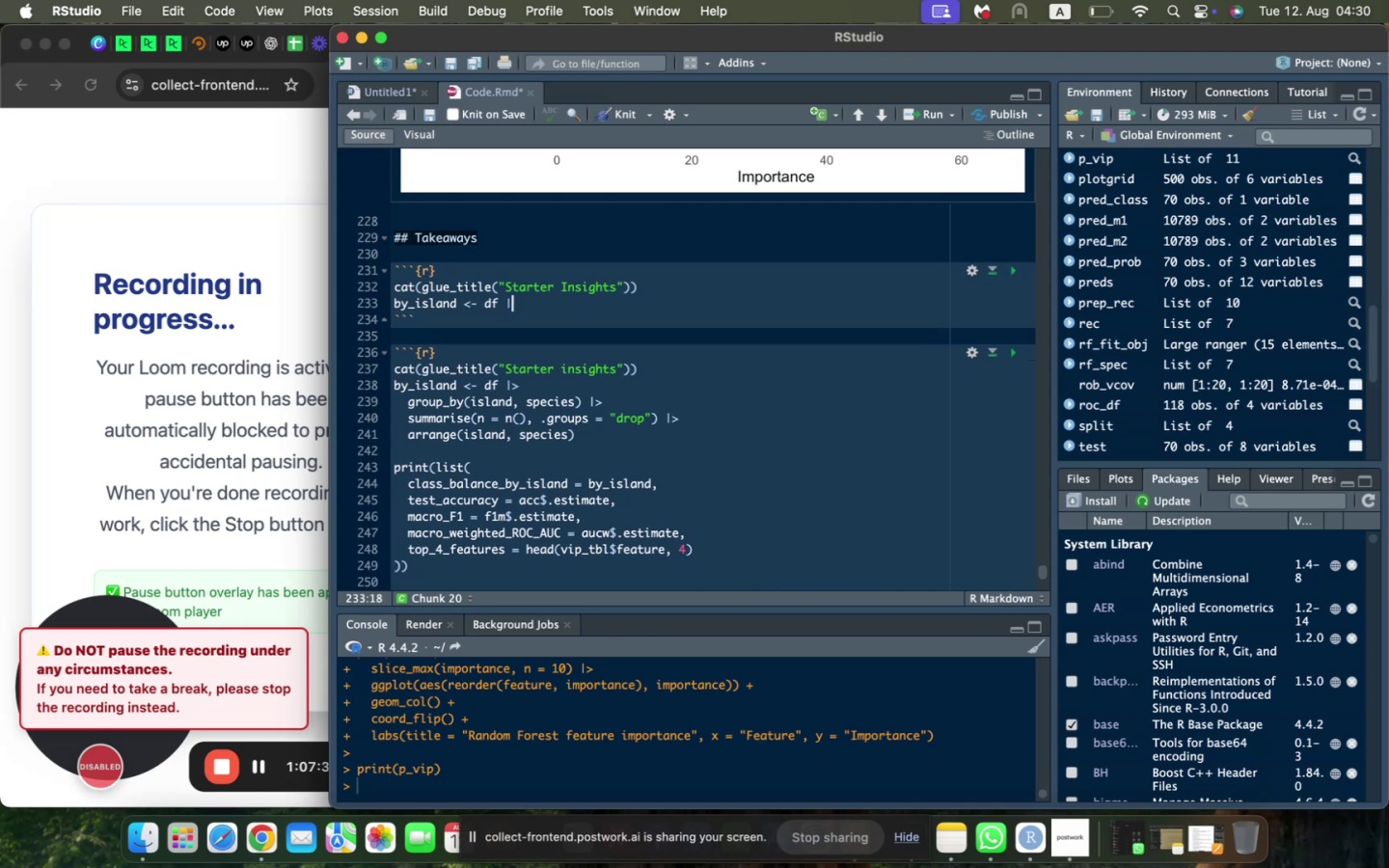 
key(Shift+Period)
 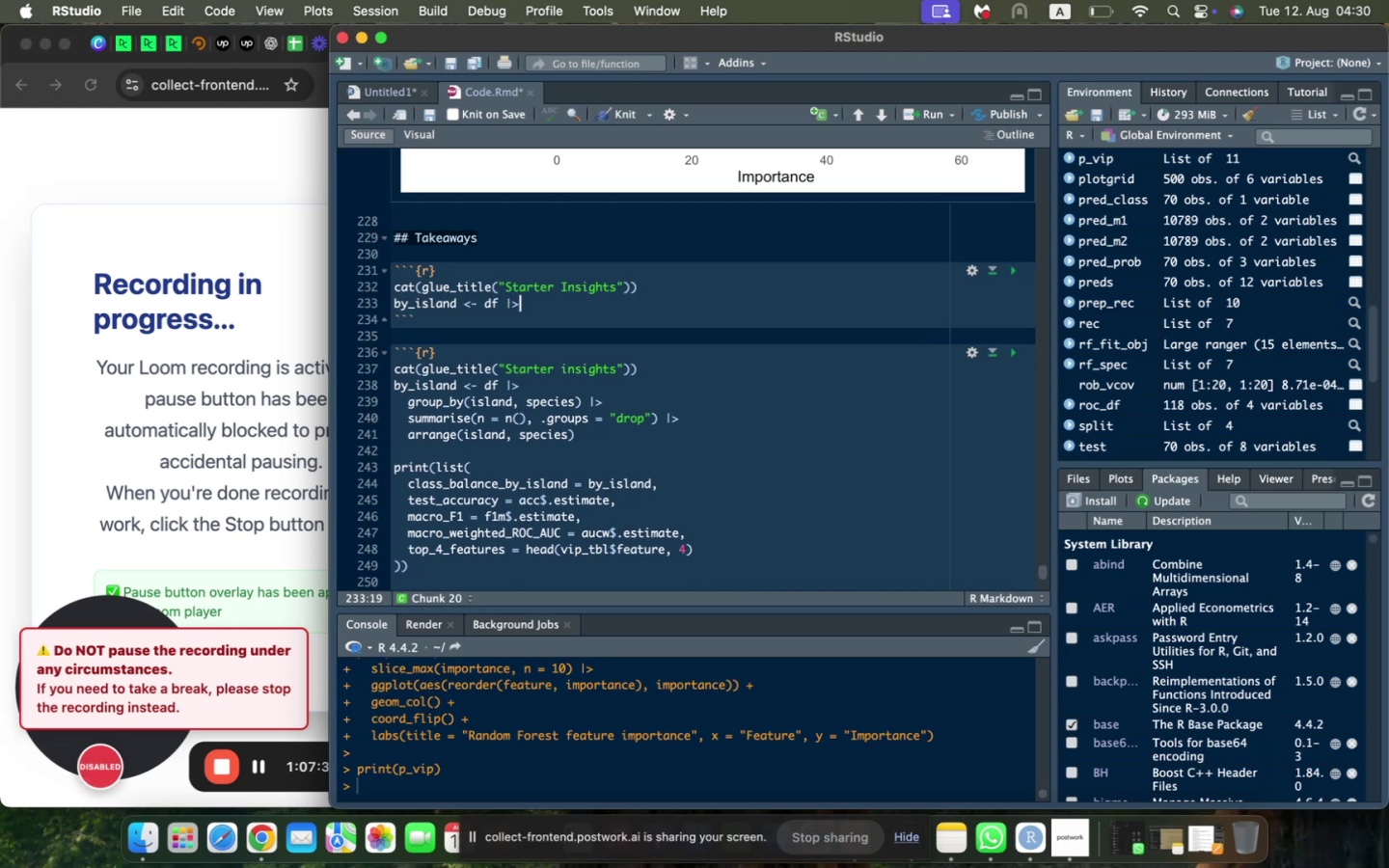 
key(Enter)
 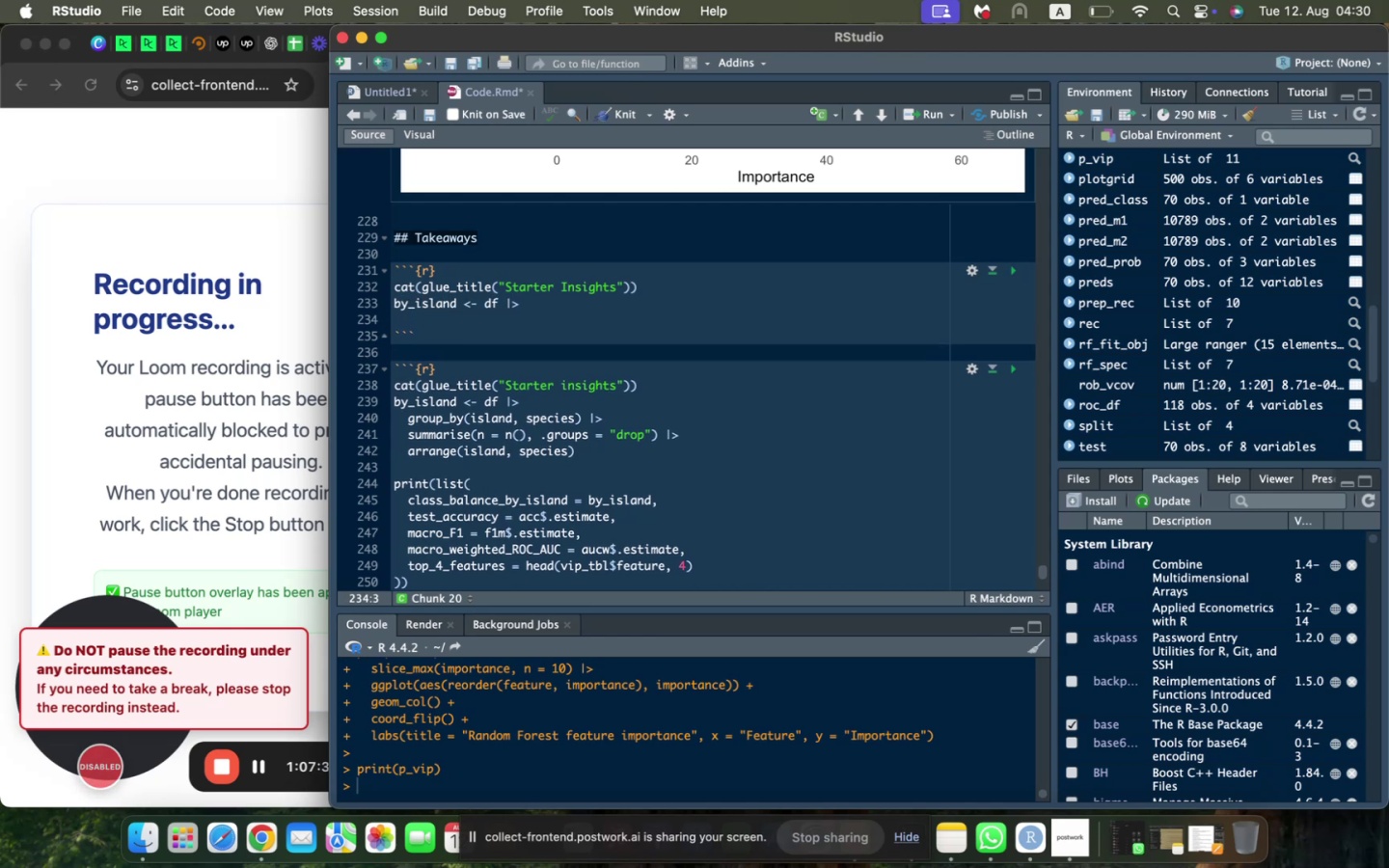 
type(group_by(island, species)
 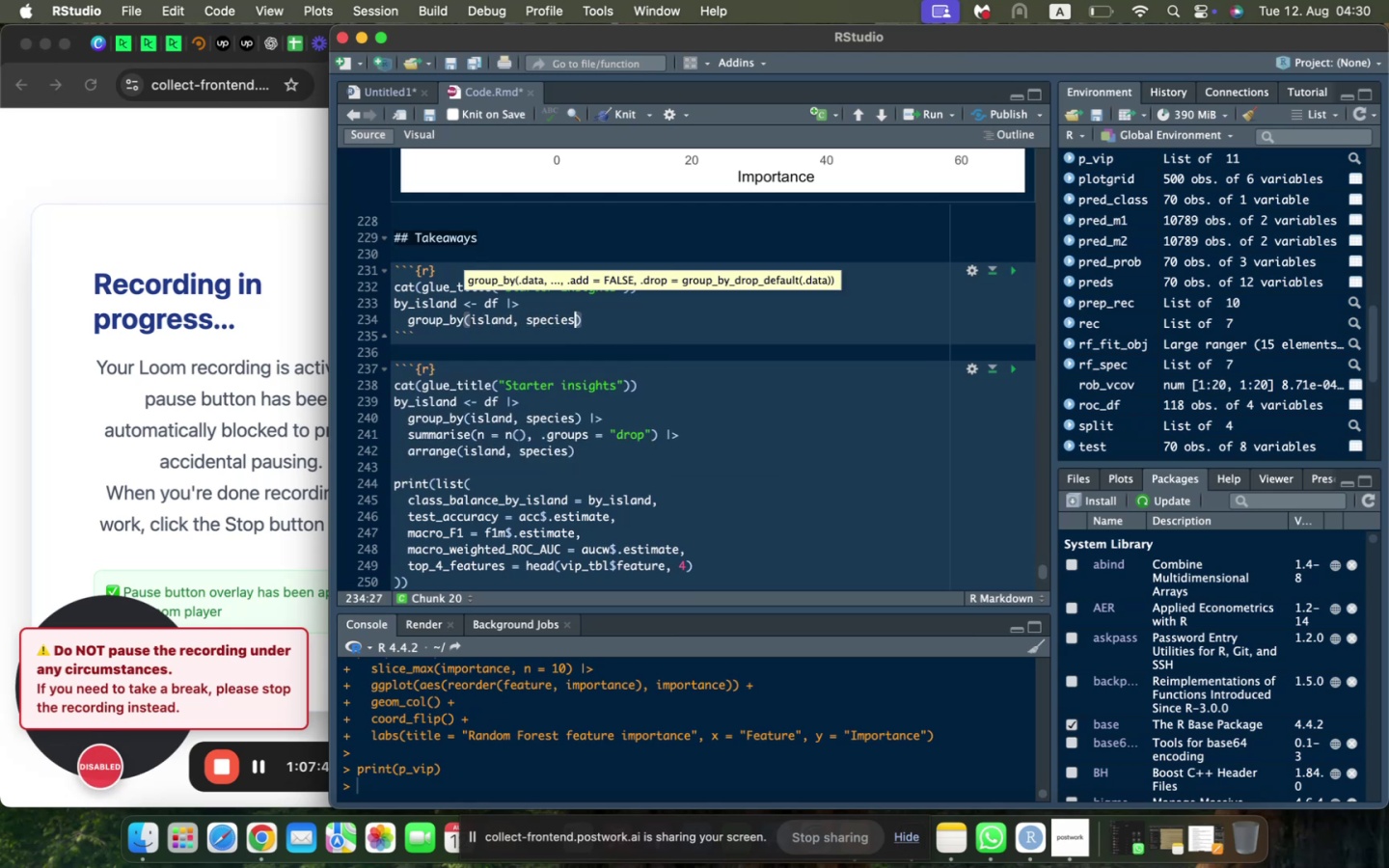 
key(ArrowRight)
 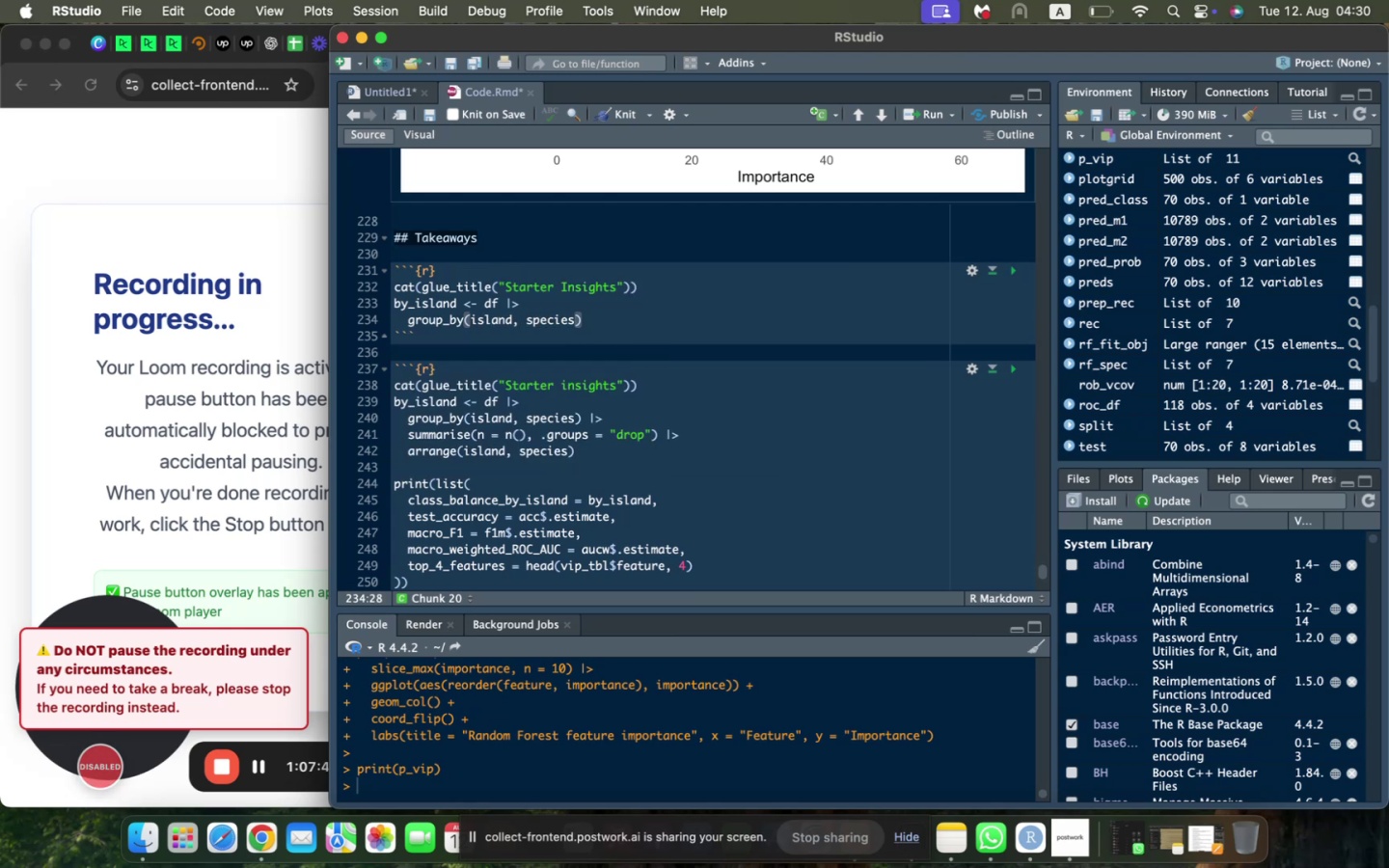 
key(Space)
 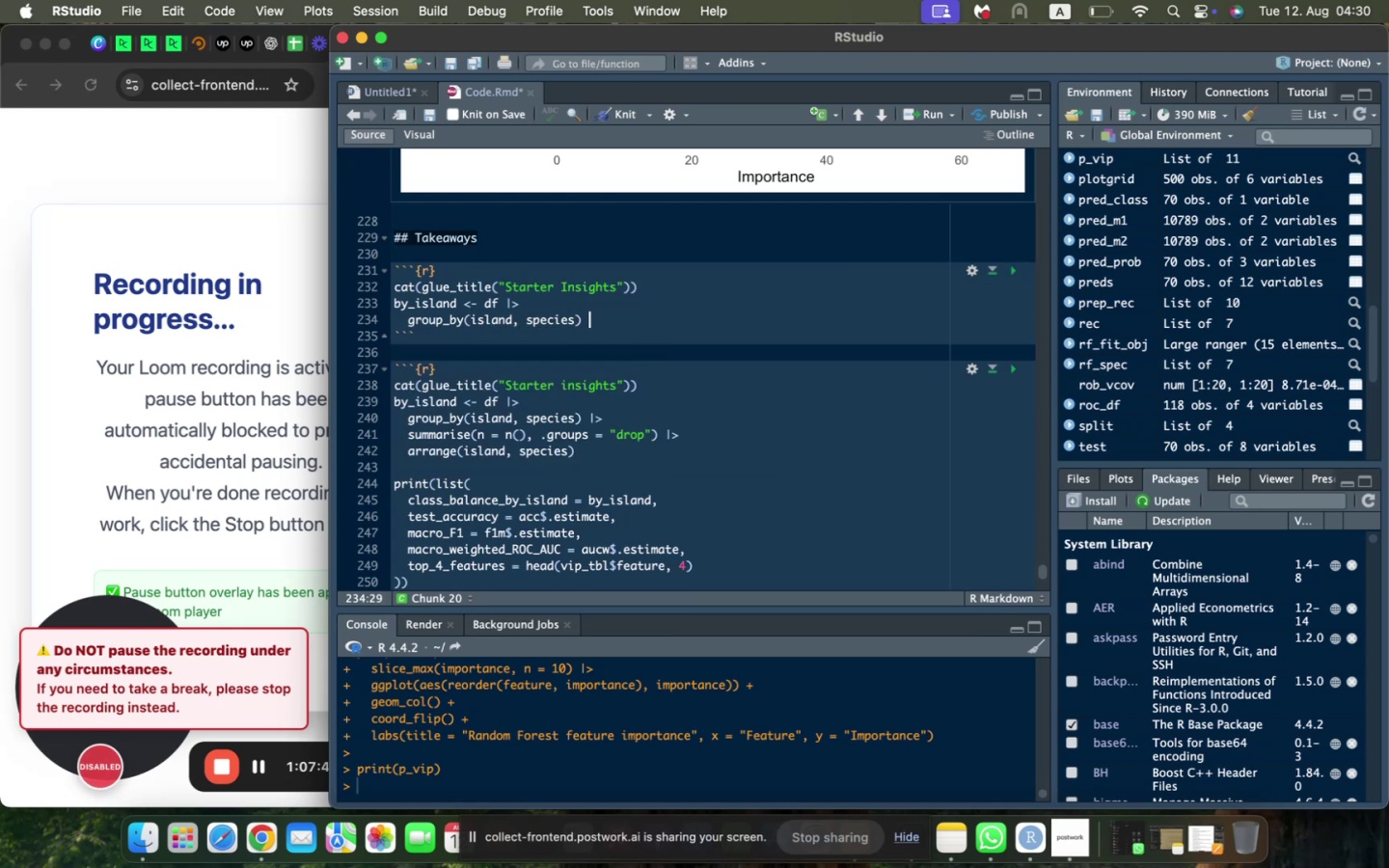 
key(Shift+Backslash)
 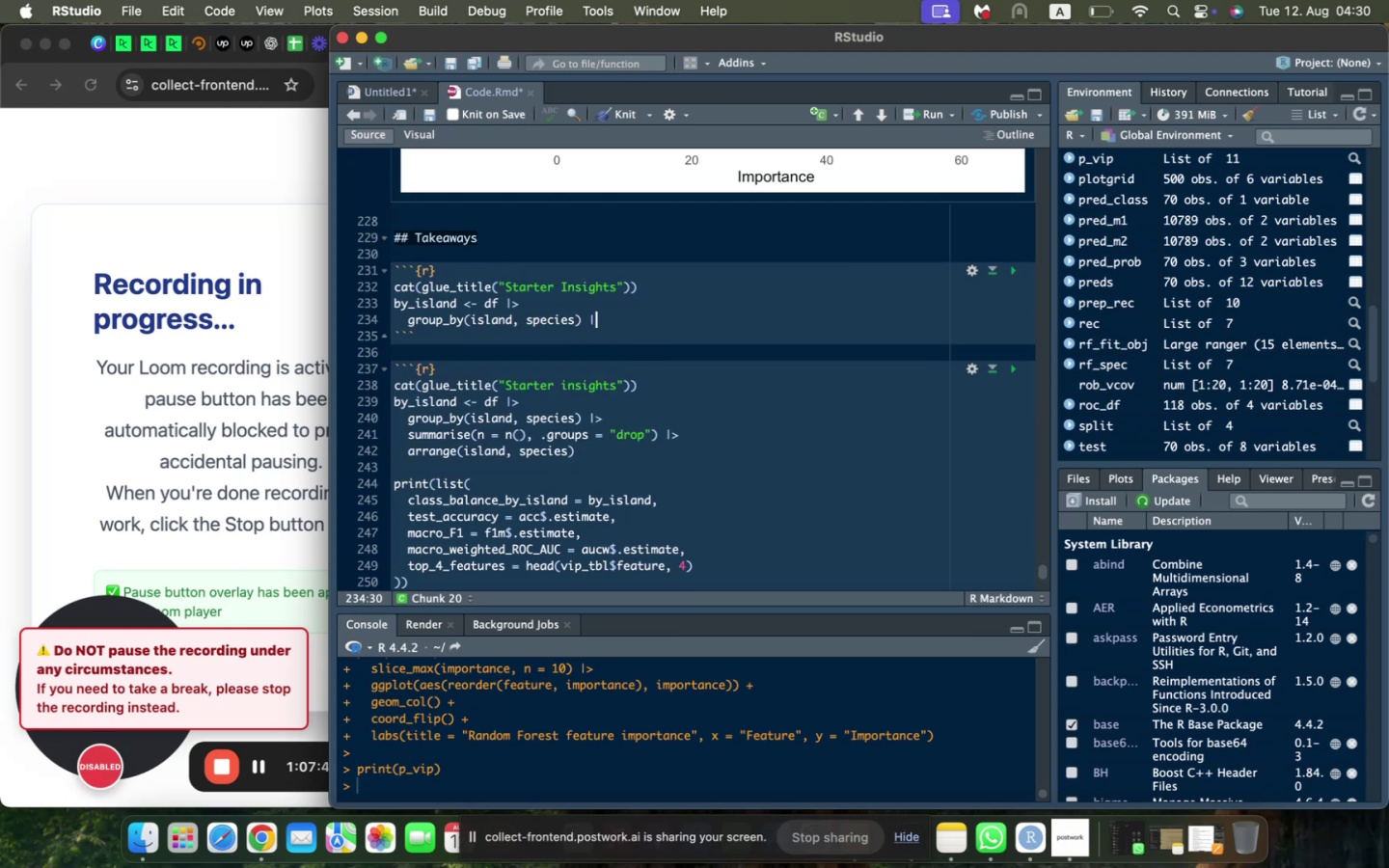 
key(Shift+Slash)
 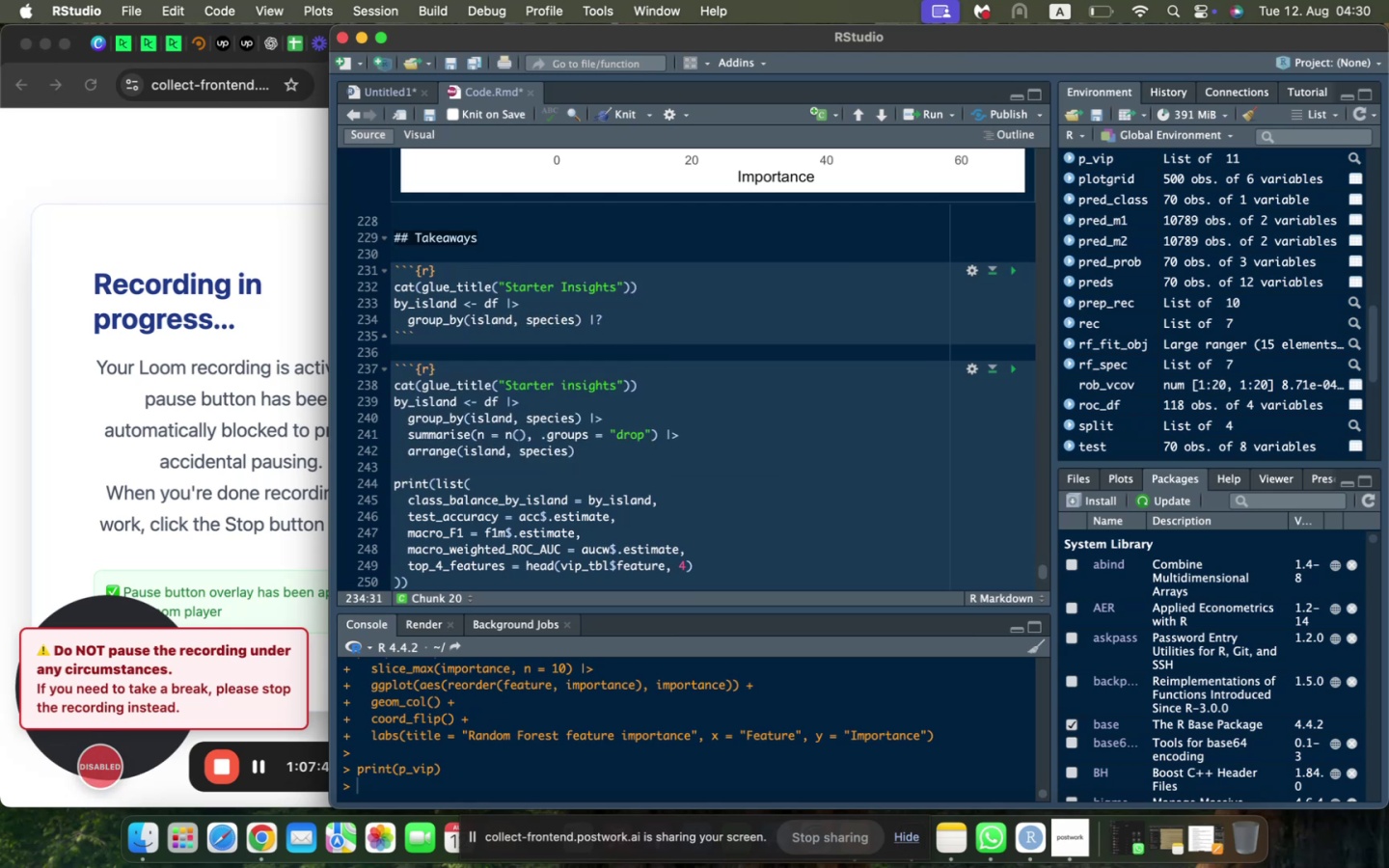 
key(Backspace)
 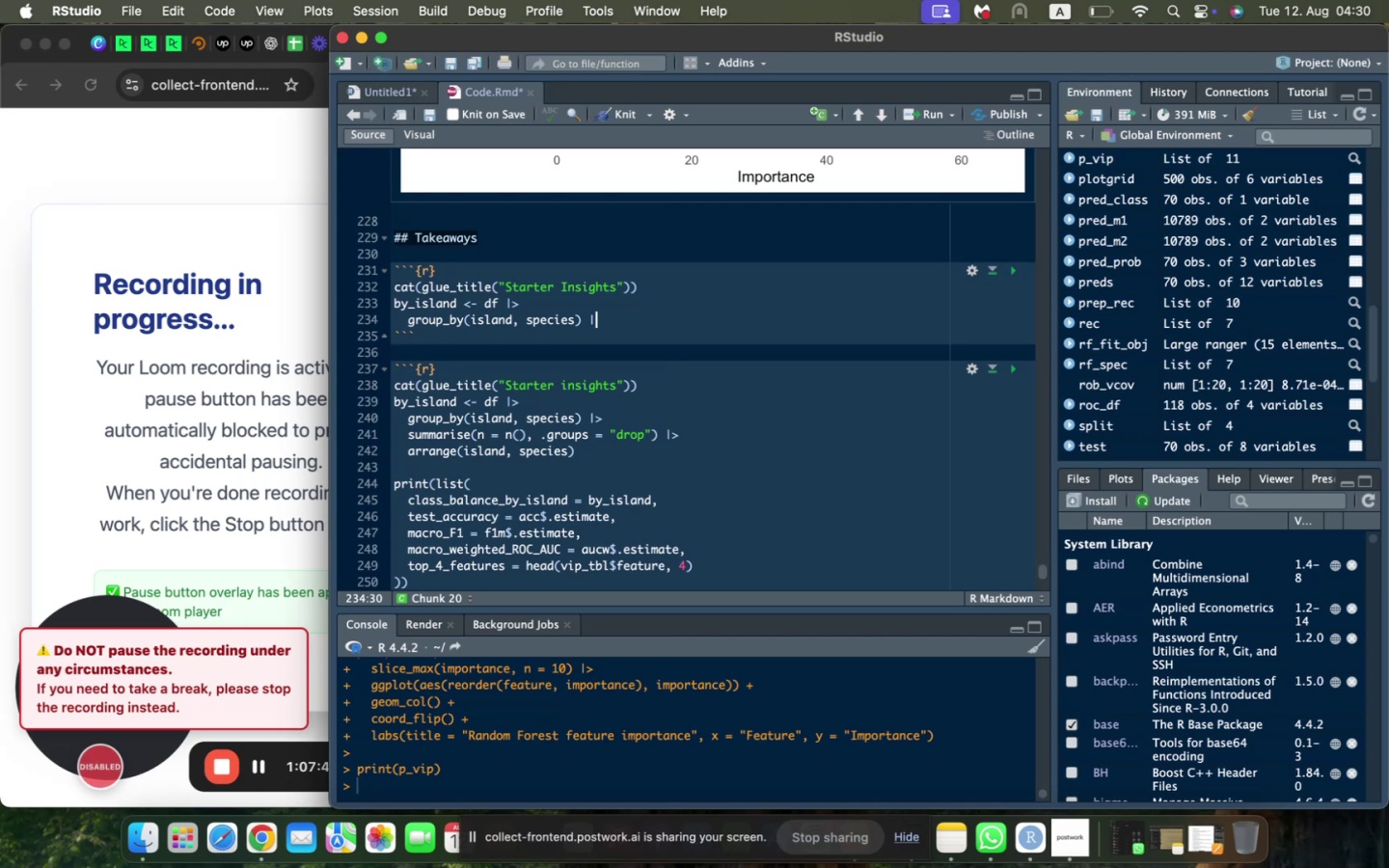 
key(Shift+Period)
 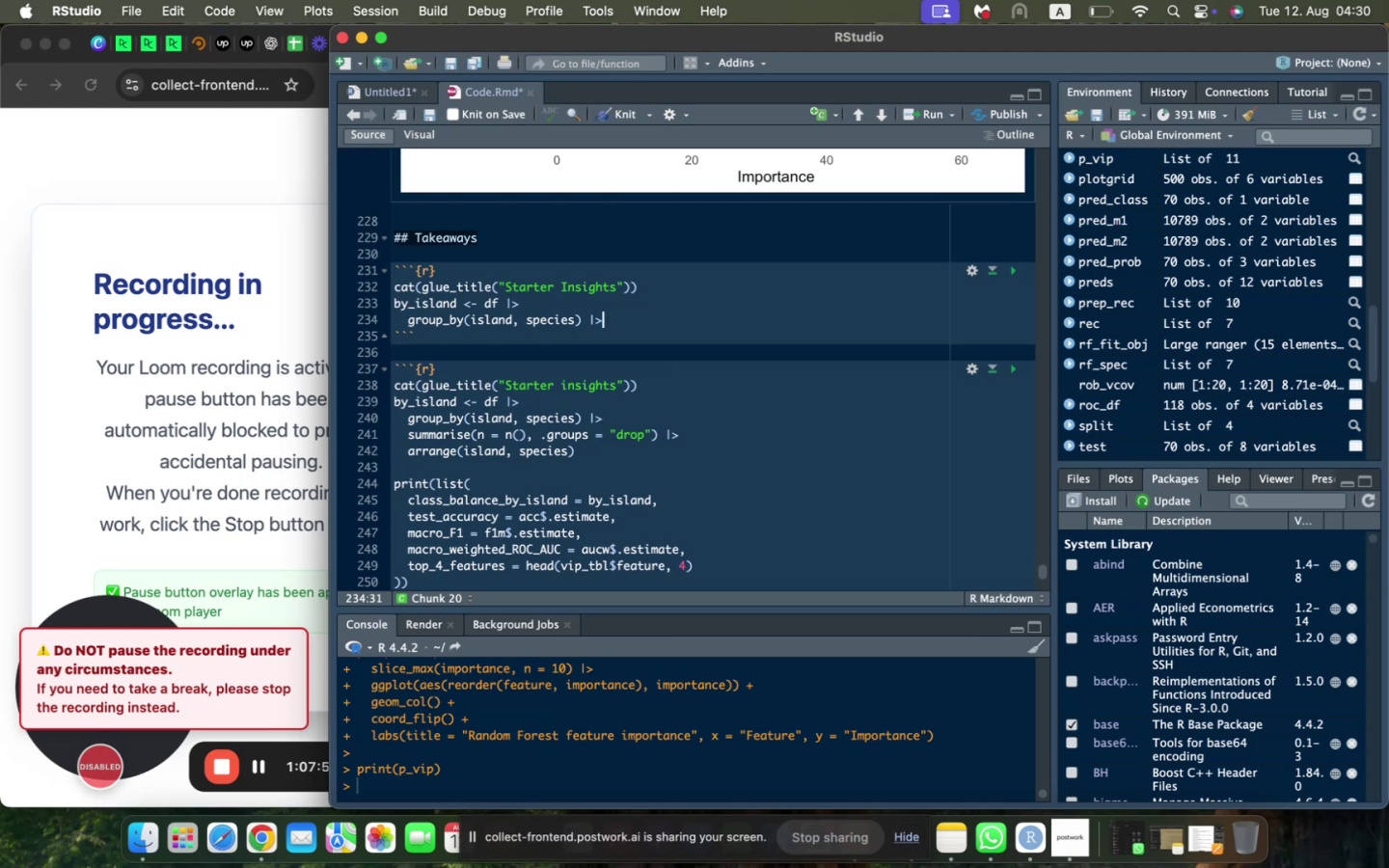 
key(Enter)
 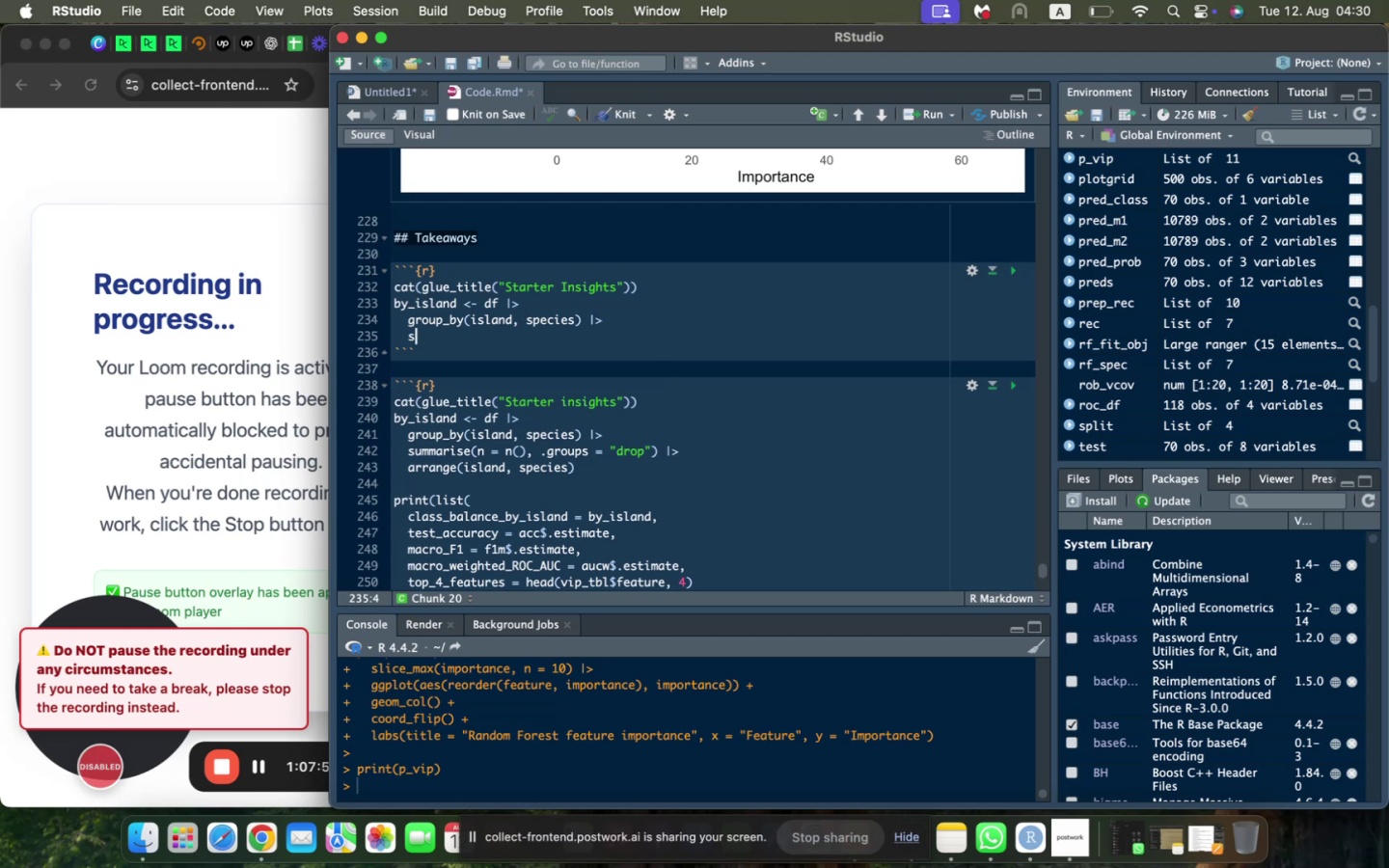 
type(summarise(n = n()
 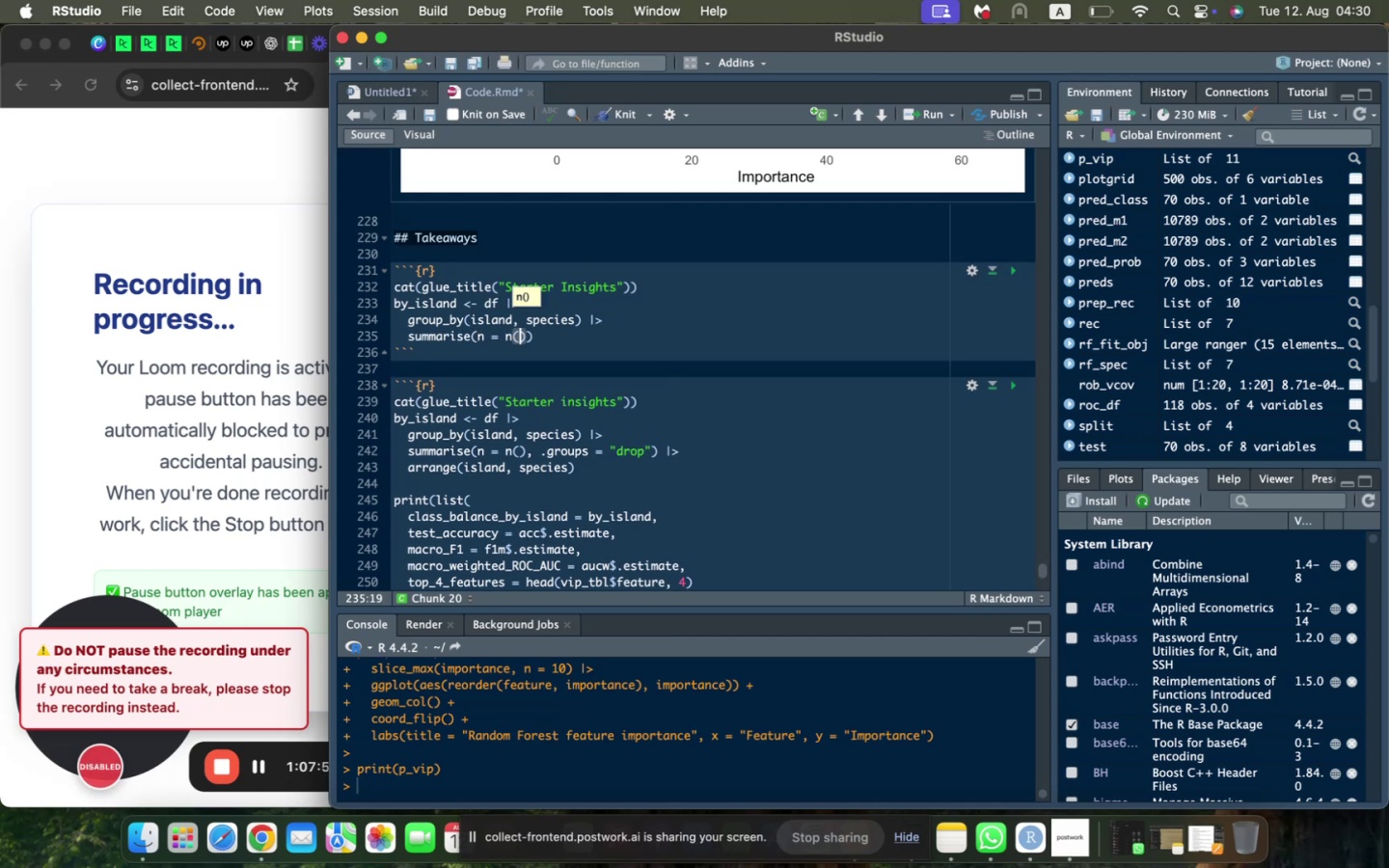 
key(ArrowRight)
 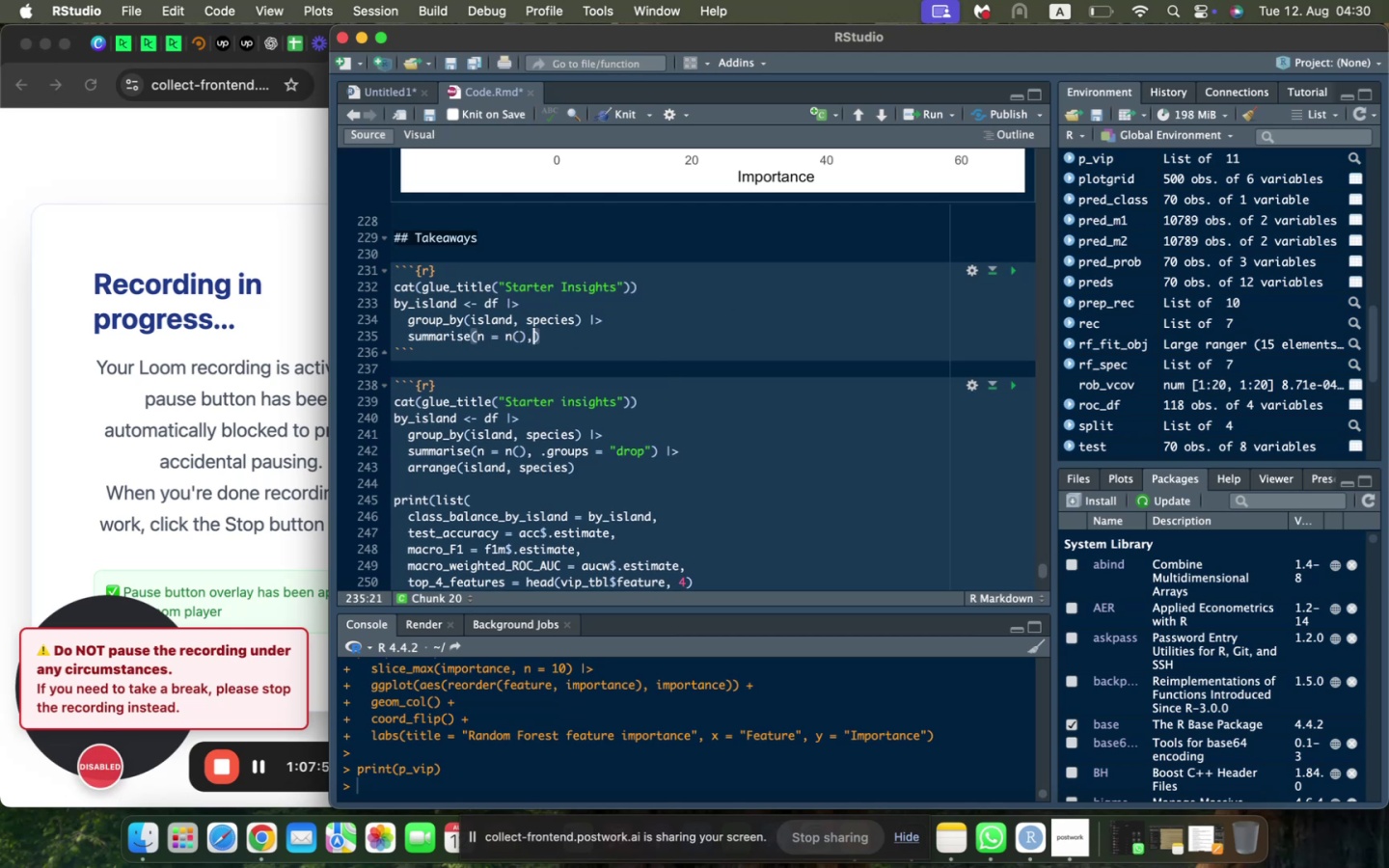 
type(, .groups = "drop)
 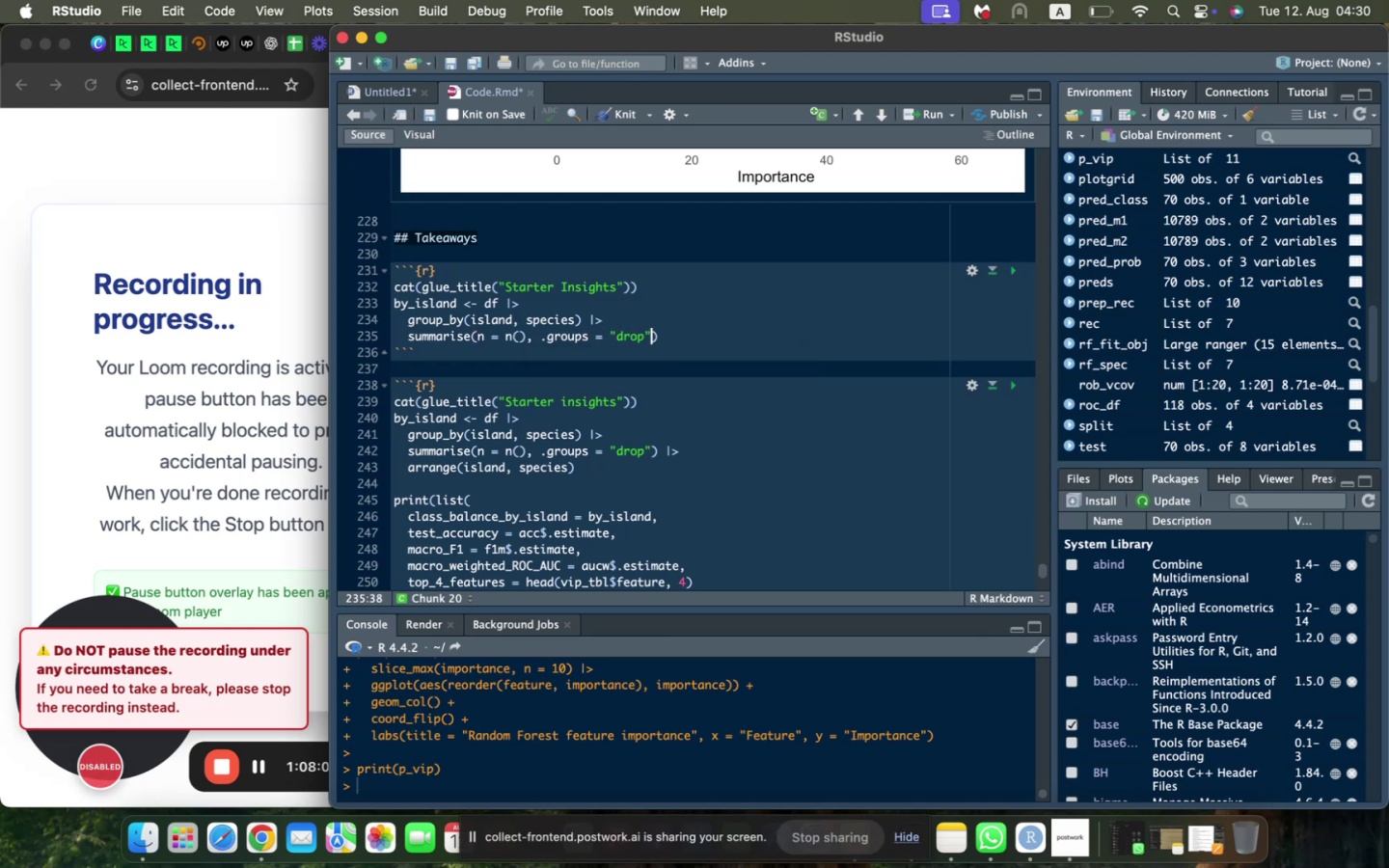 
key(ArrowRight)
 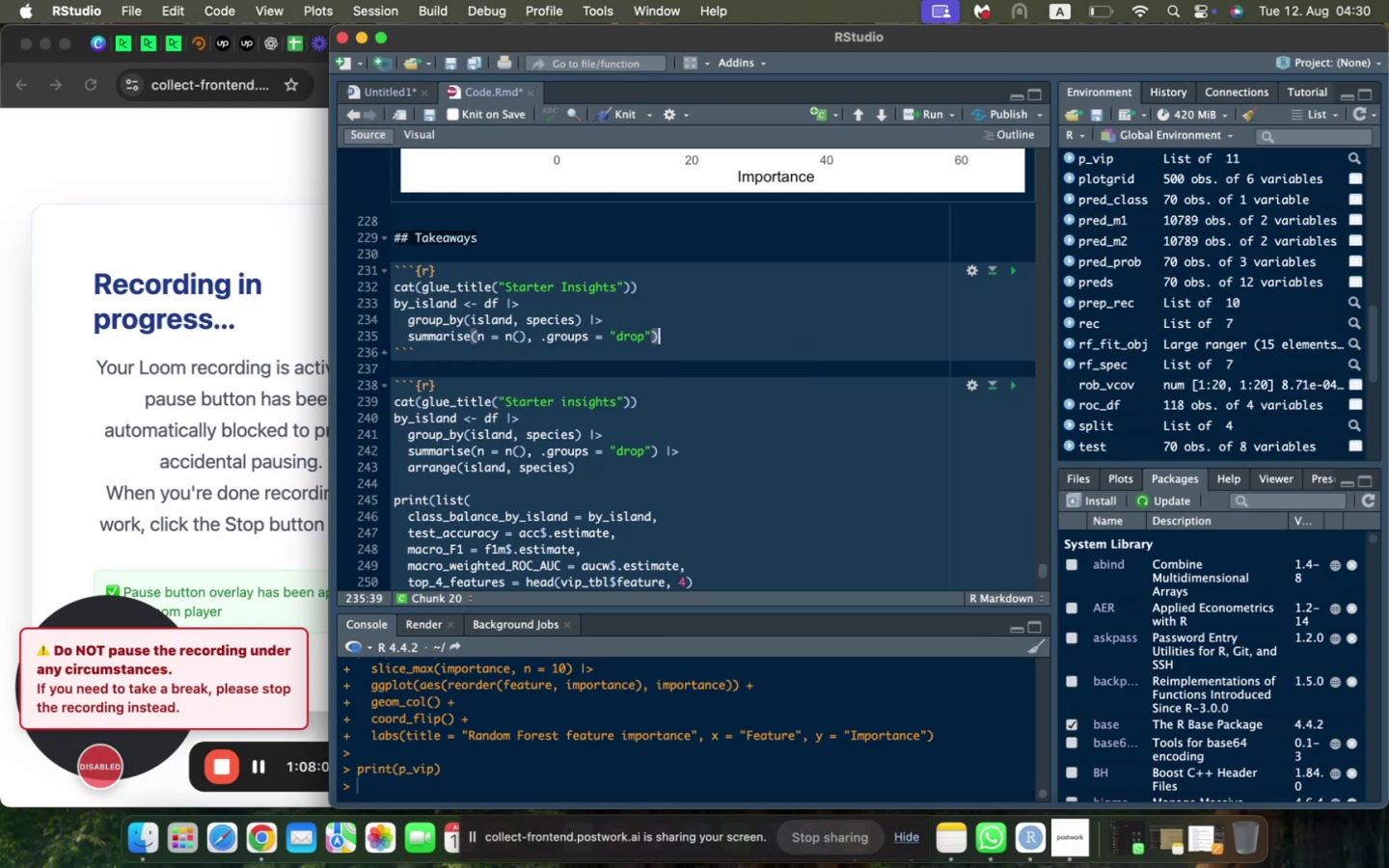 
key(ArrowRight)
 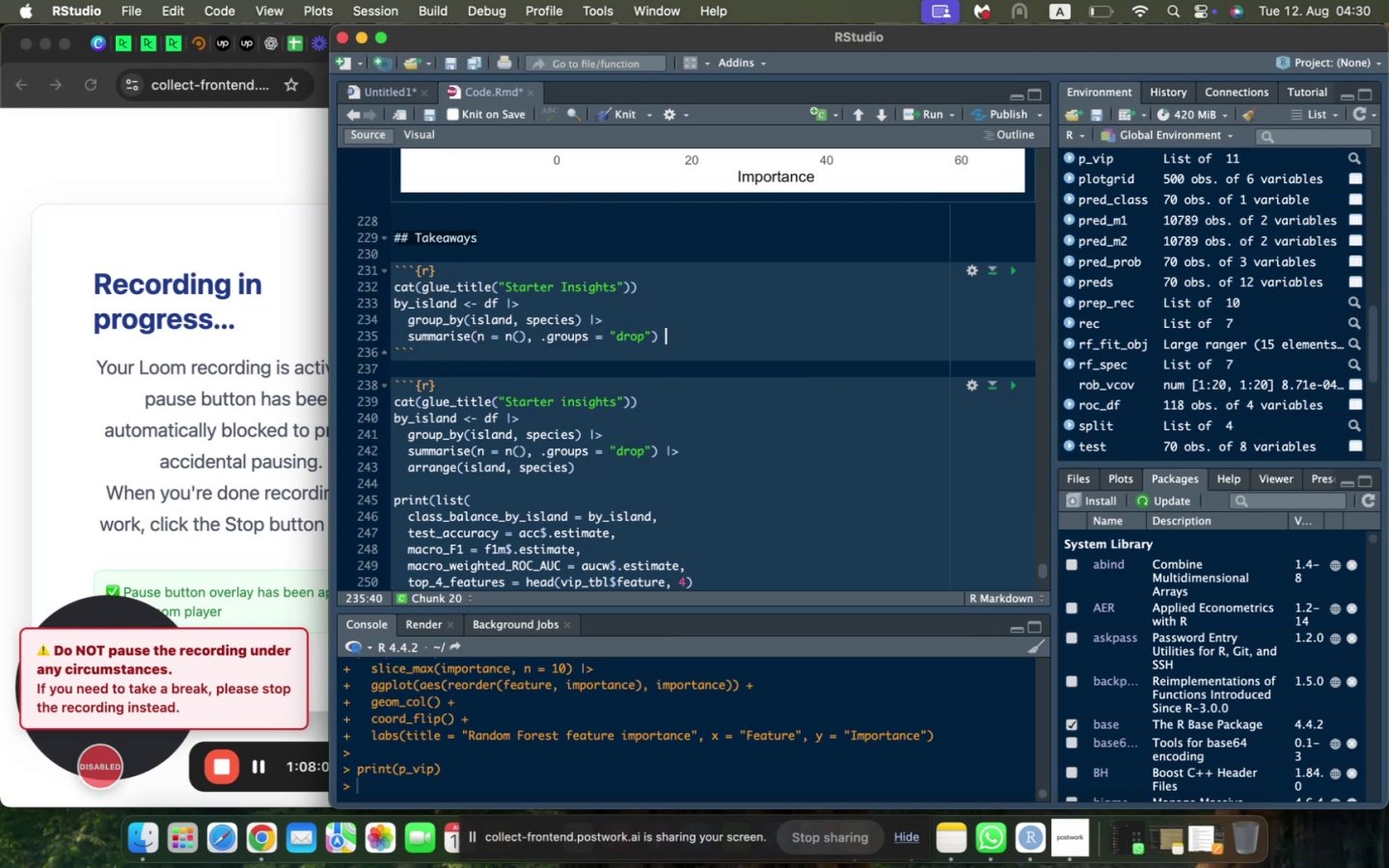 
key(Space)
 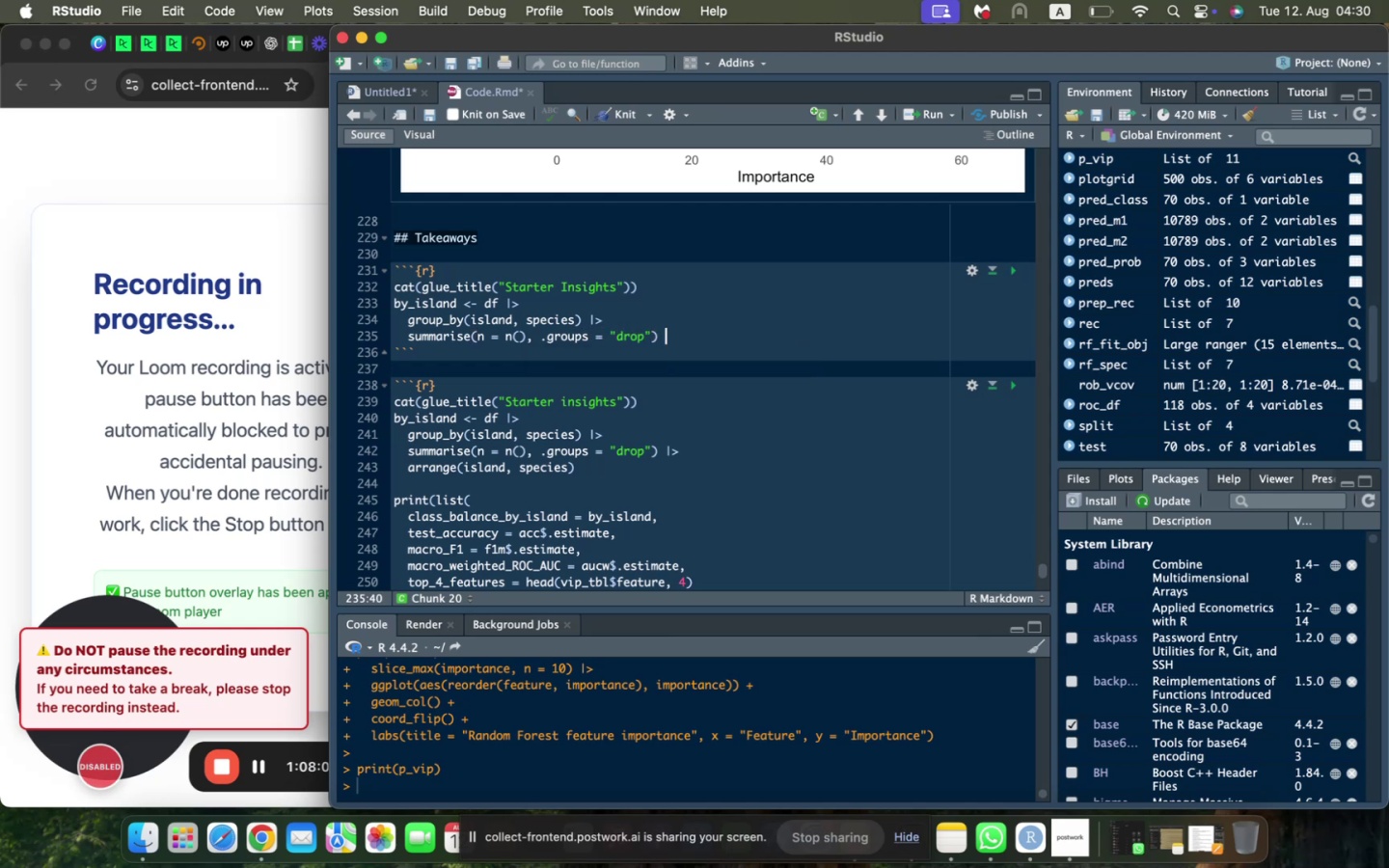 
key(Shift+Backslash)
 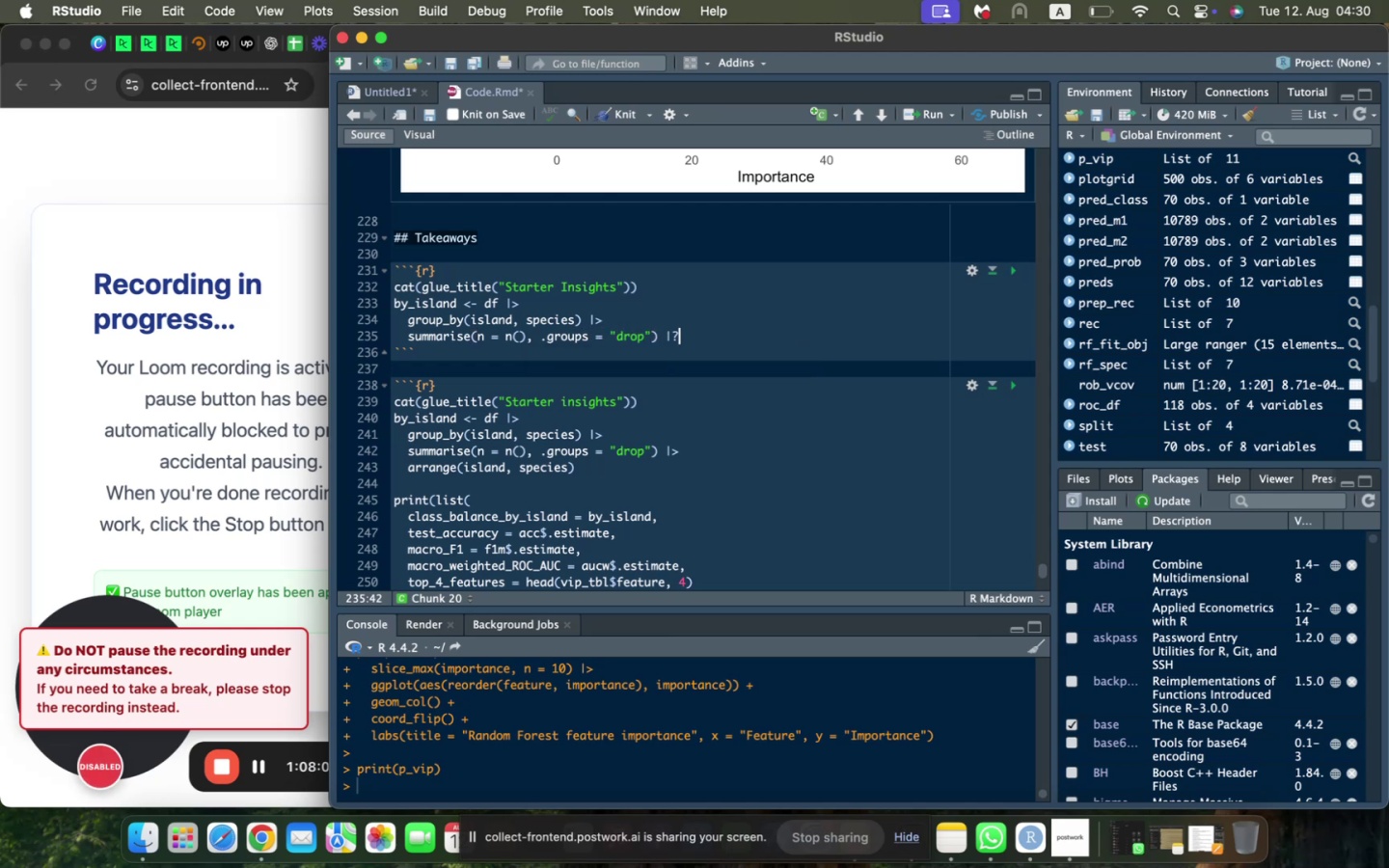 
key(Shift+ShiftLeft)
 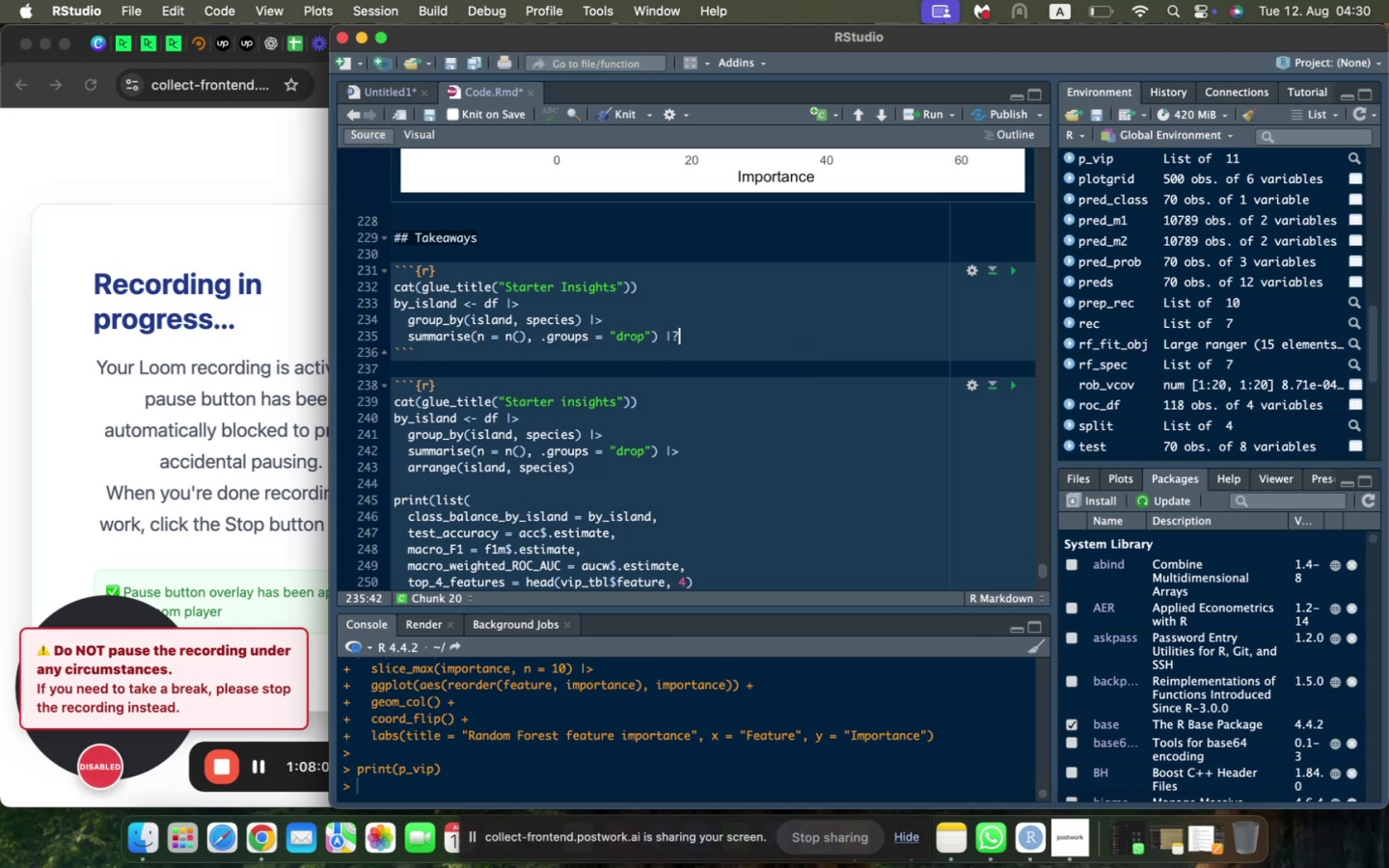 
key(Shift+Slash)
 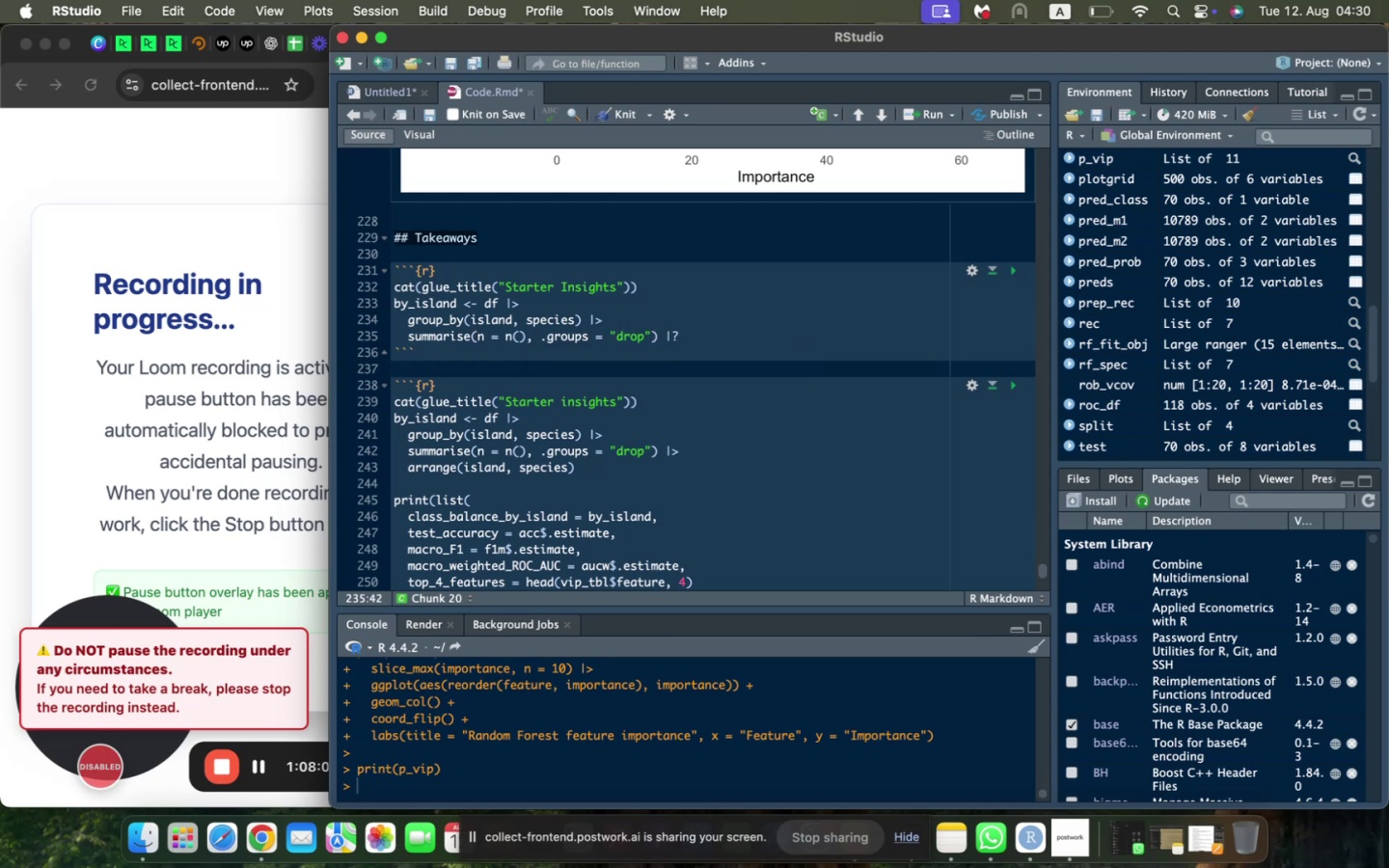 
key(Backspace)
 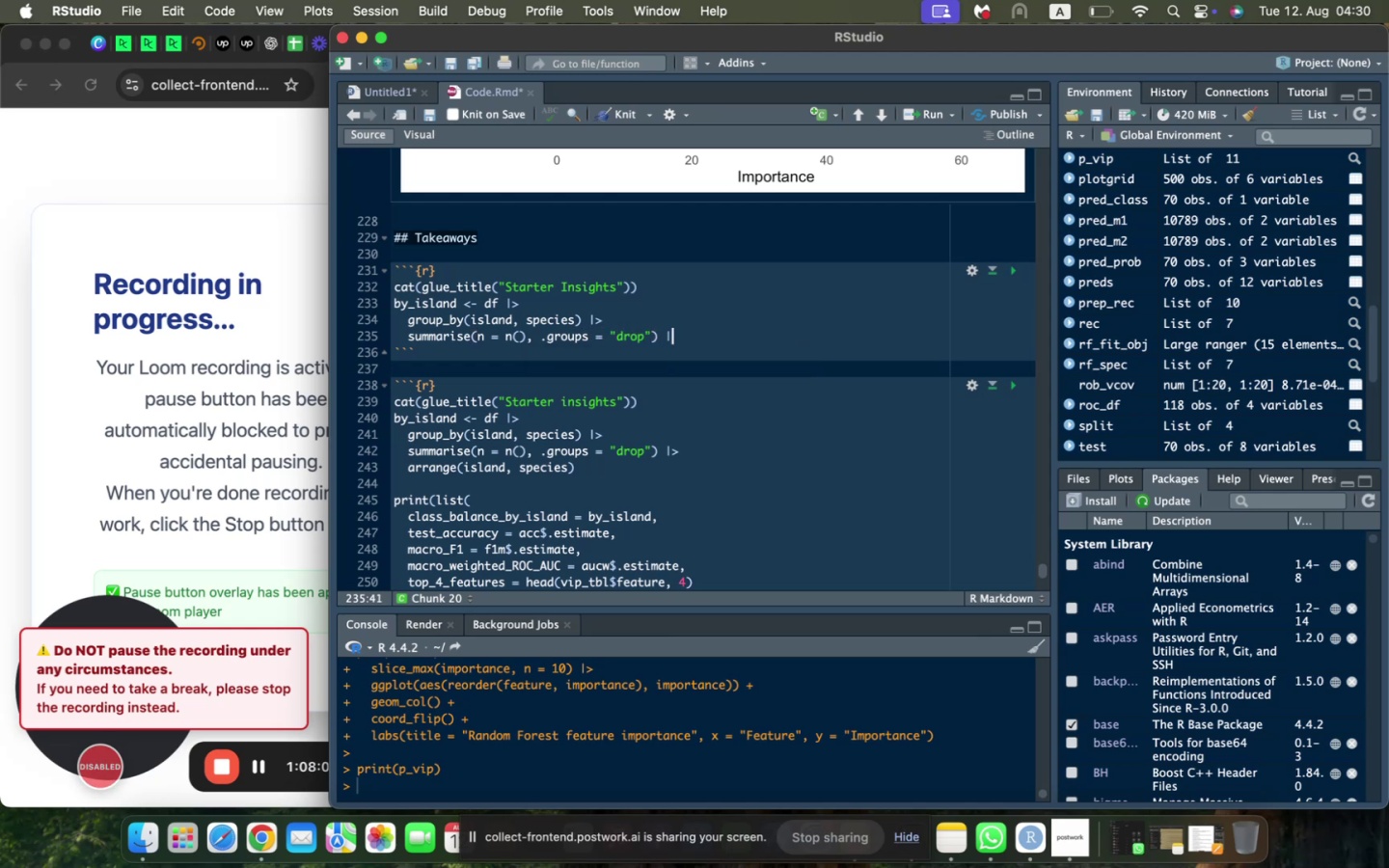 
key(Shift+Period)
 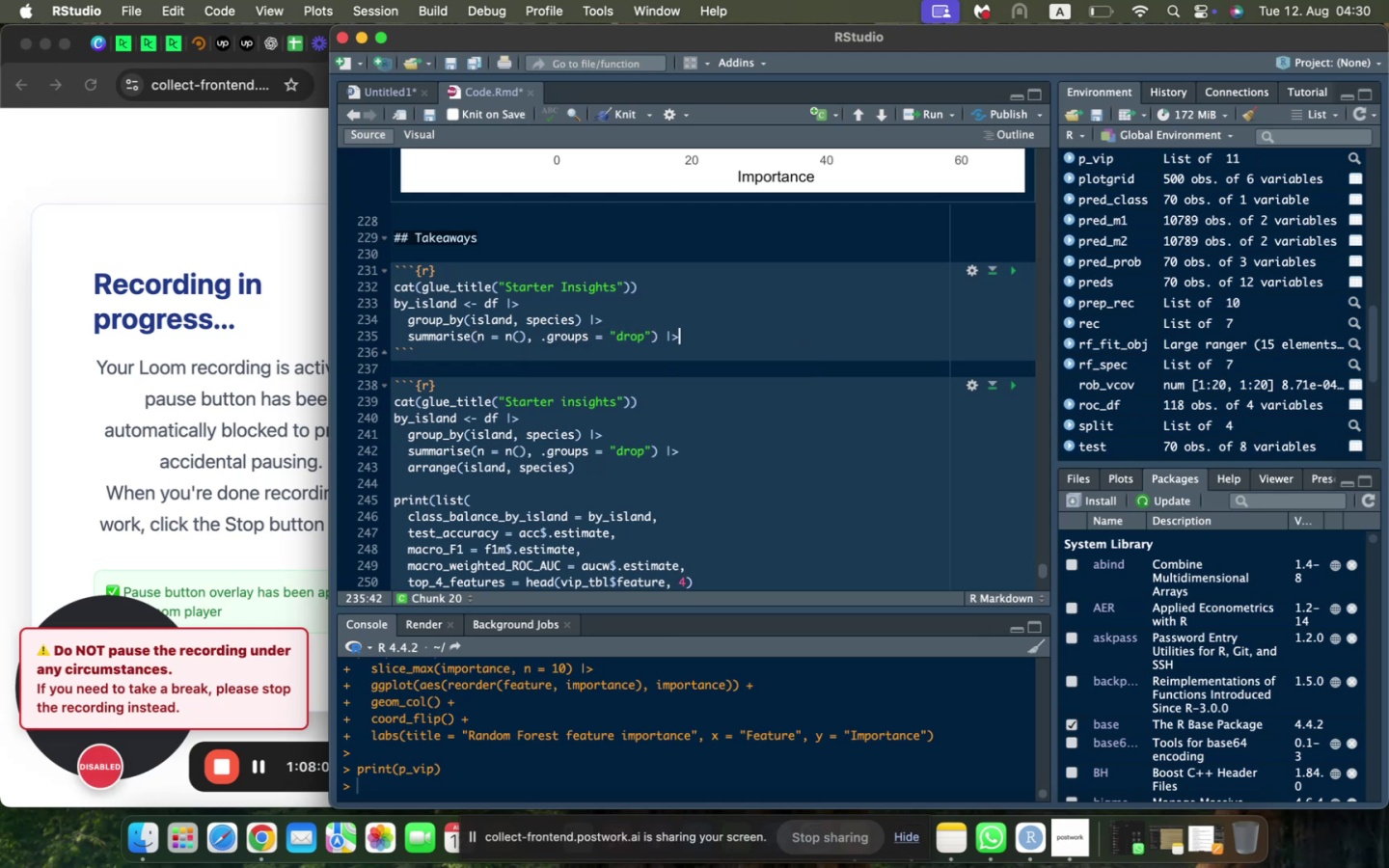 
key(Enter)
 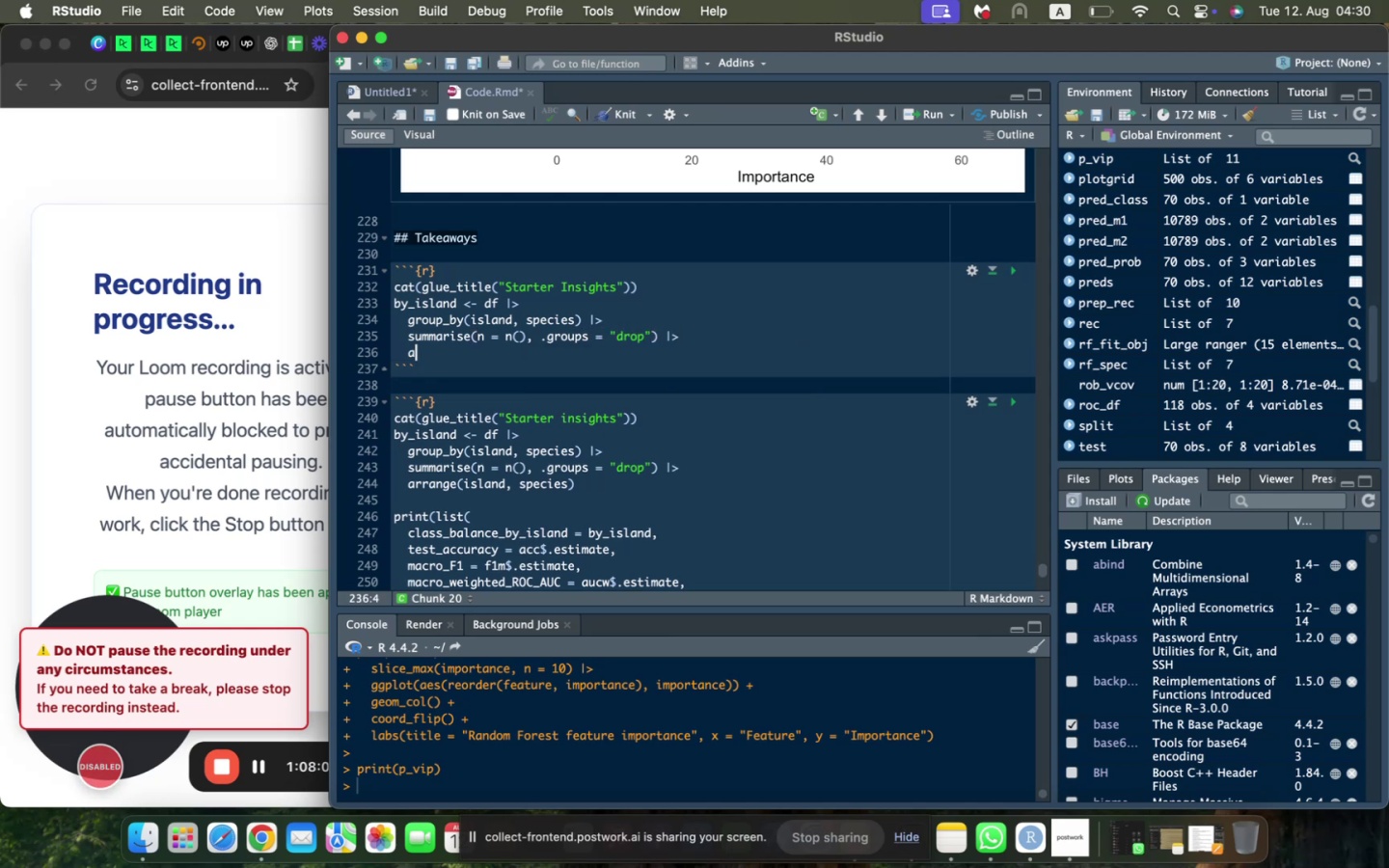 
type(arrange(island, species)
 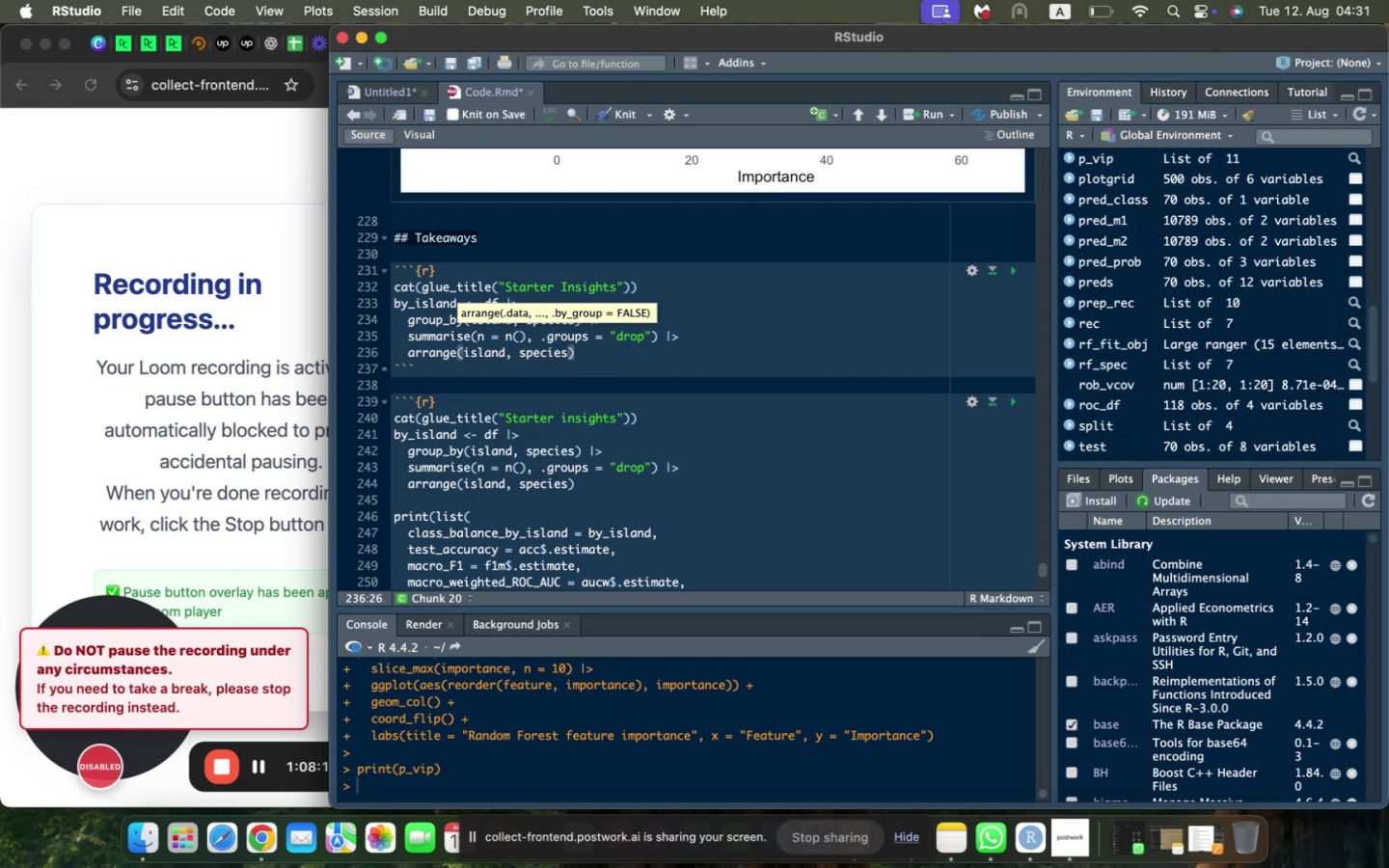 
key(ArrowRight)
 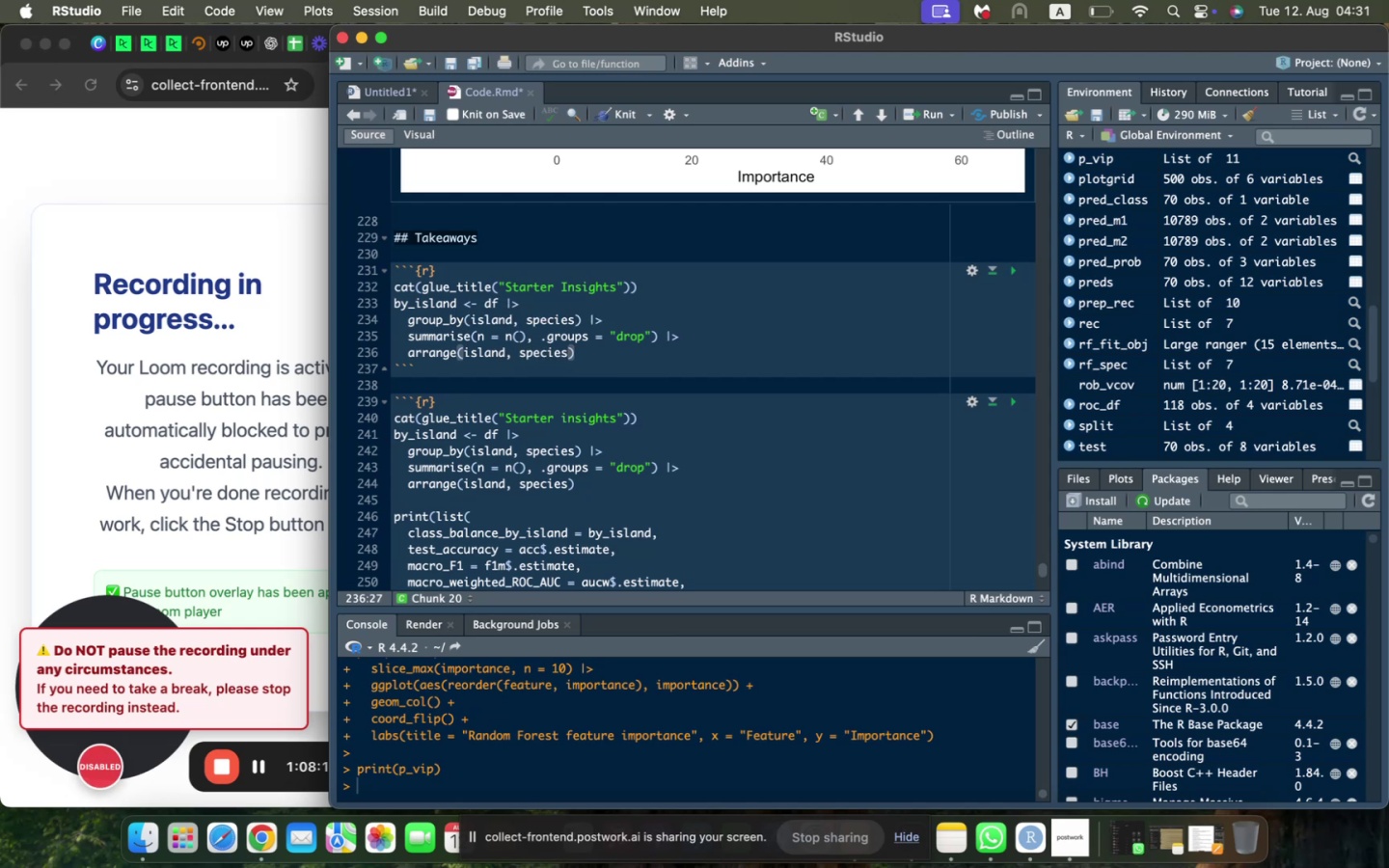 
key(Enter)
 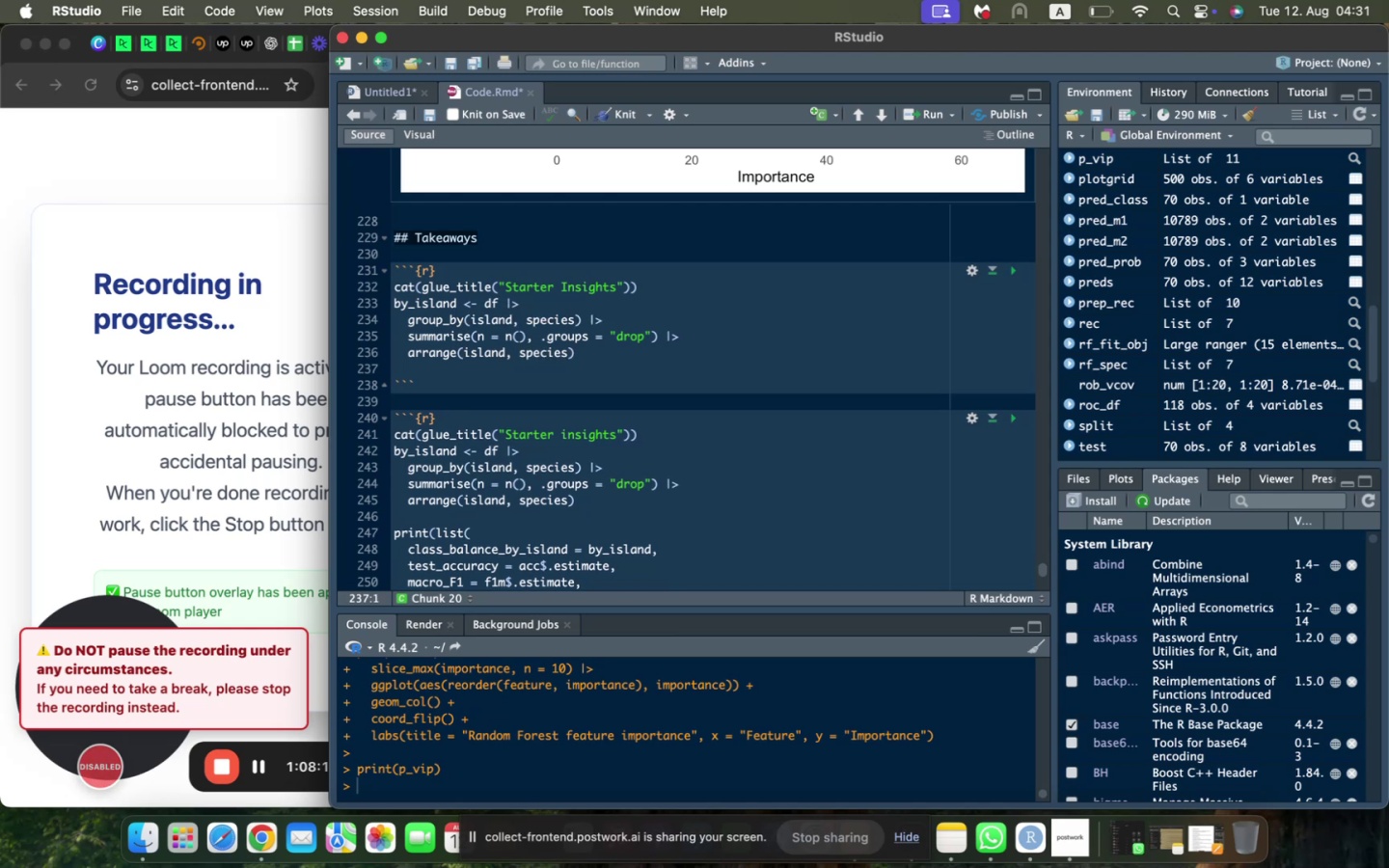 
key(Enter)
 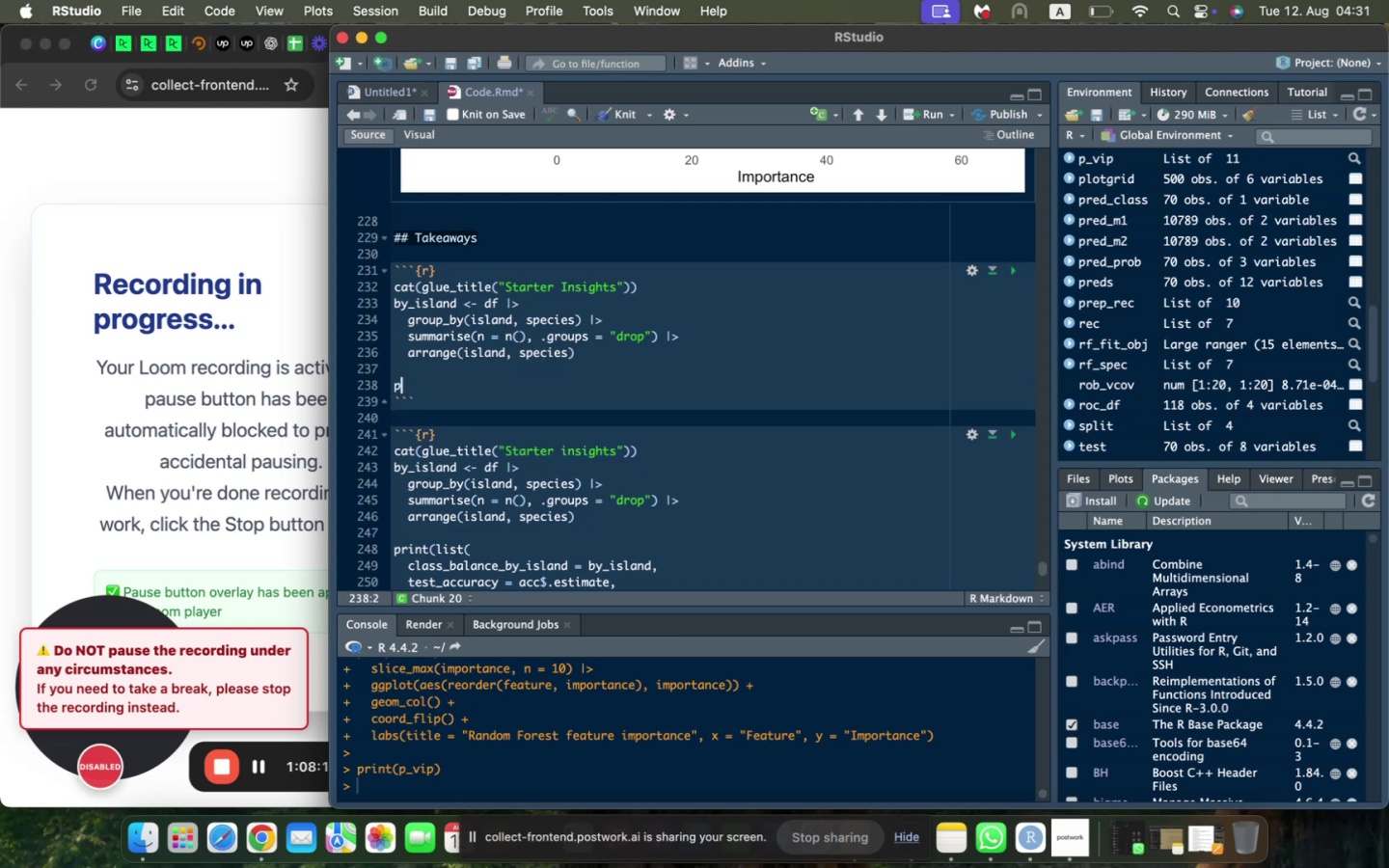 
type(print(list(c=)
key(Backspace)
key(Backspace)
 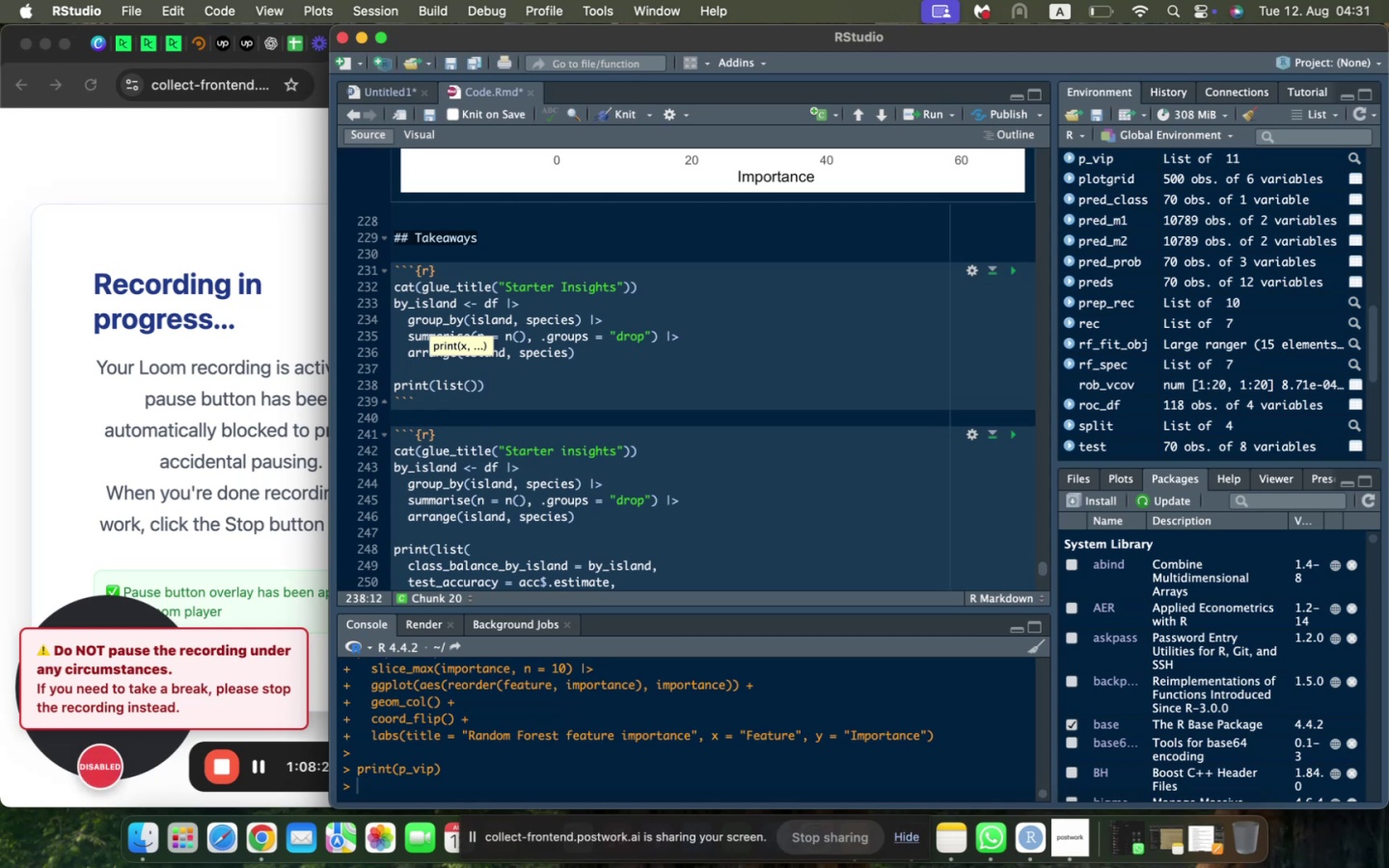 
key(Enter)
 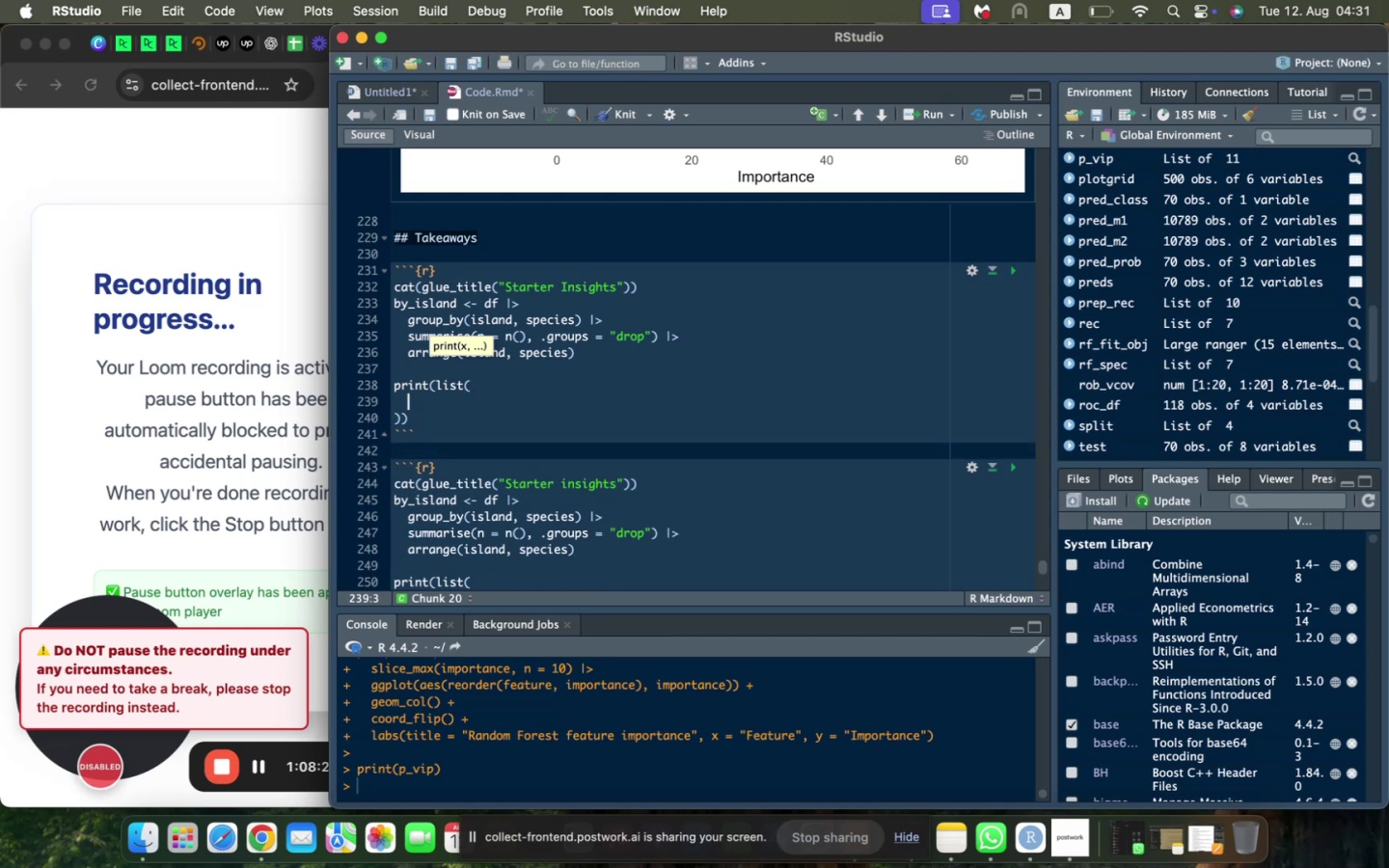 
scroll: coordinate [396, 235], scroll_direction: down, amount: 4.0
 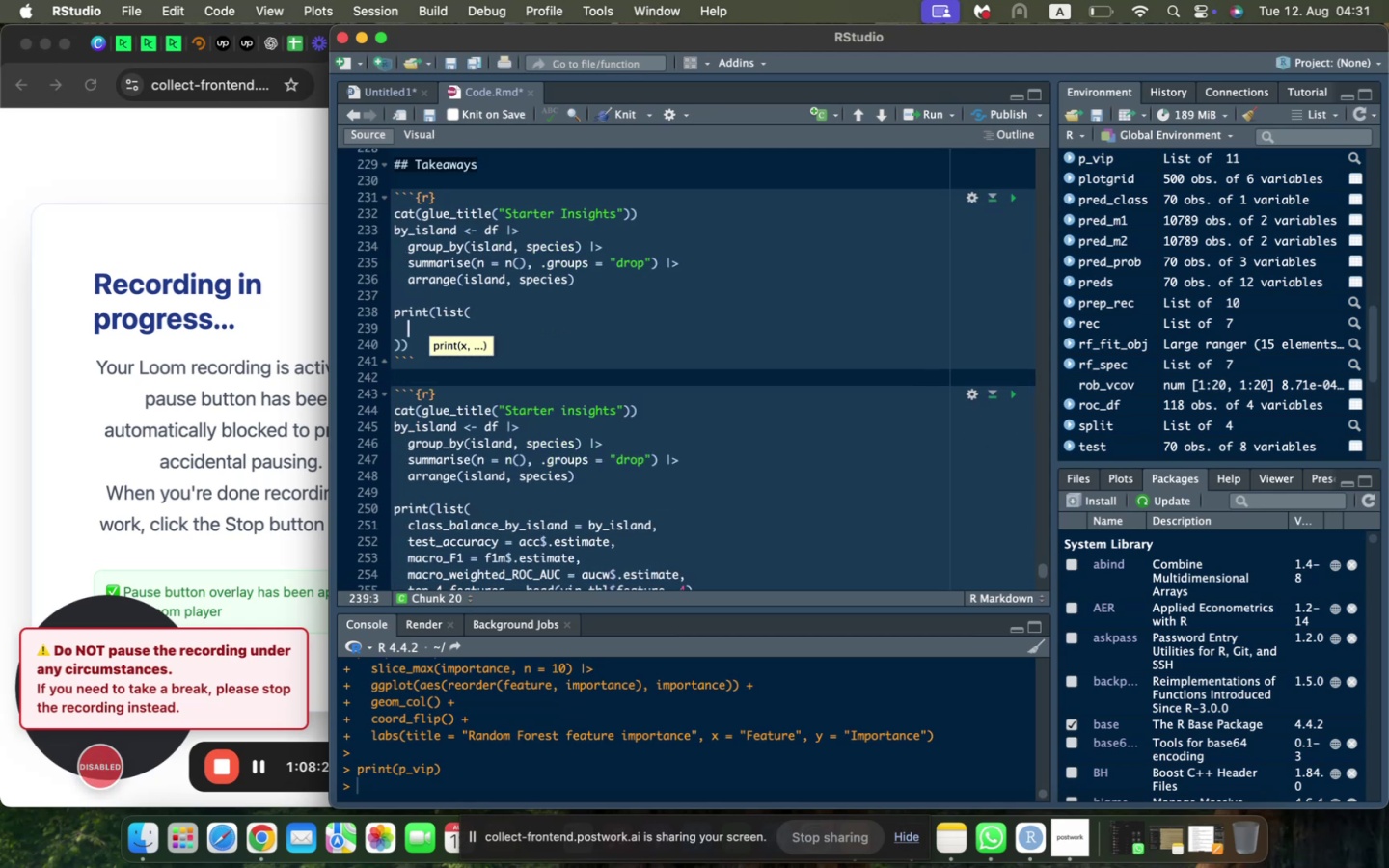 
wait(5.19)
 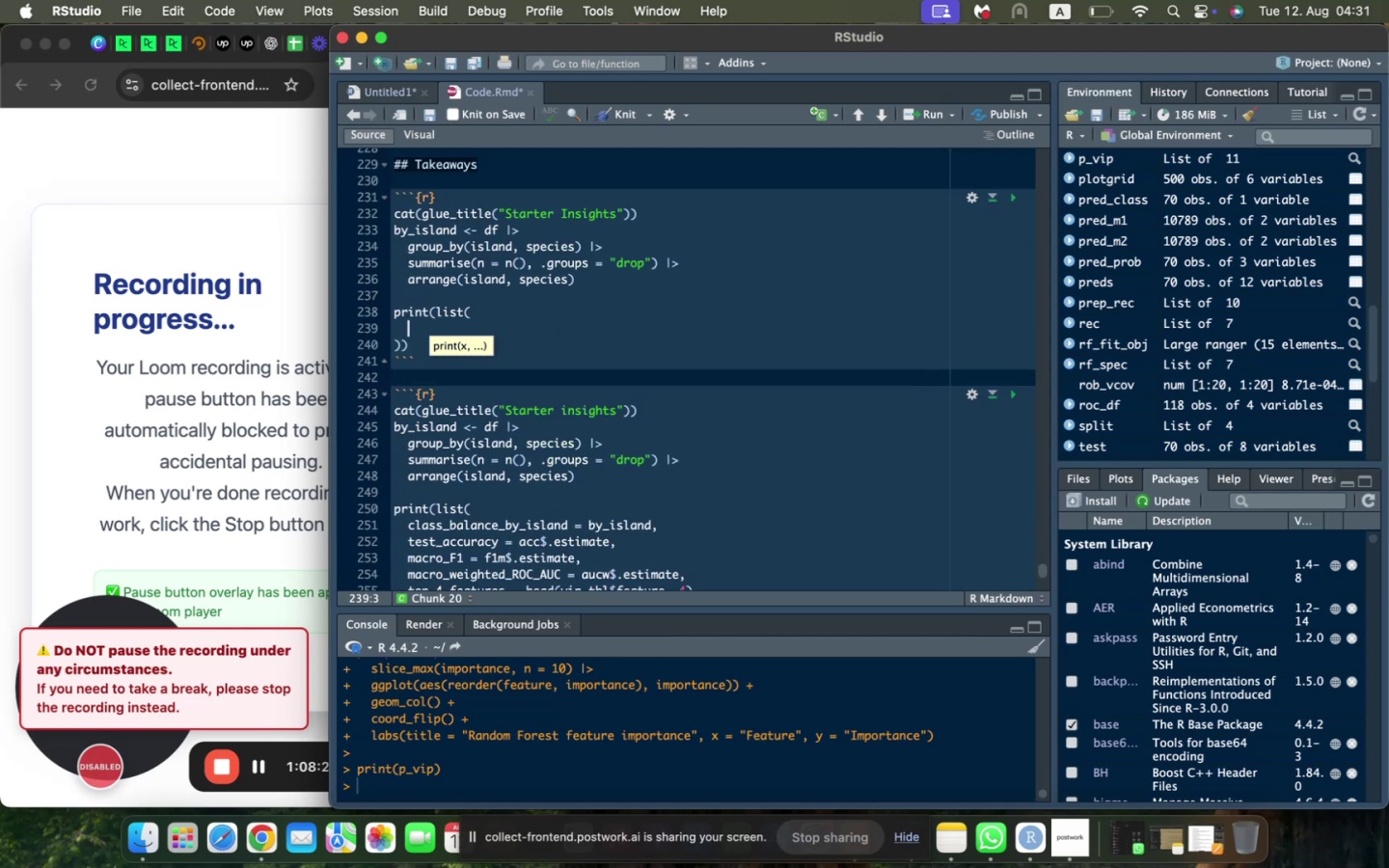 
type(class_balance_by_island)
 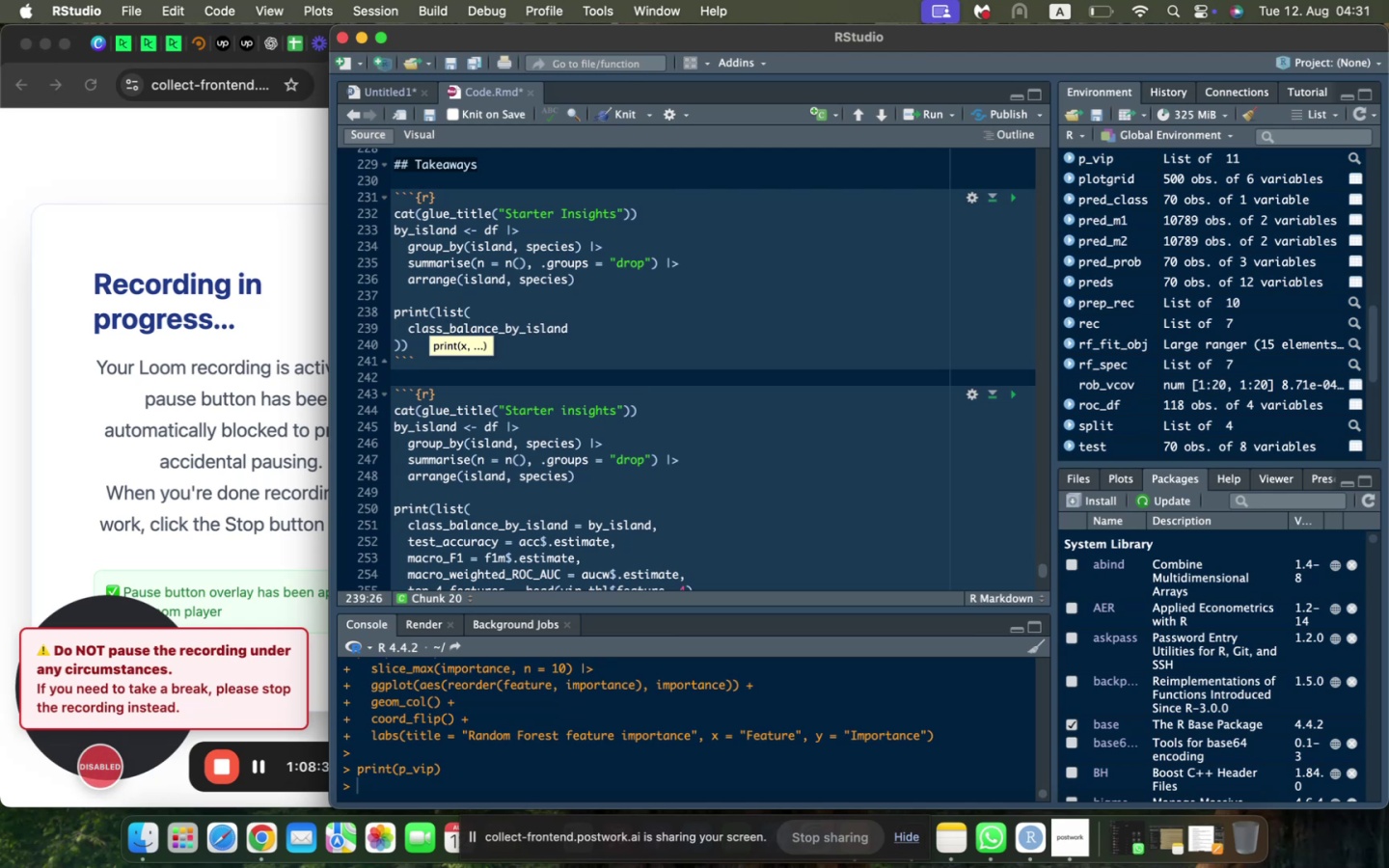 
type( = by_island,)
 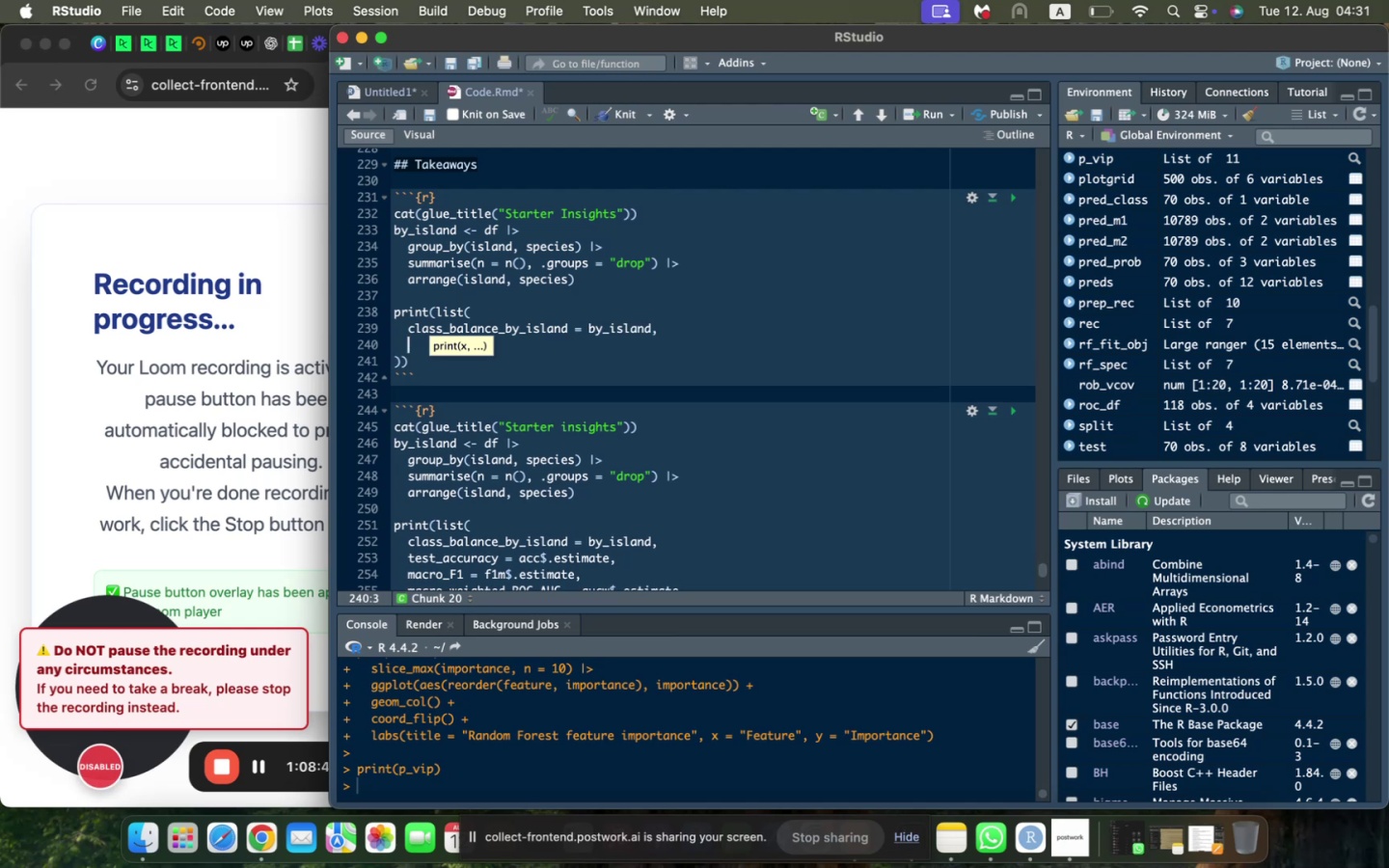 
 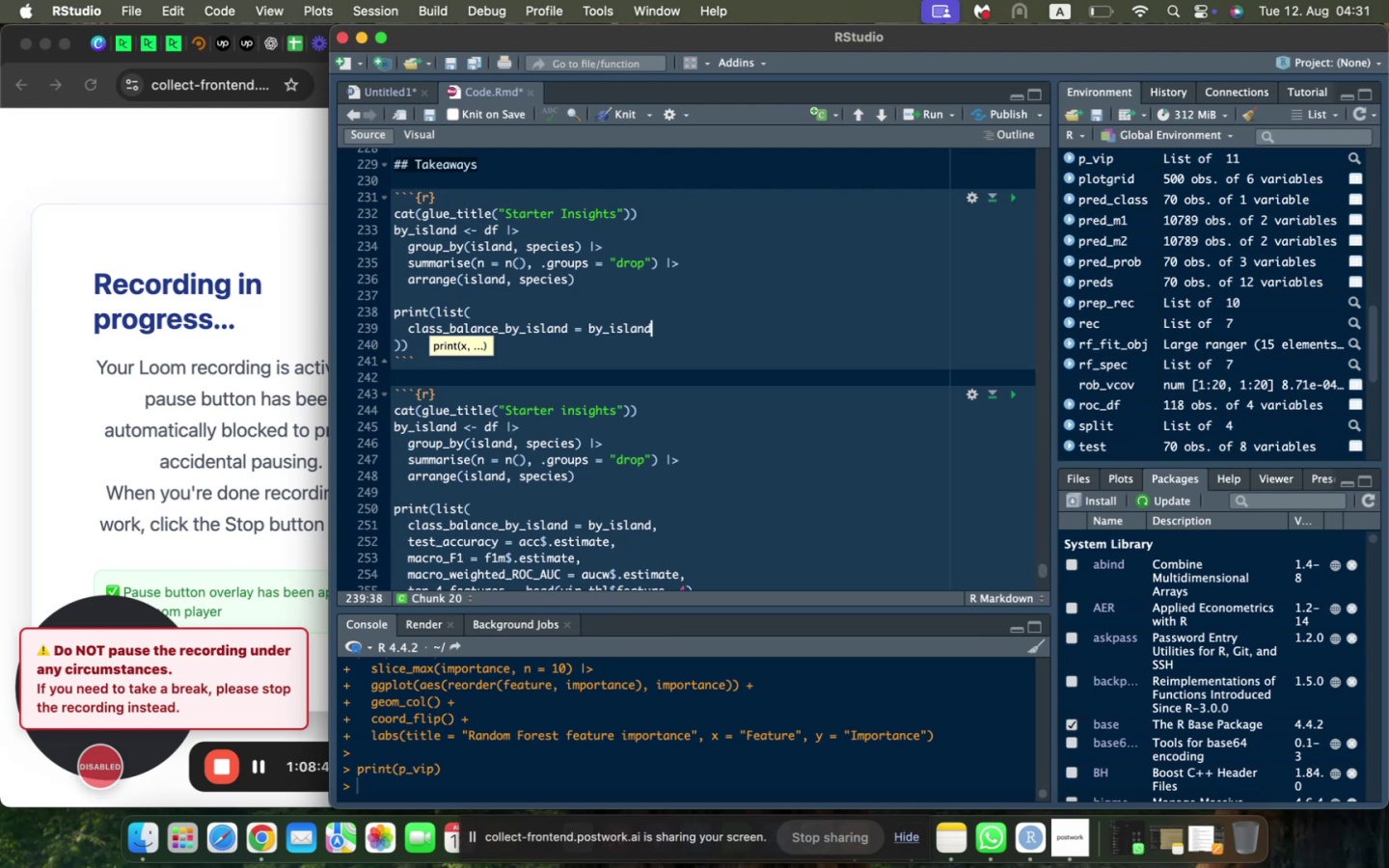 
key(Enter)
 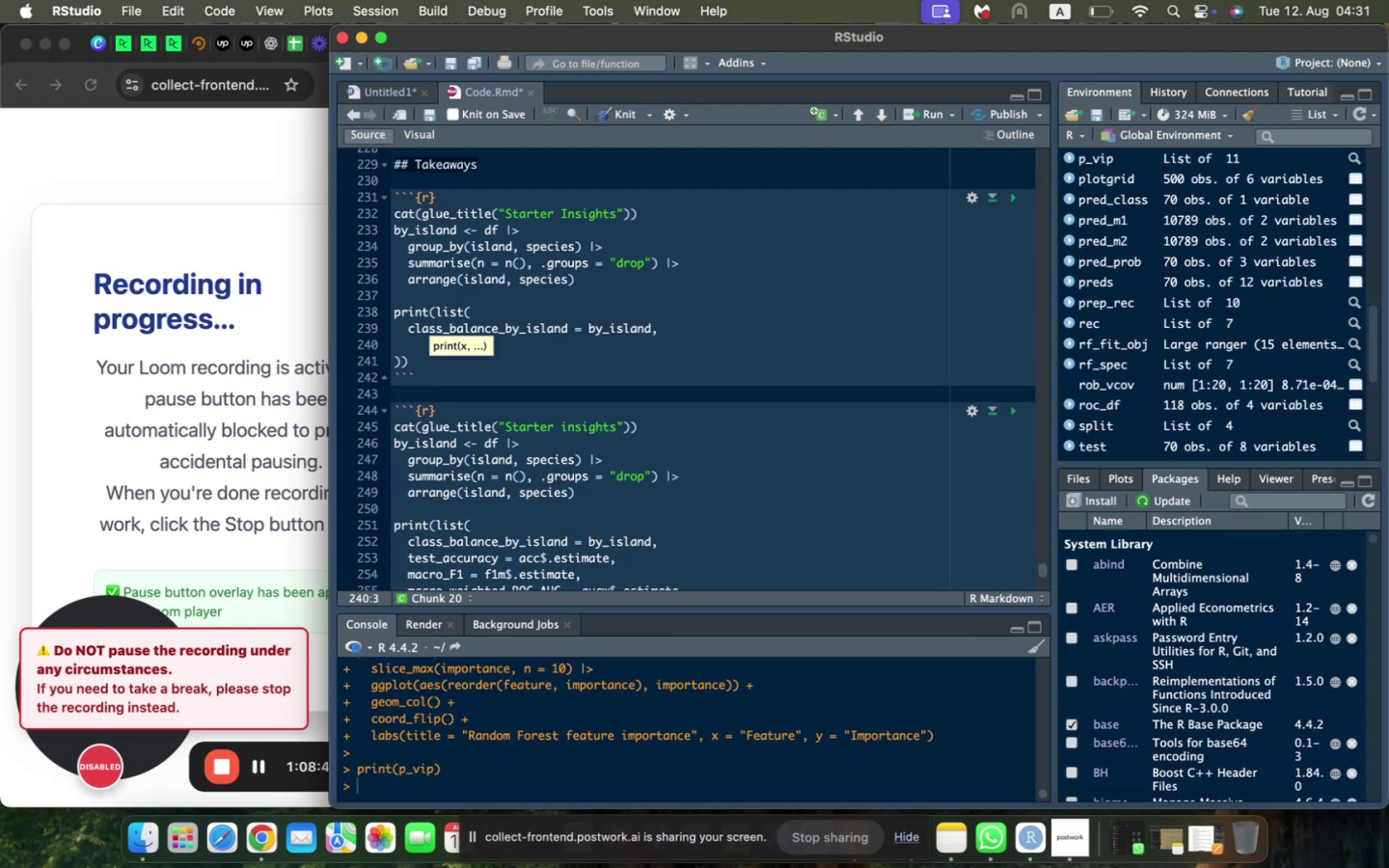 
type(test_accuracy = )
 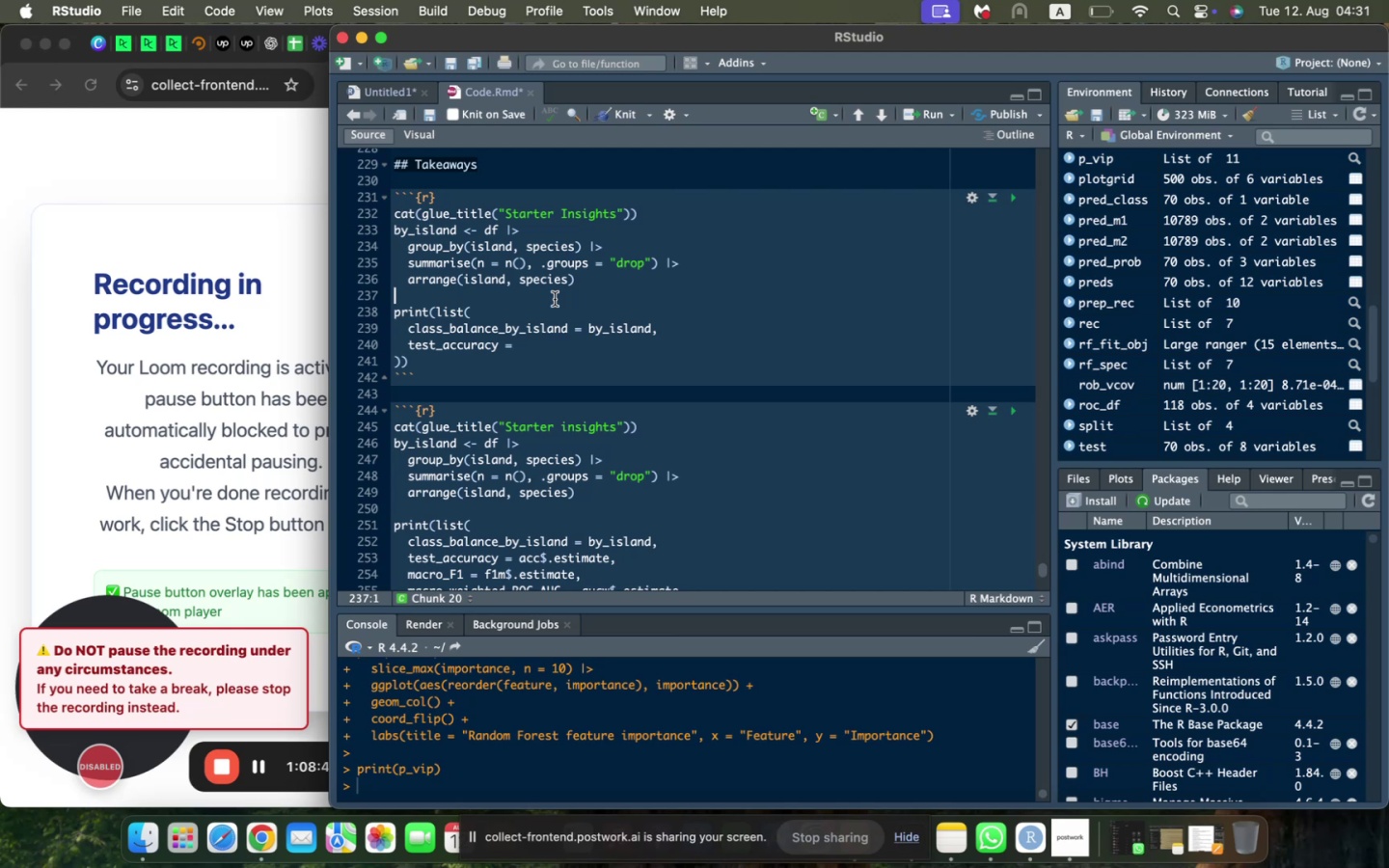 
double_click([555, 299])
 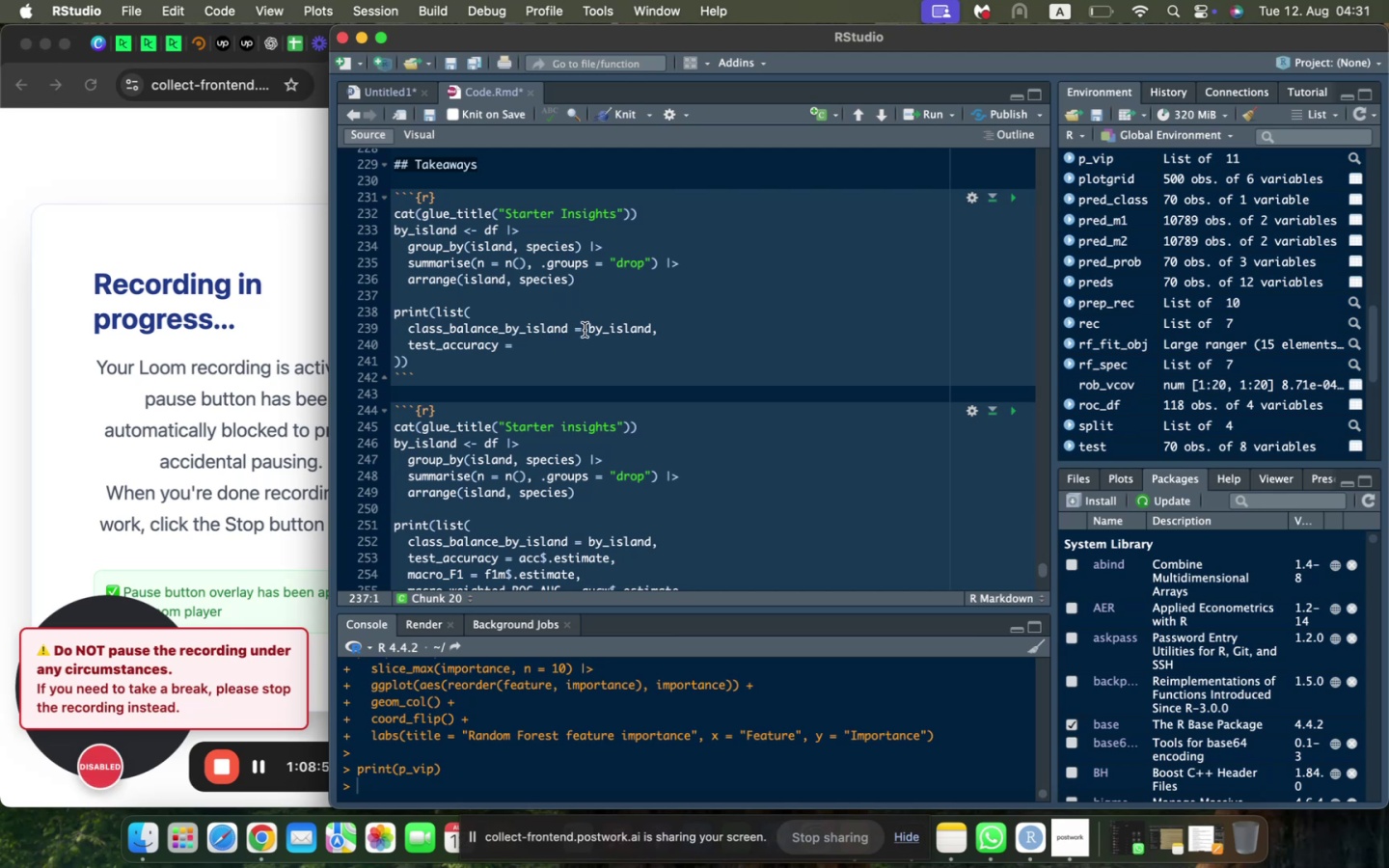 
left_click([585, 330])
 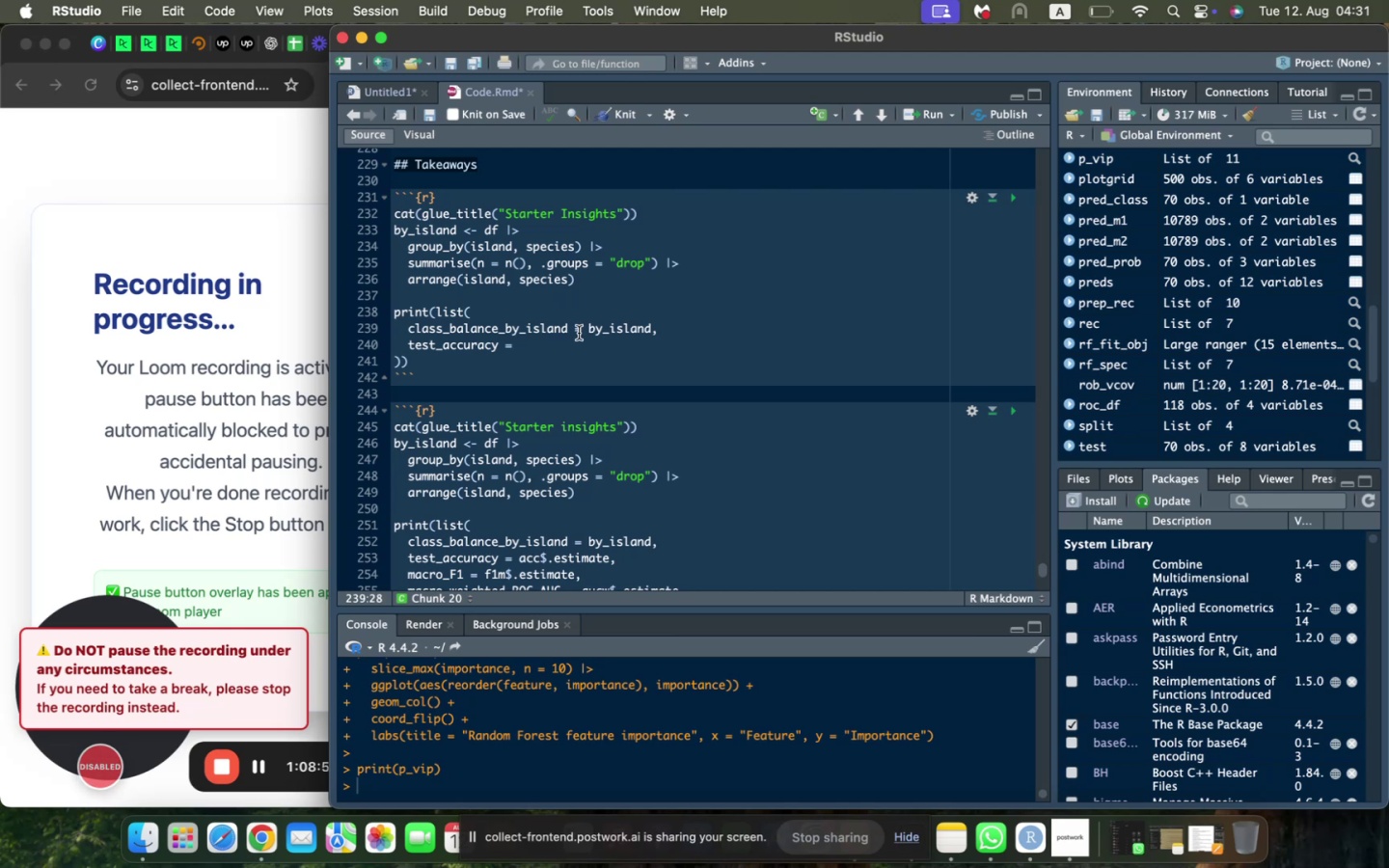 
left_click([579, 333])
 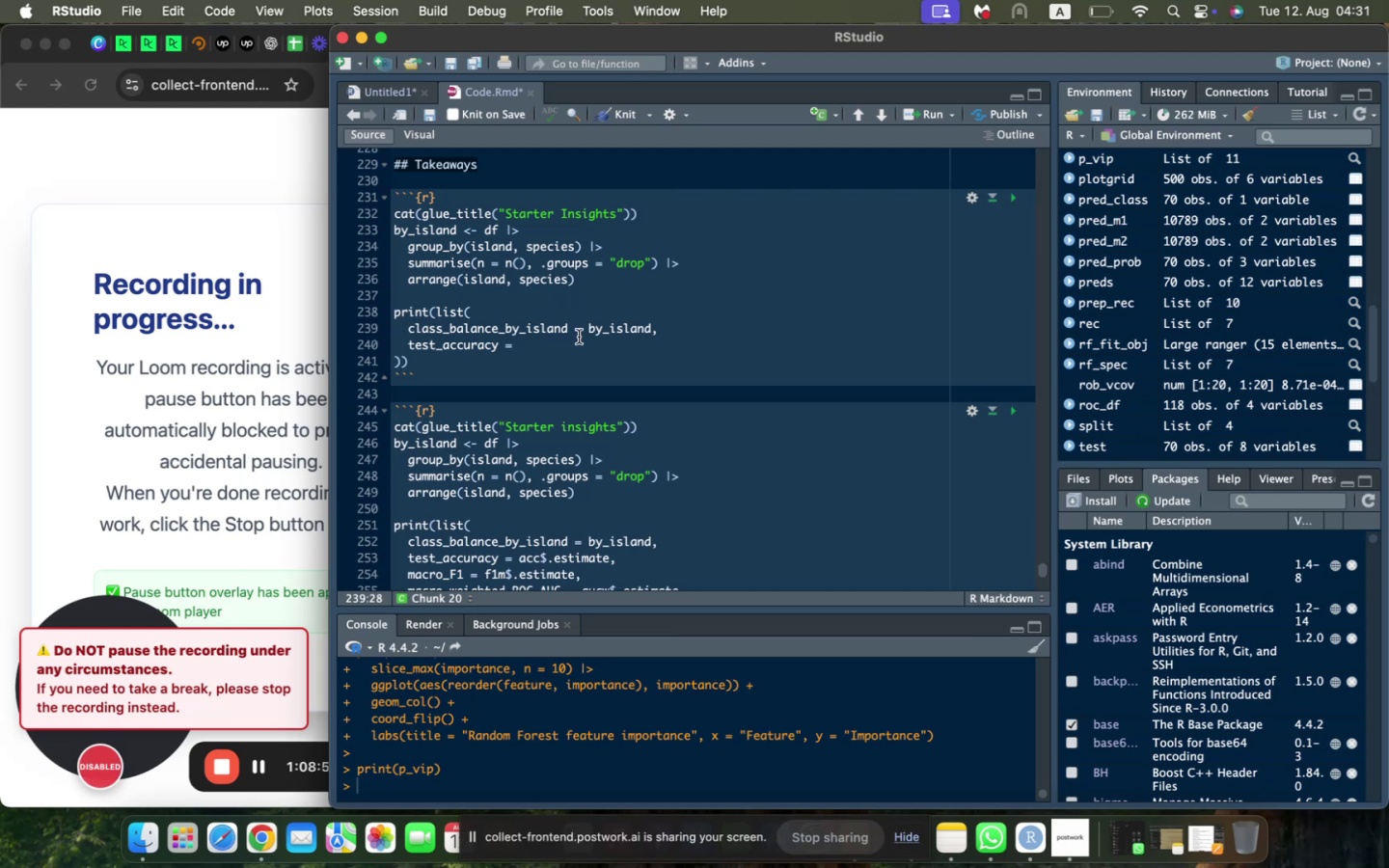 
double_click([579, 338])
 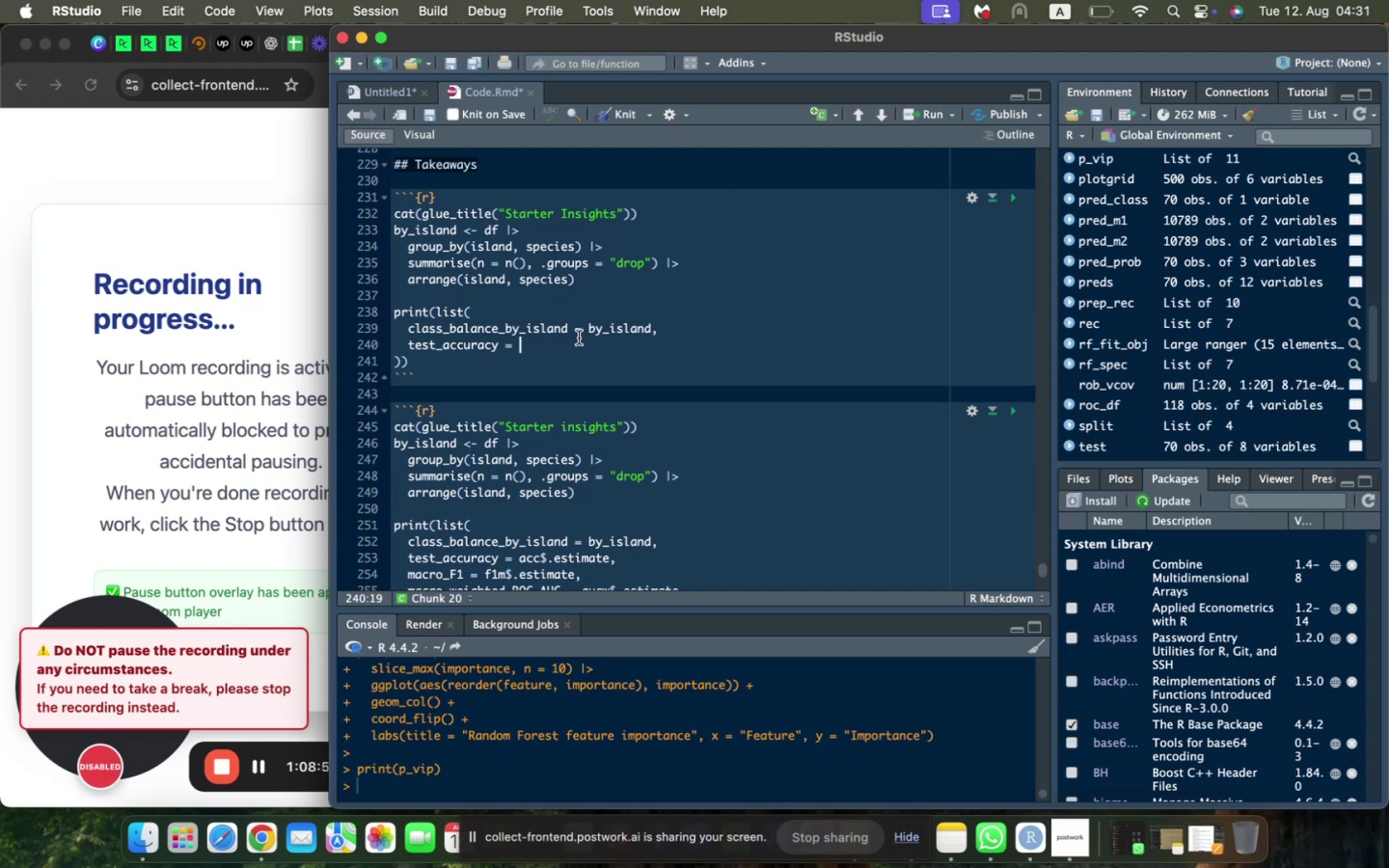 
triple_click([579, 338])
 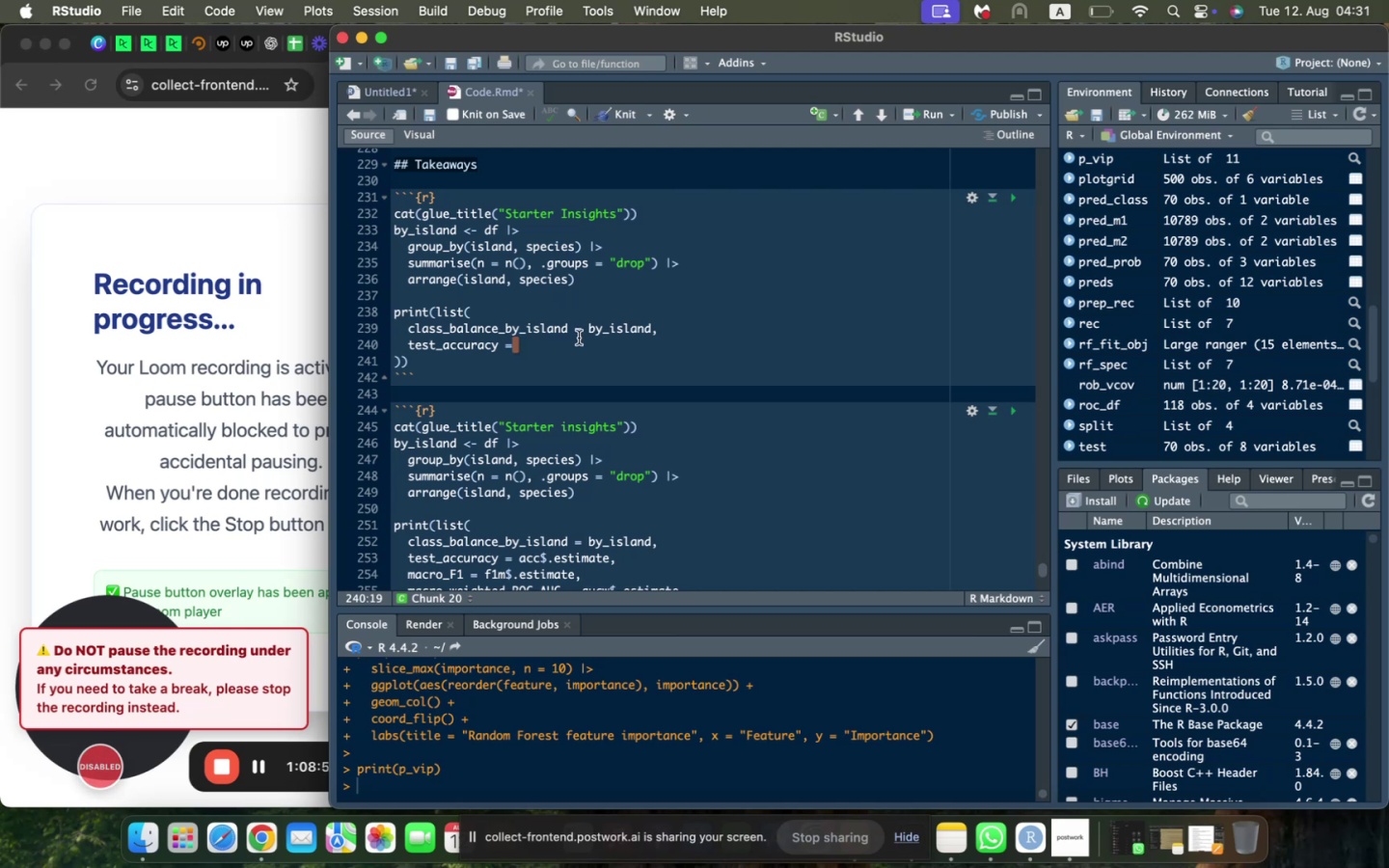 
left_click([579, 338])
 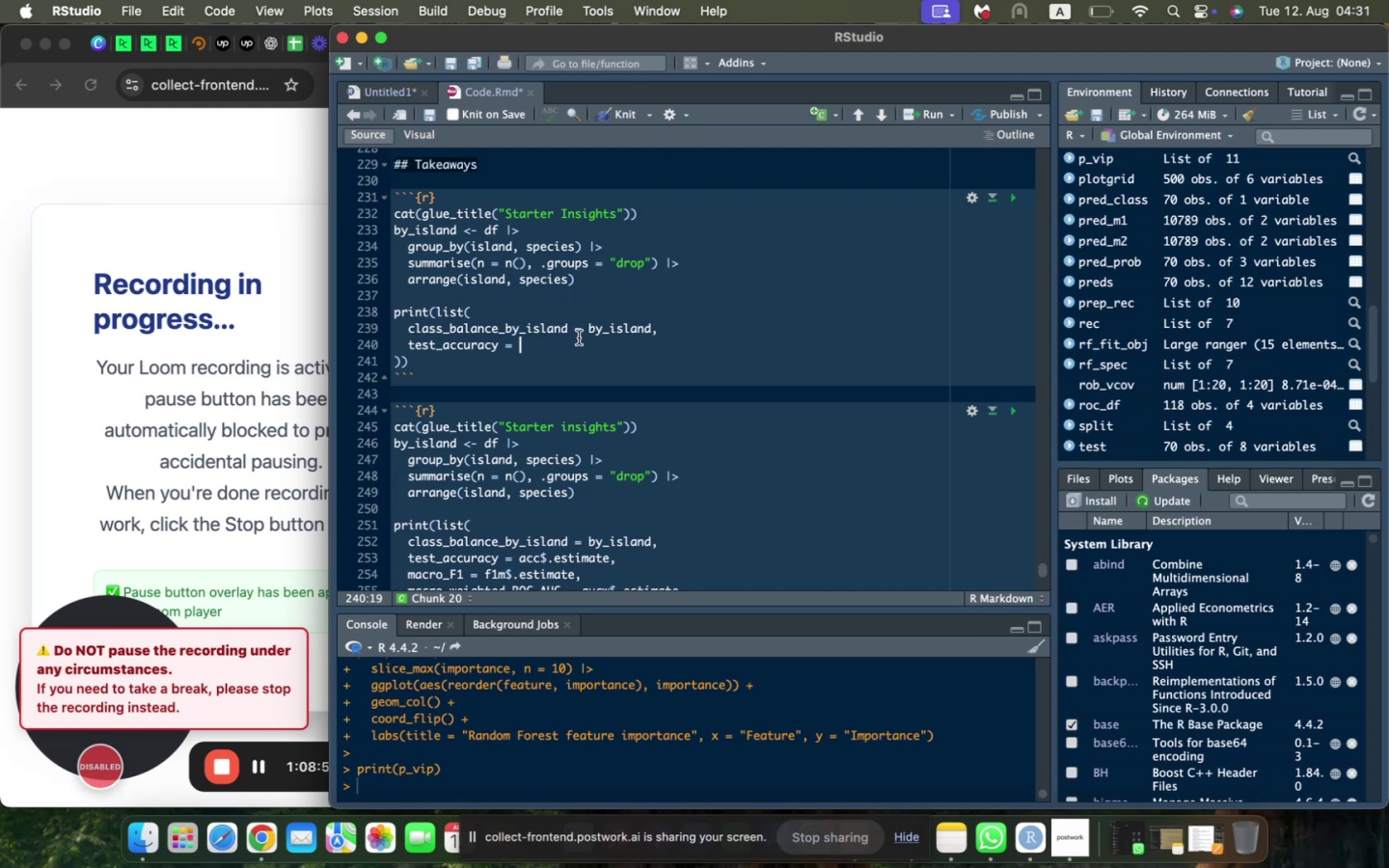 
type(accE)
key(Backspace)
type($)
 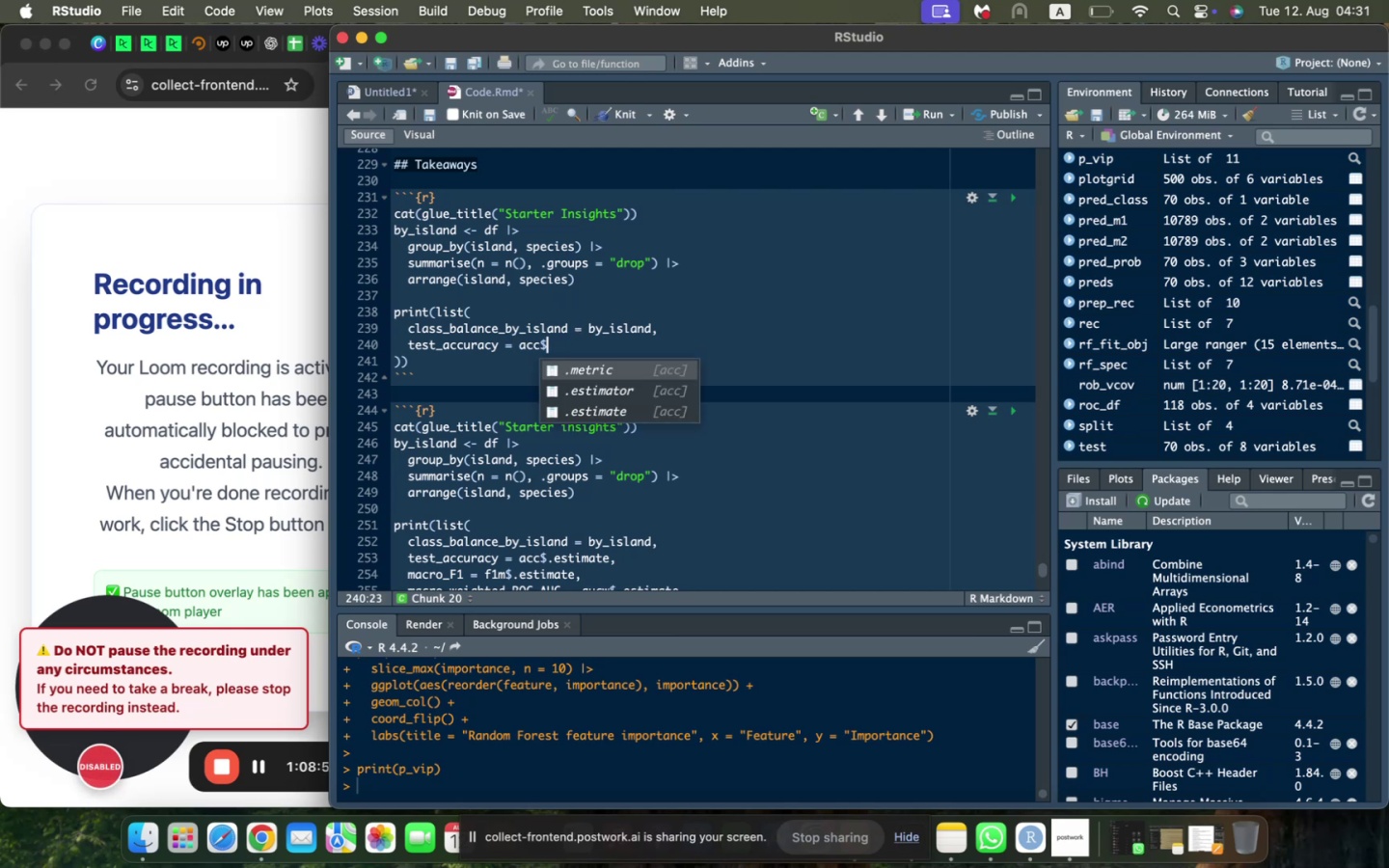 
type(.es)
 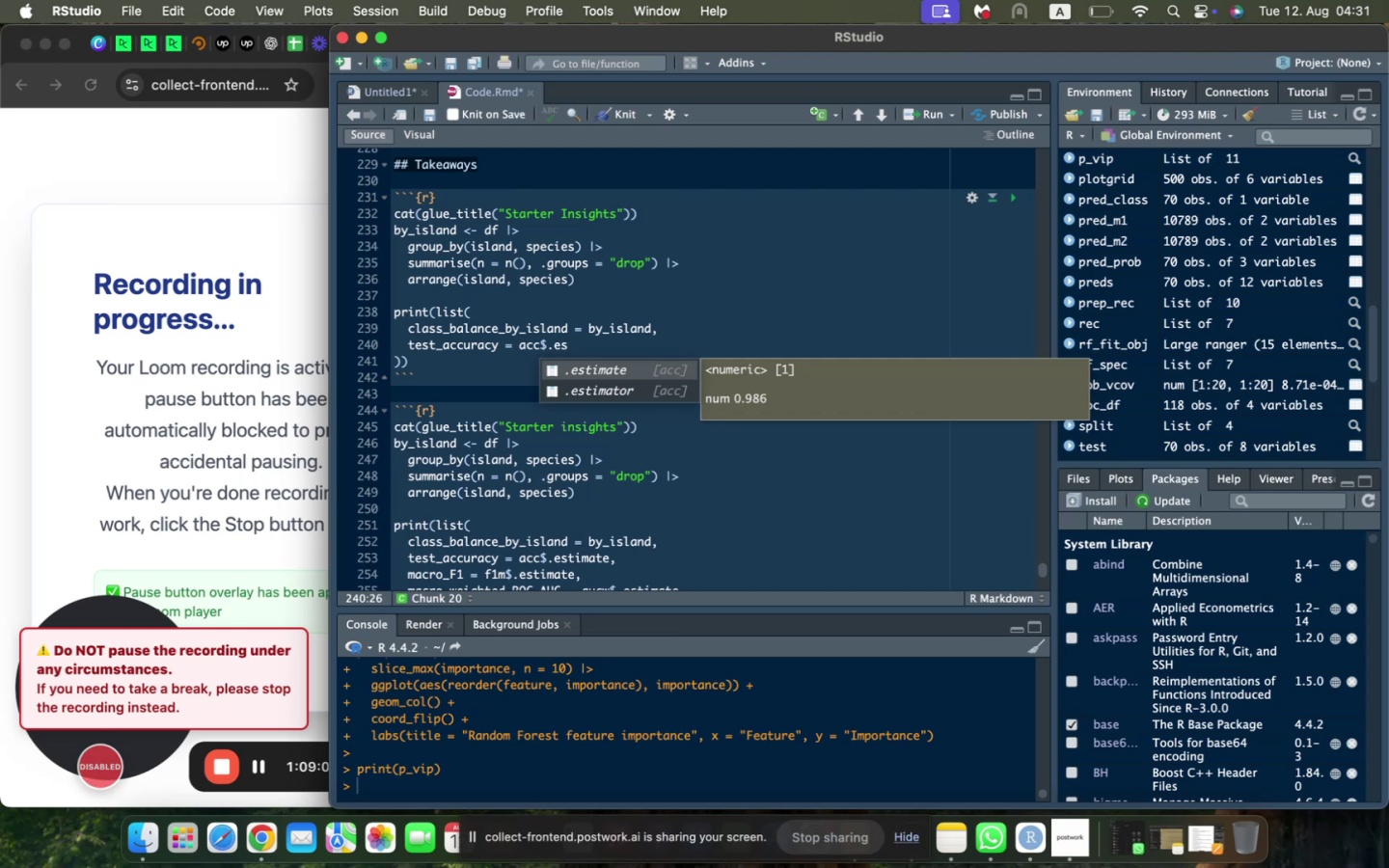 
key(Enter)
 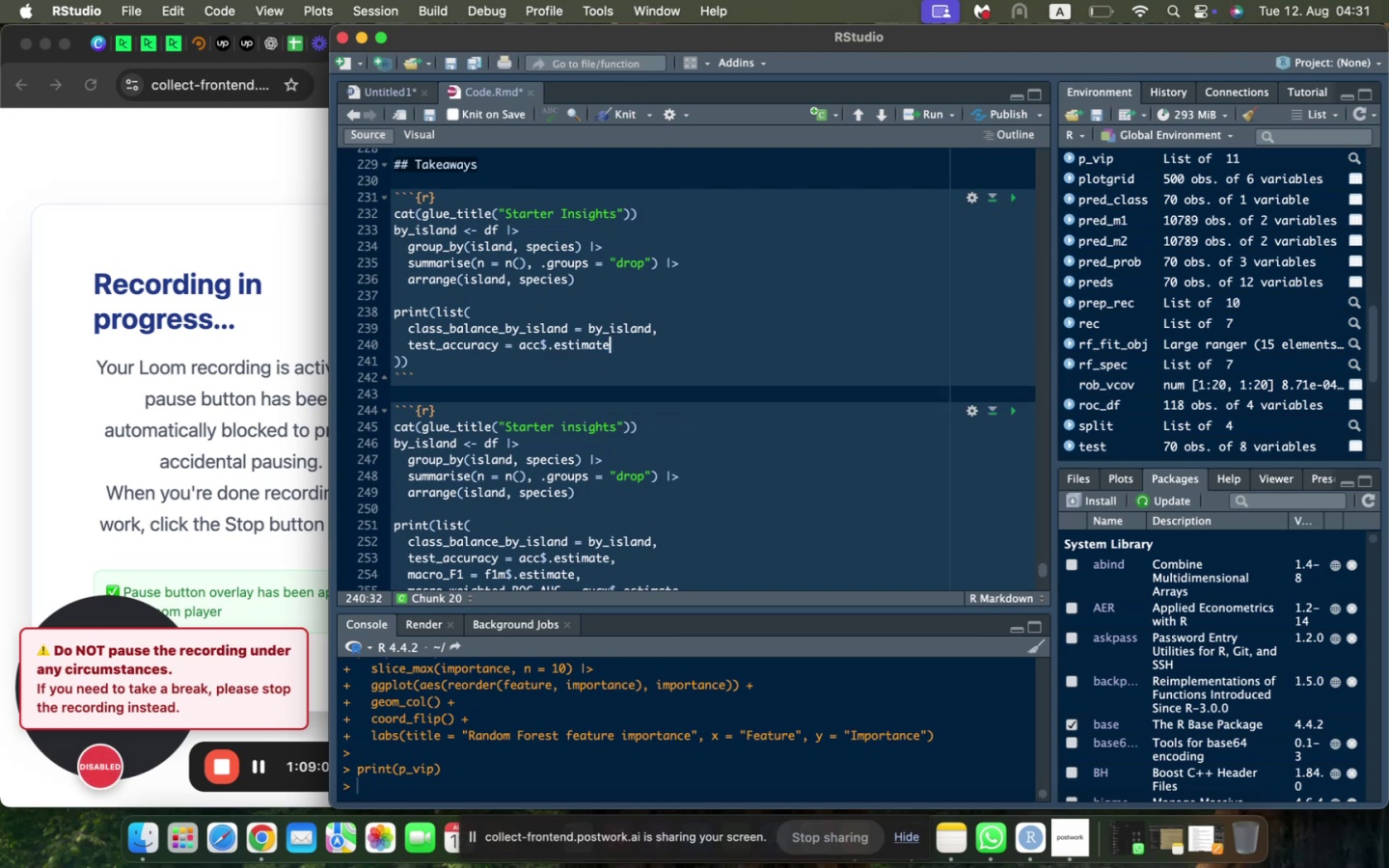 
key(Comma)
 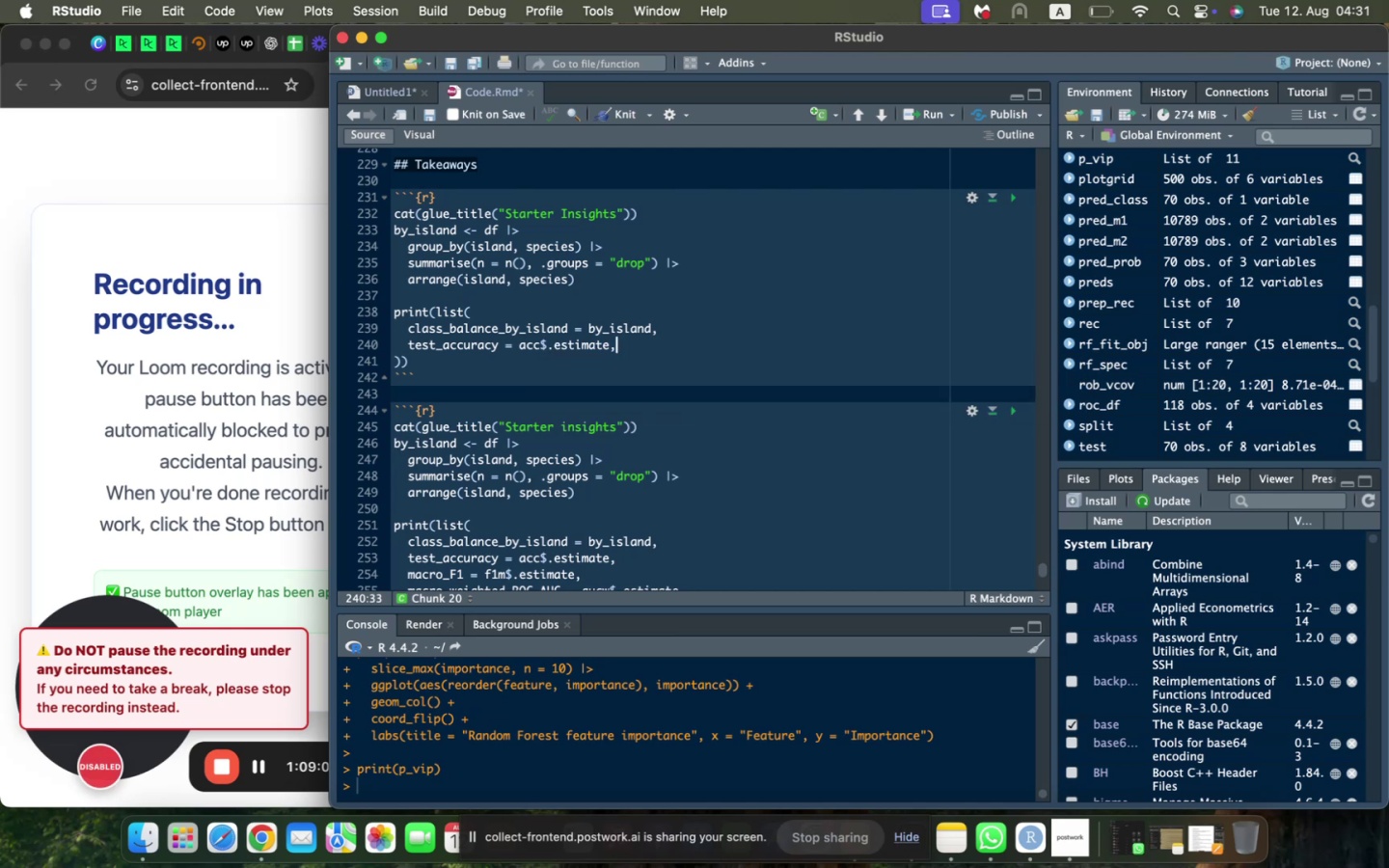 
key(Enter)
 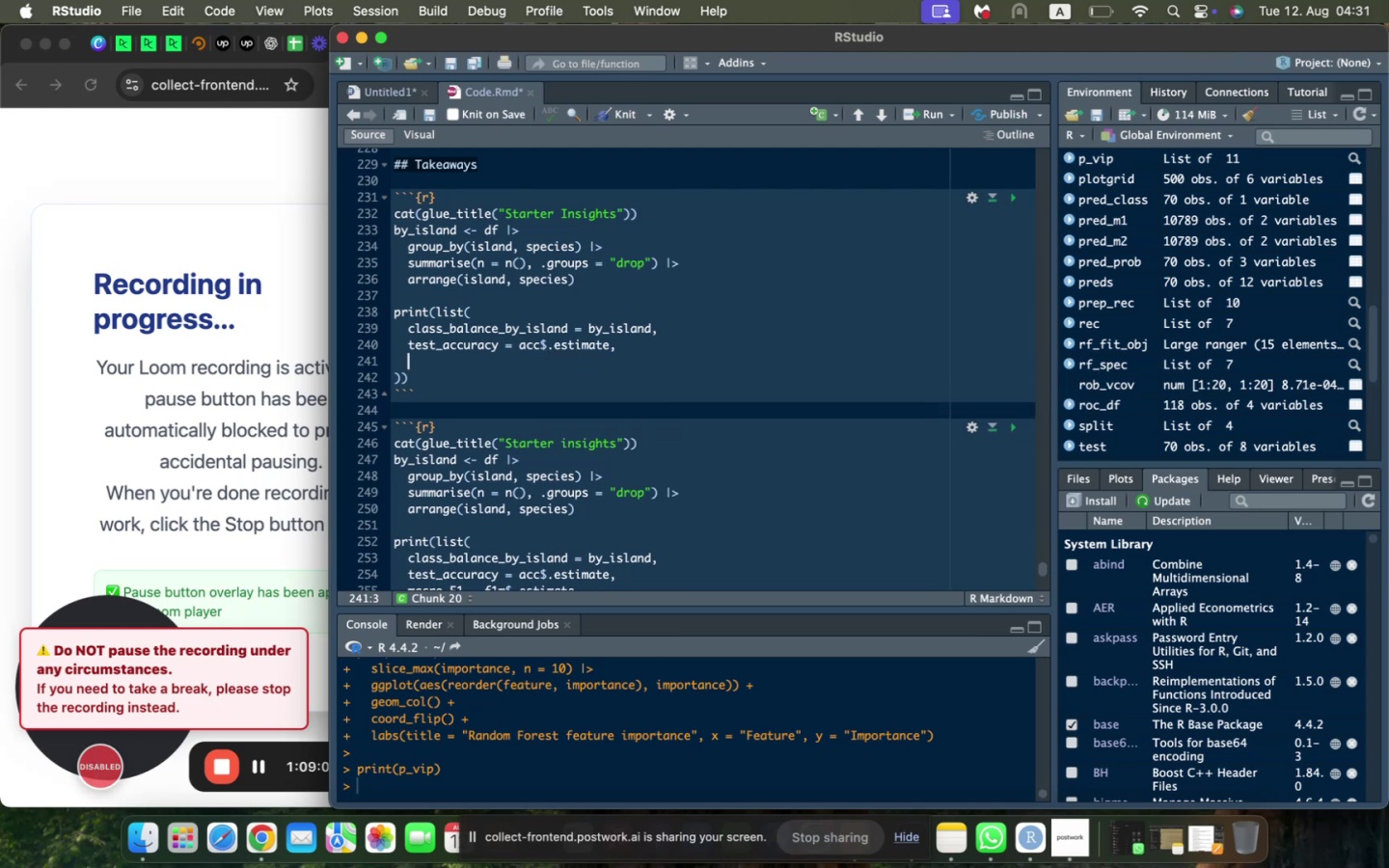 
scroll: coordinate [579, 338], scroll_direction: down, amount: 5.0
 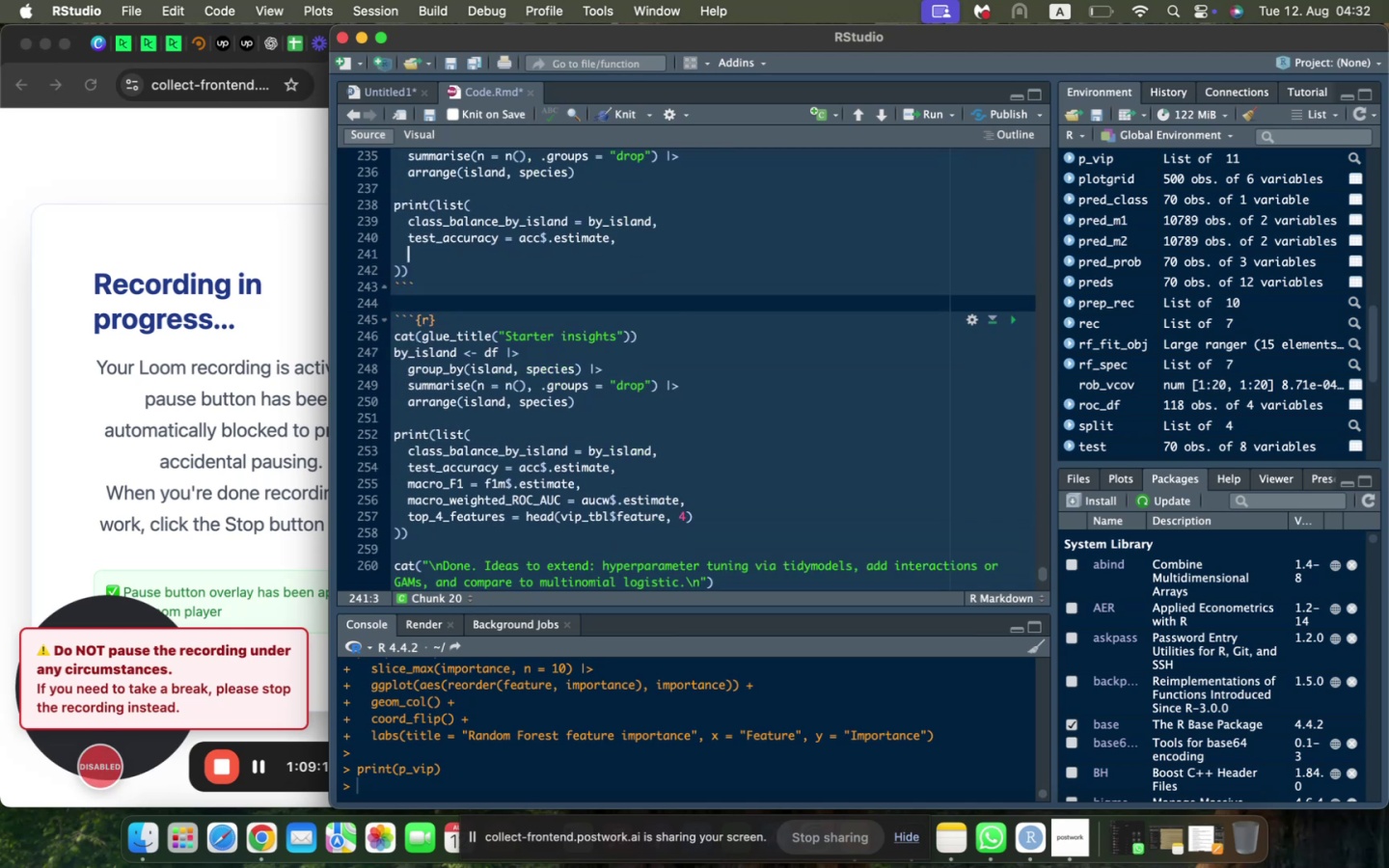 
type(macro_D1)
key(Backspace)
key(Backspace)
type(F1 = f1m$esi)
key(Backspace)
type(timate,)
 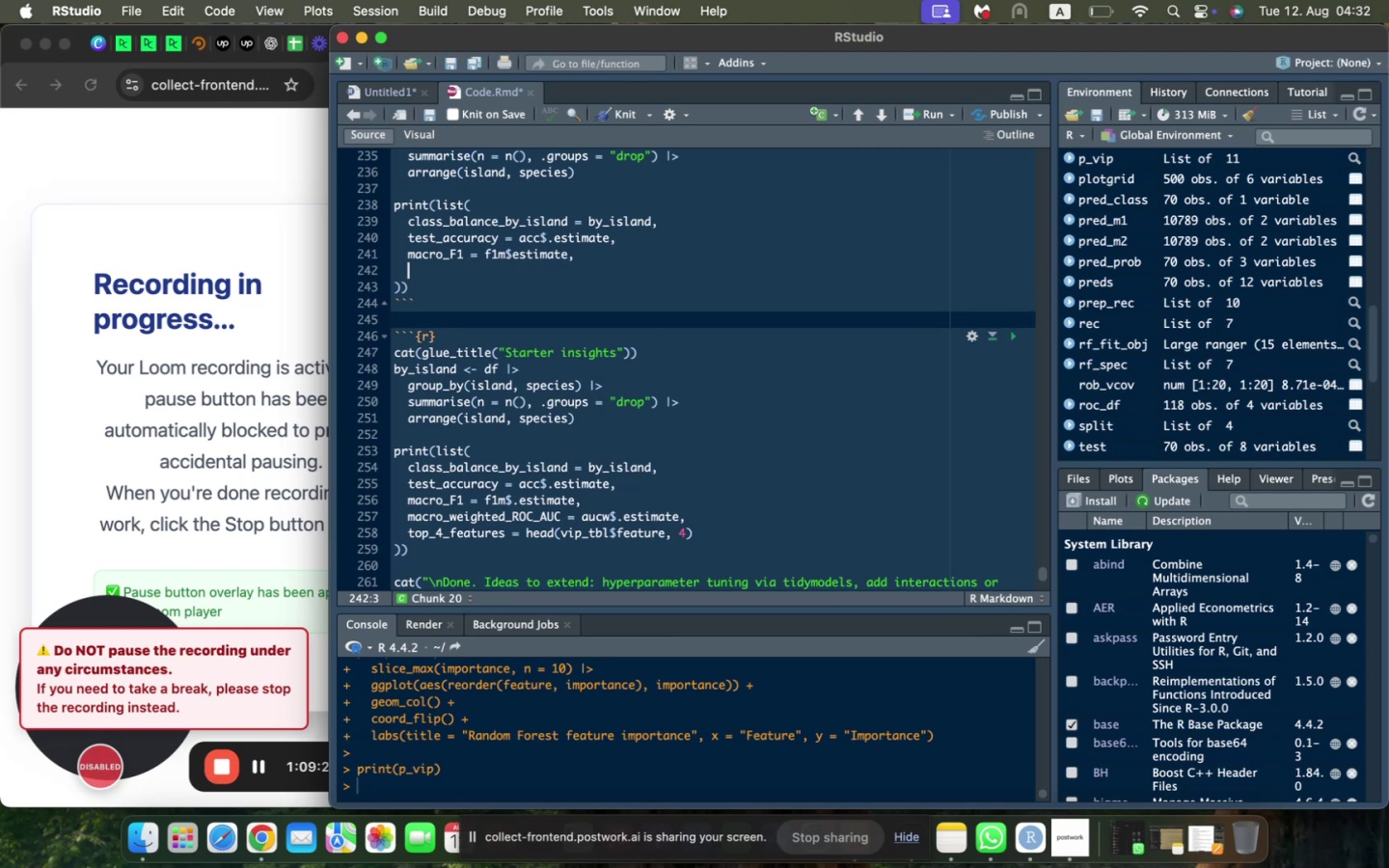 
 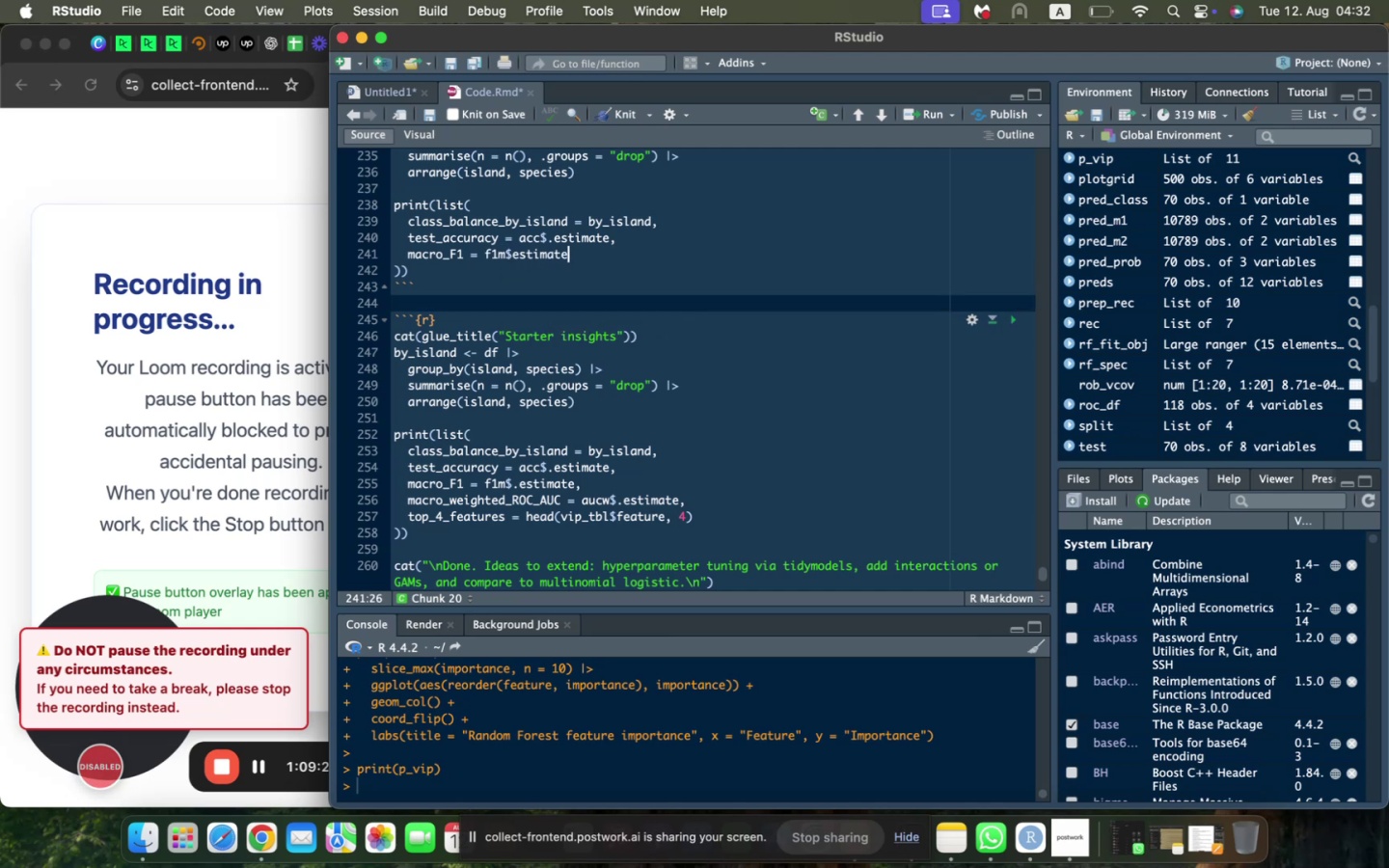 
key(Enter)
 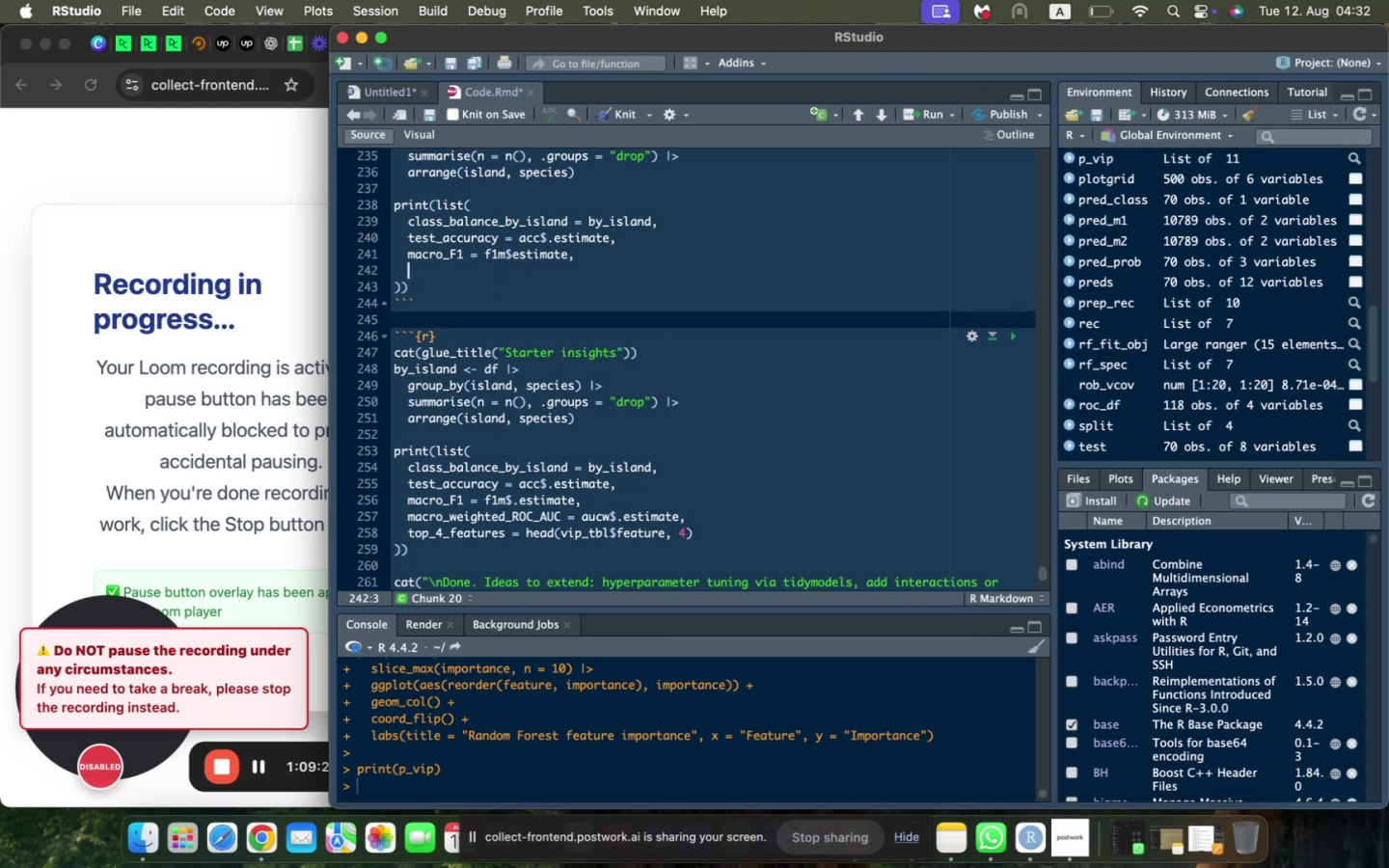 
type(macro)
 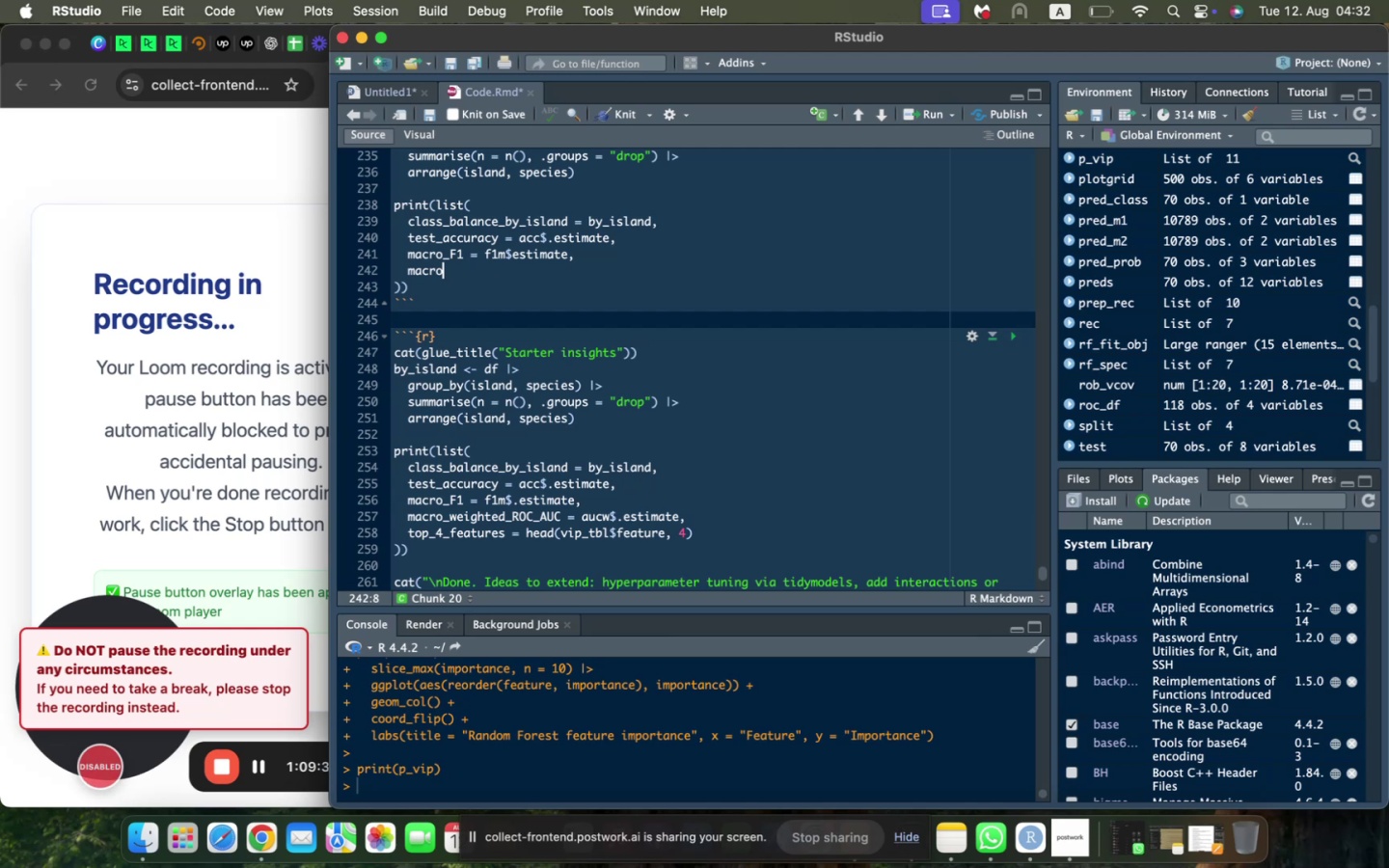 
hold_key(key=ShiftLeft, duration=0.55)
 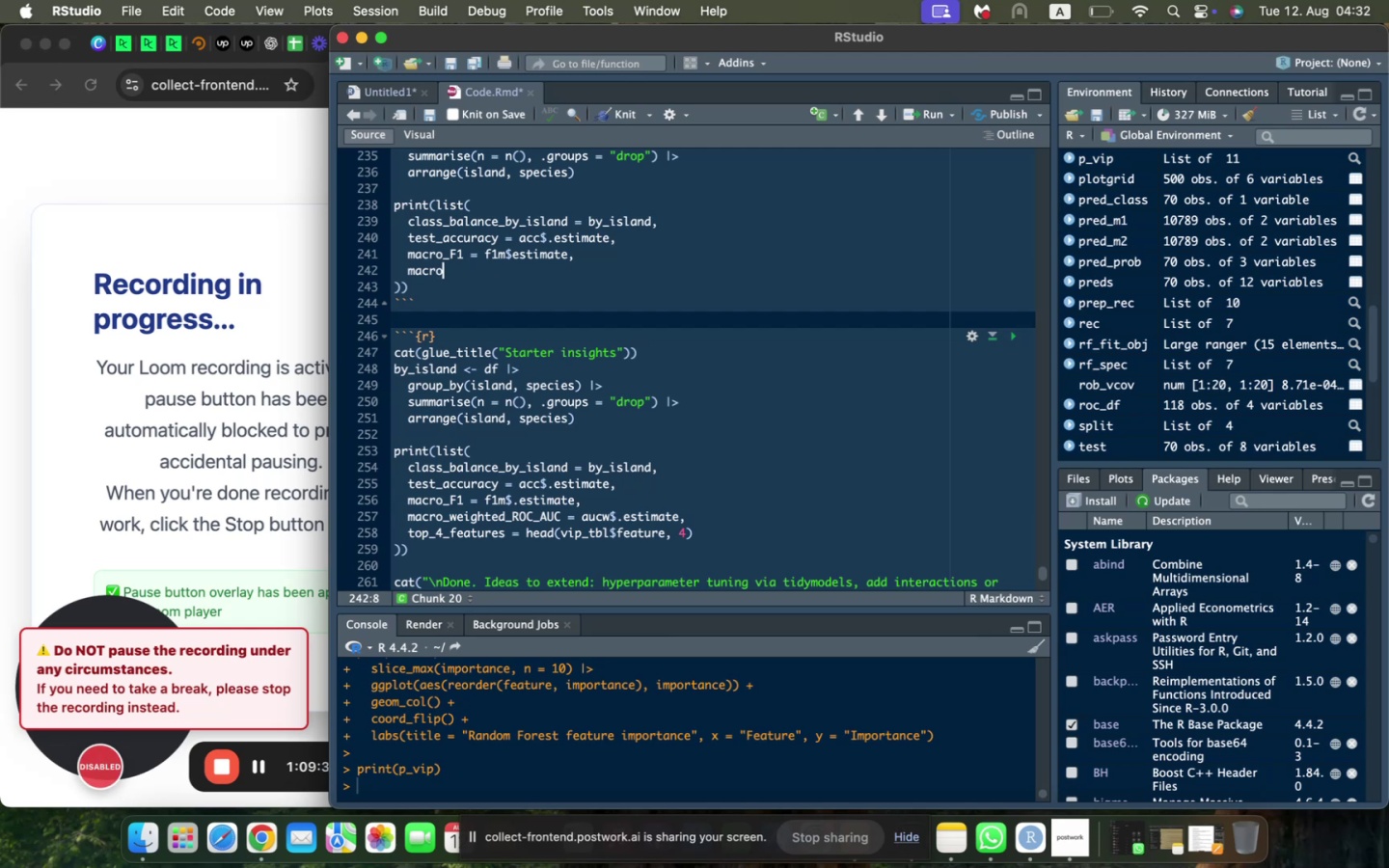 
type(_weighted+)
key(Backspace)
type(_AOC)
key(Backspace)
key(Backspace)
key(Backspace)
type(ROC_AUC = aucw$.e)
 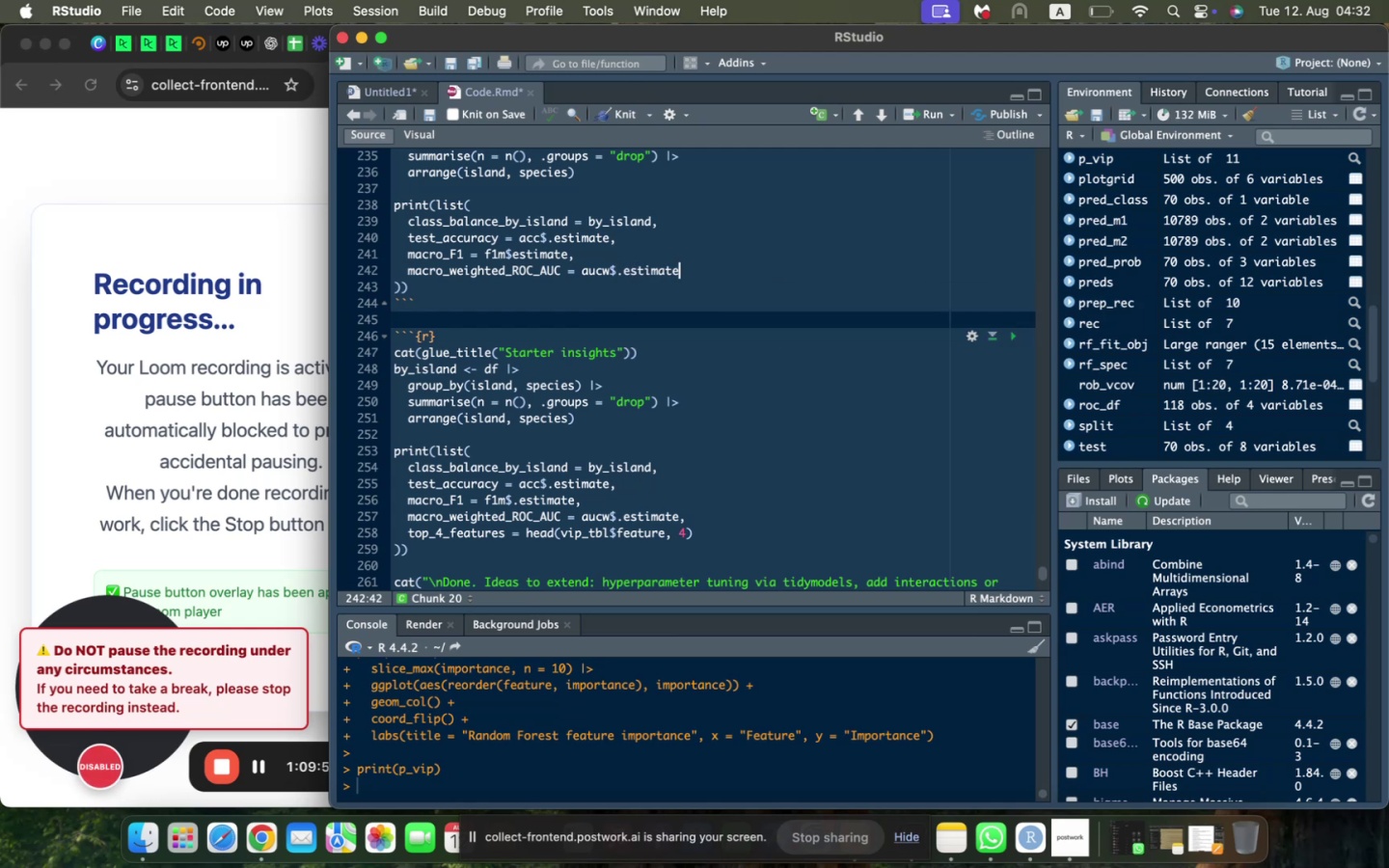 
 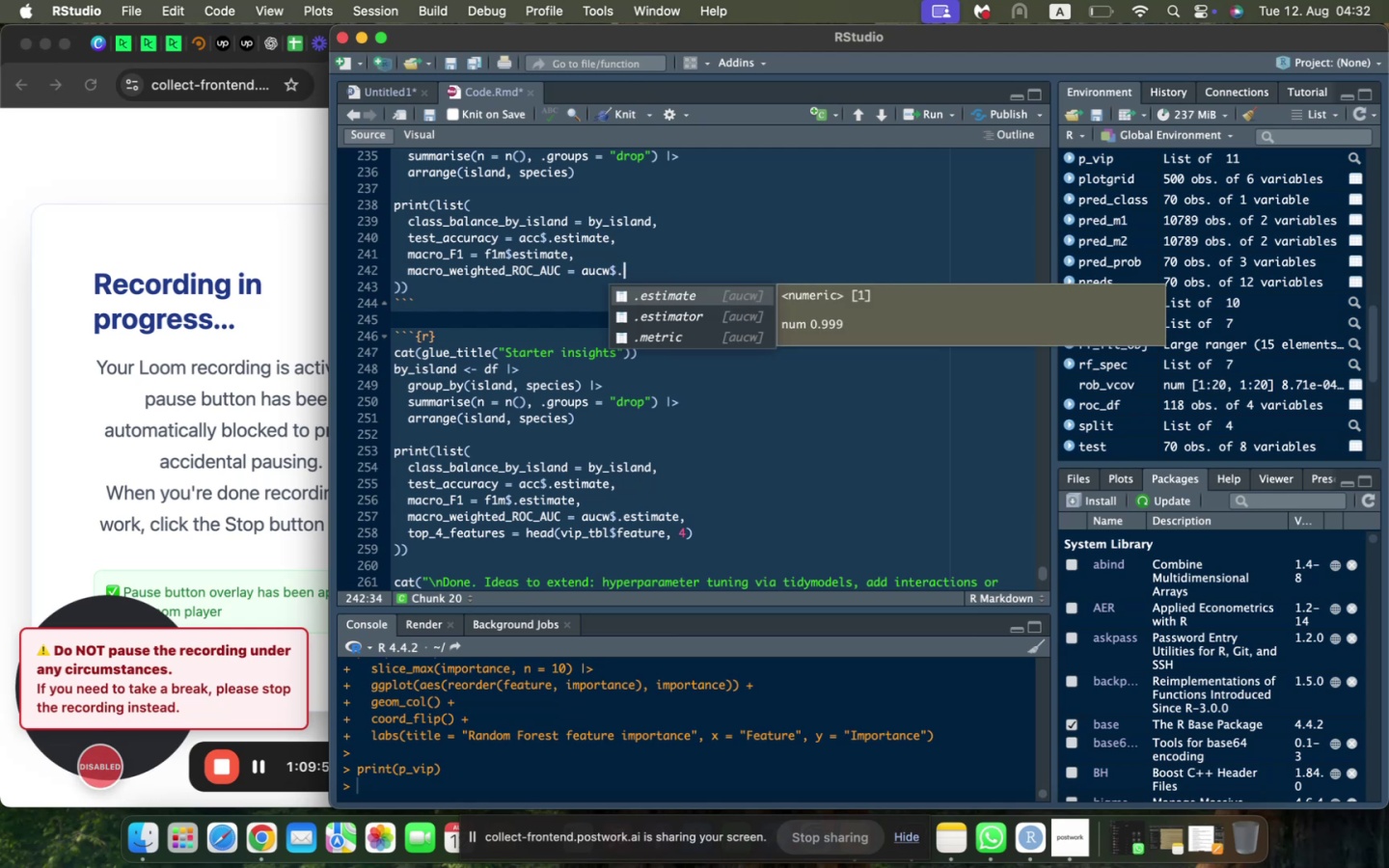 
key(Enter)
 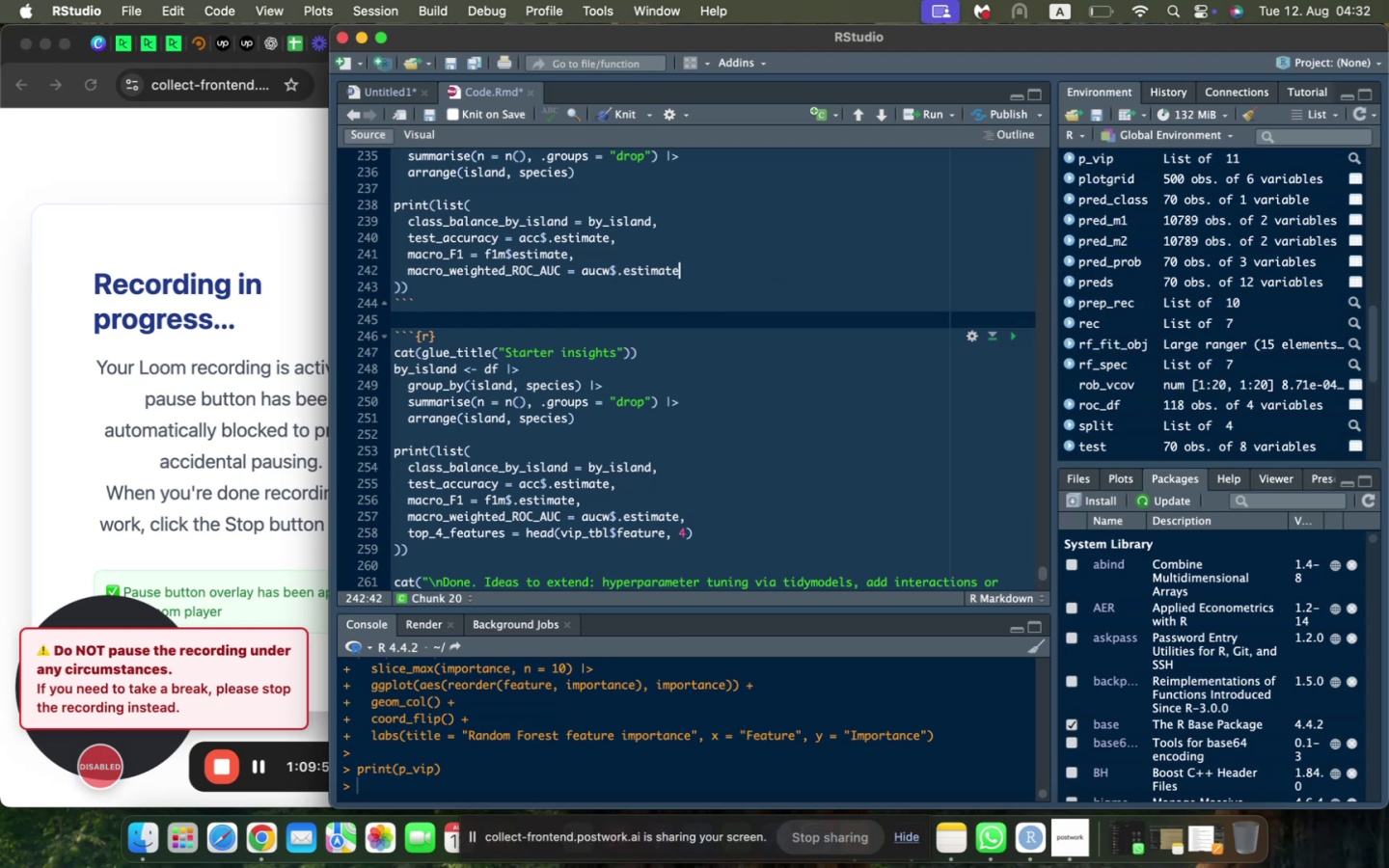 
key(Comma)
 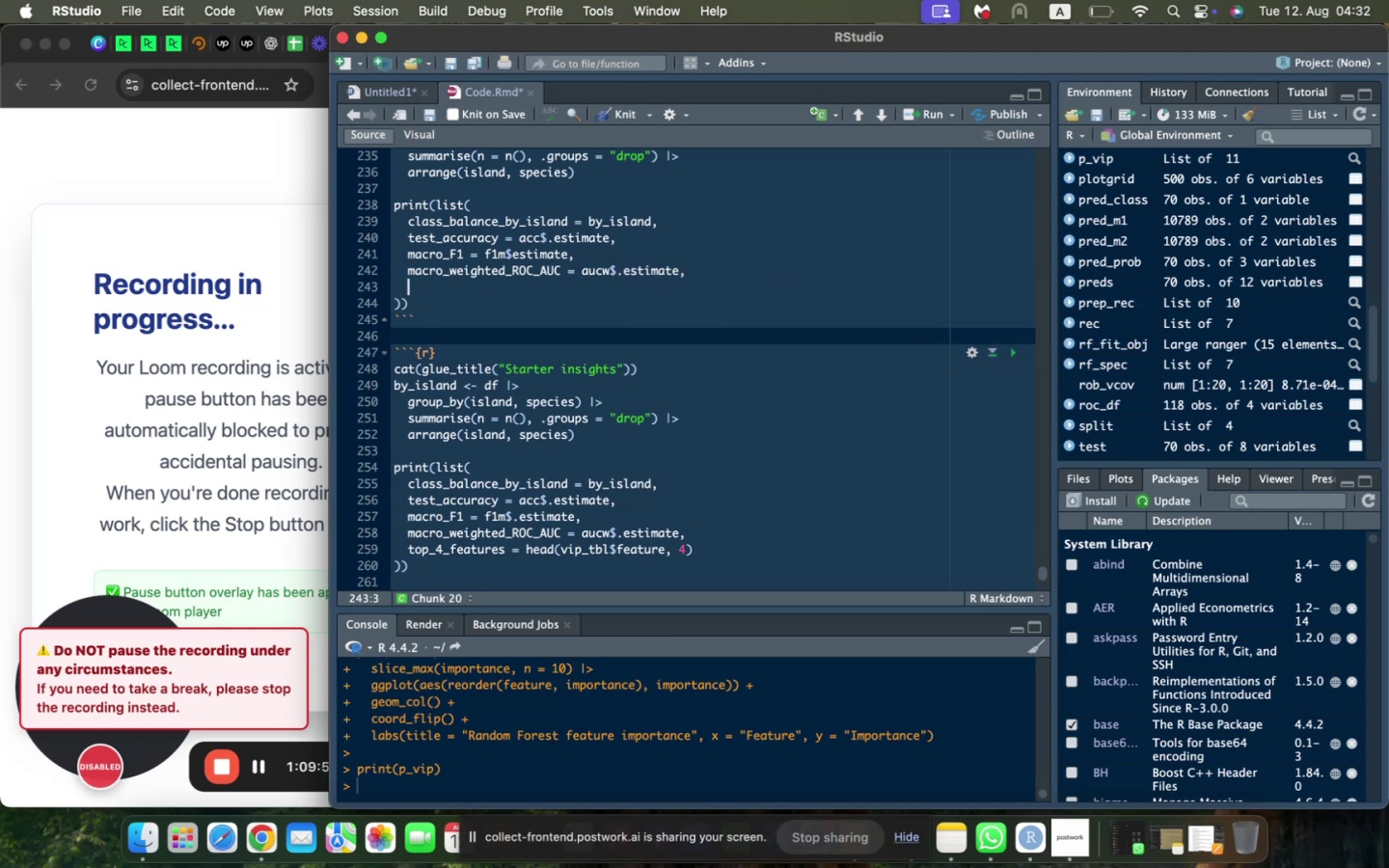 
key(Enter)
 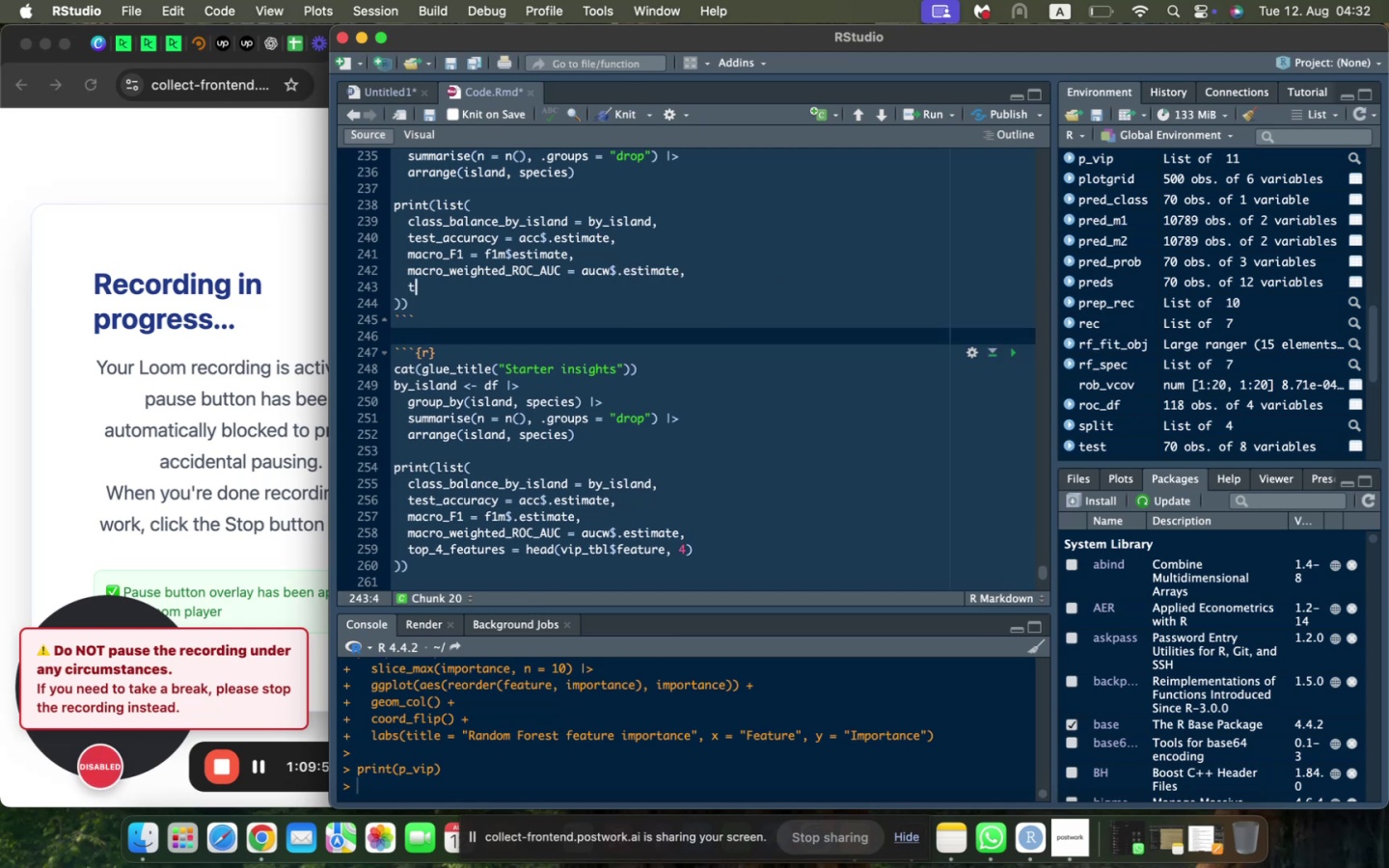 
type(top_4))
key(Backspace)
type(_features = head(vip_)
 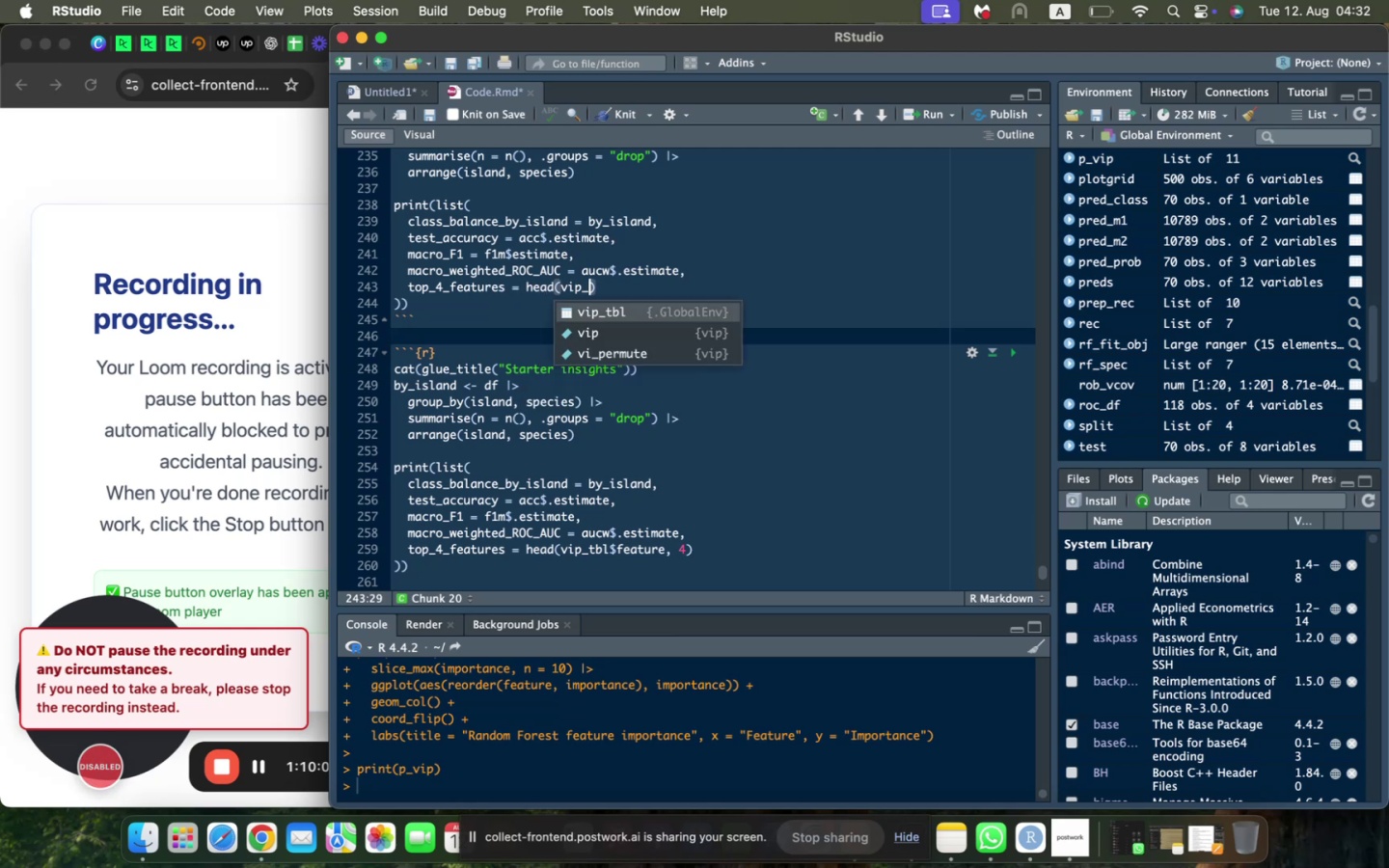 
key(Enter)
 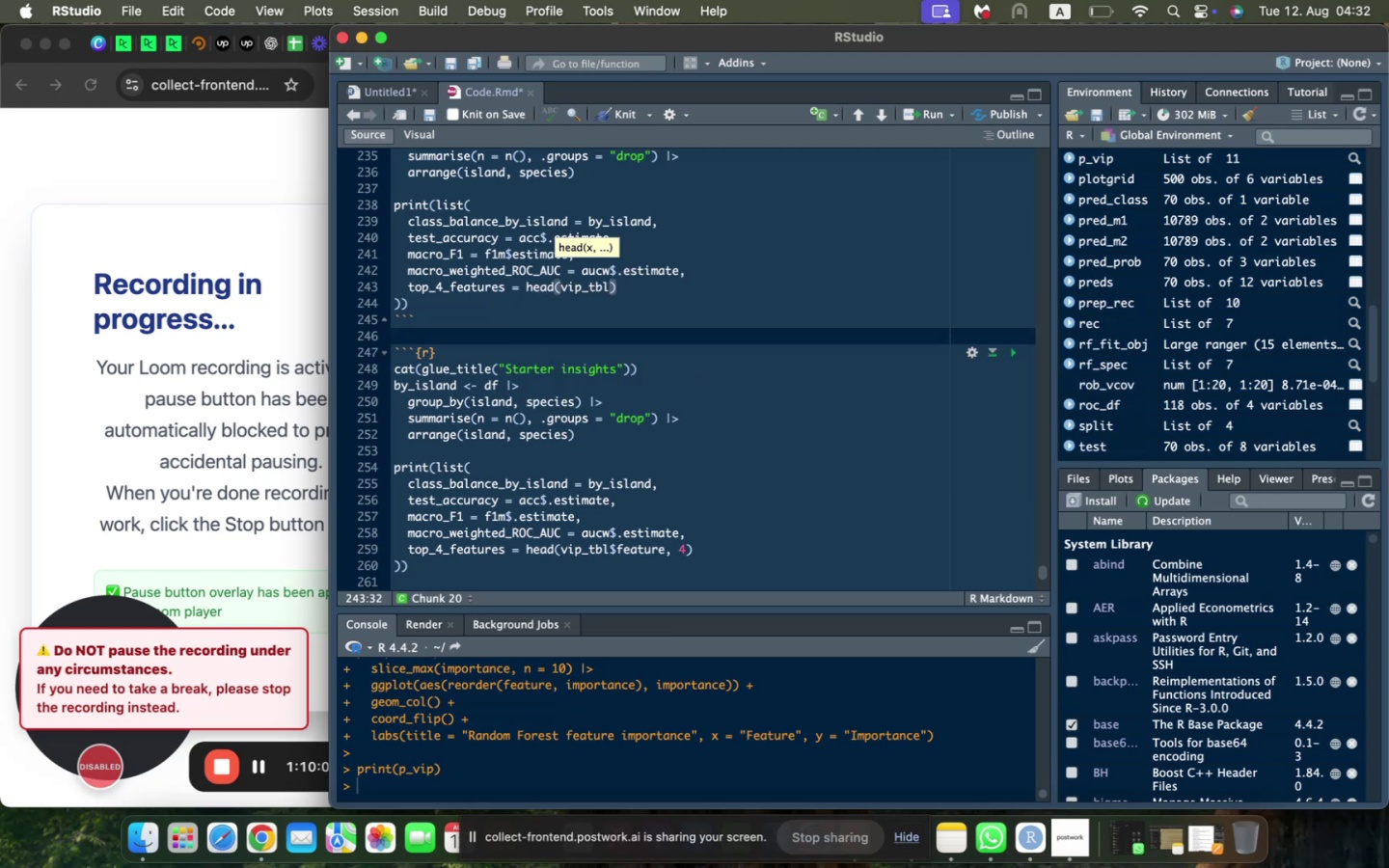 
type(%)
key(Backspace)
type($feature, 4)
 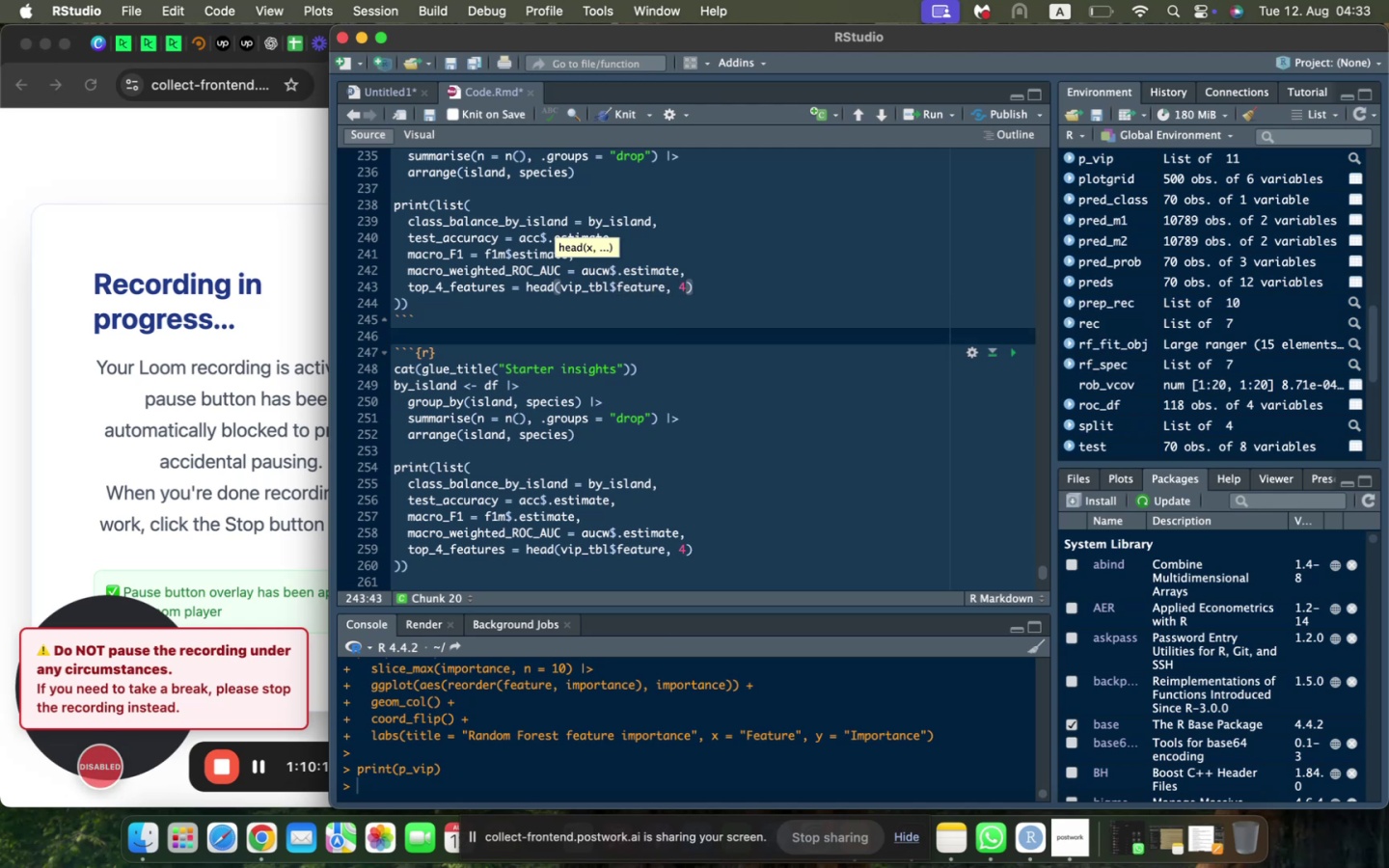 
scroll: coordinate [579, 338], scroll_direction: down, amount: 2.0
 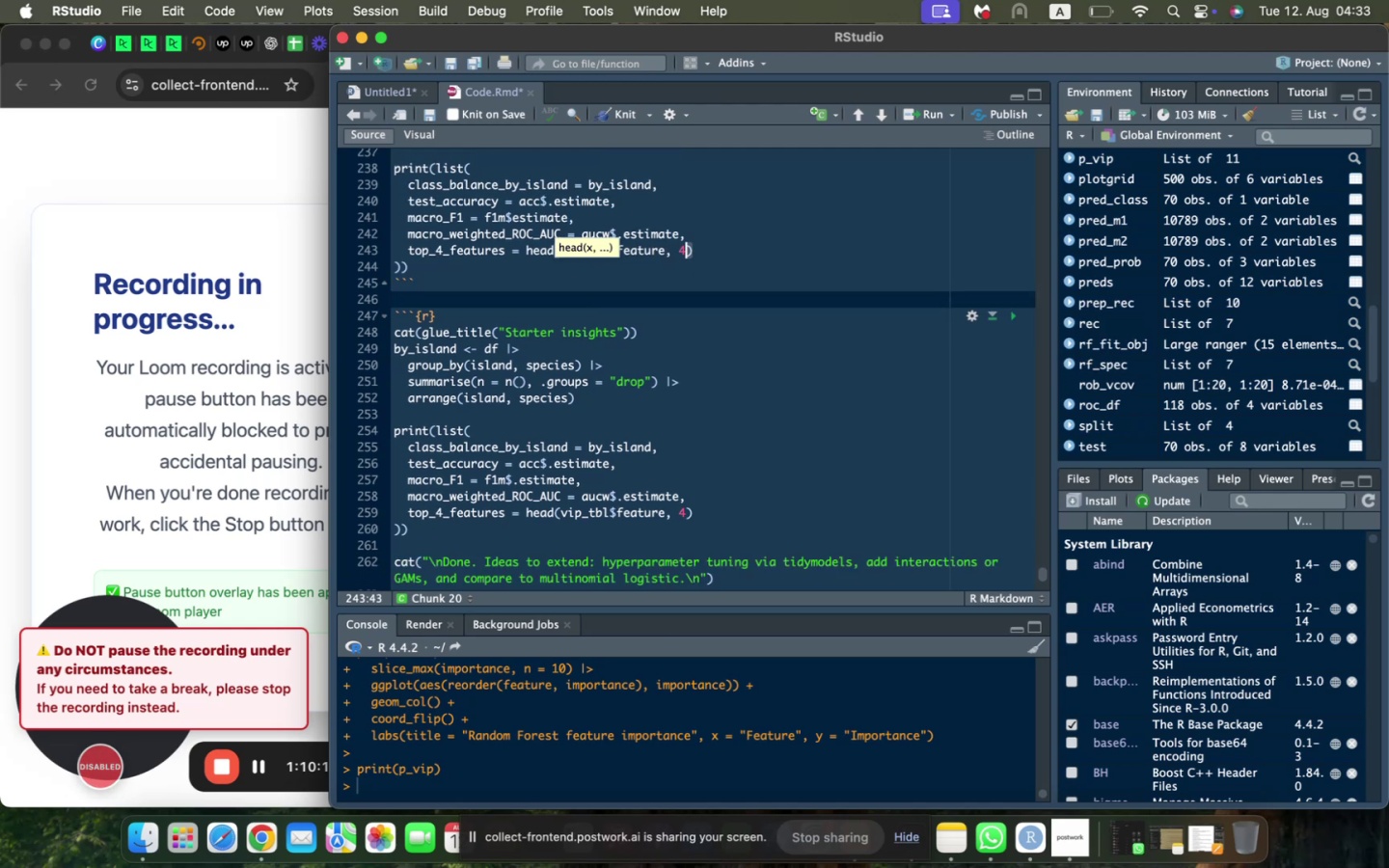 
scroll: coordinate [579, 338], scroll_direction: up, amount: 9.0
 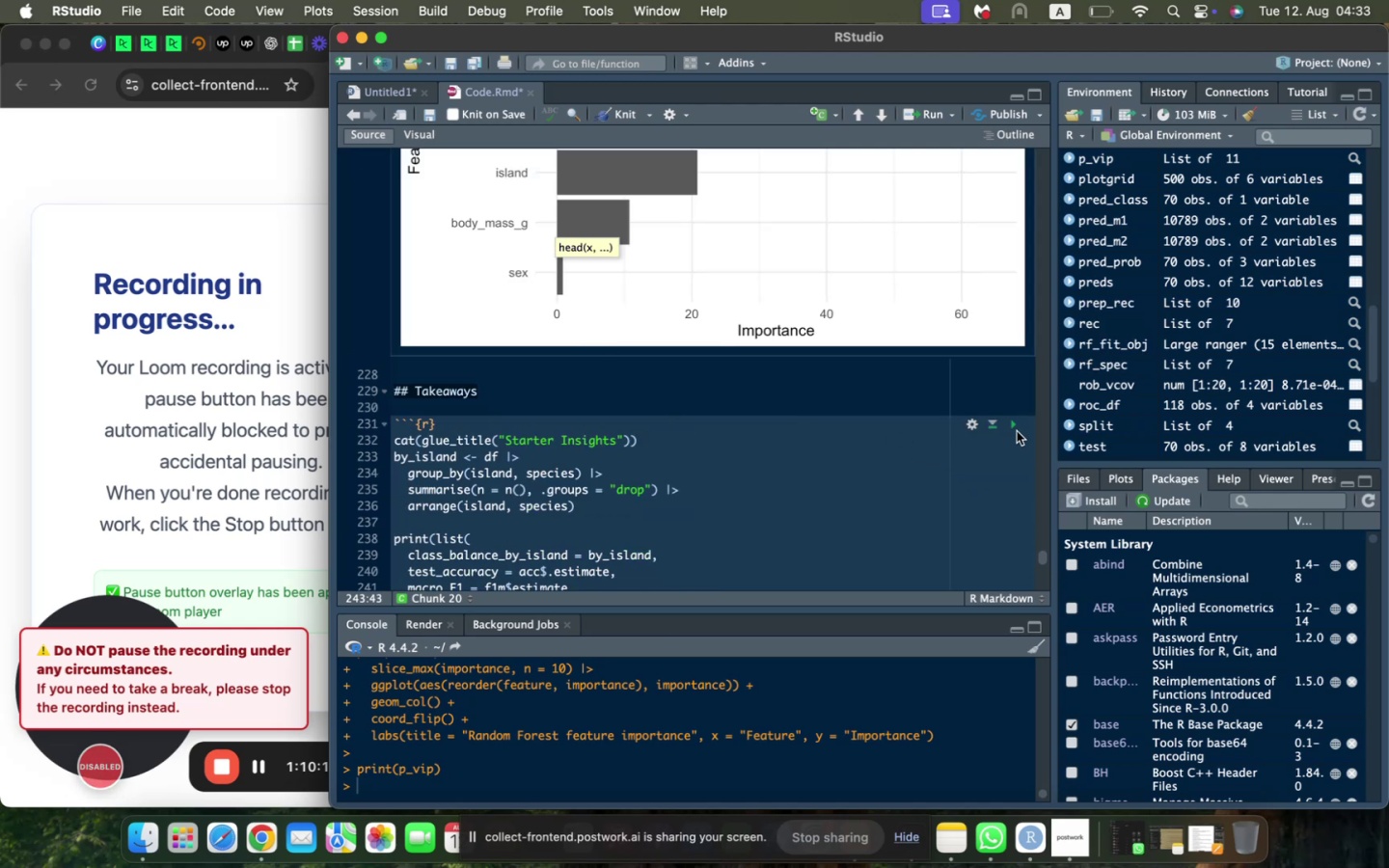 
left_click([1016, 428])
 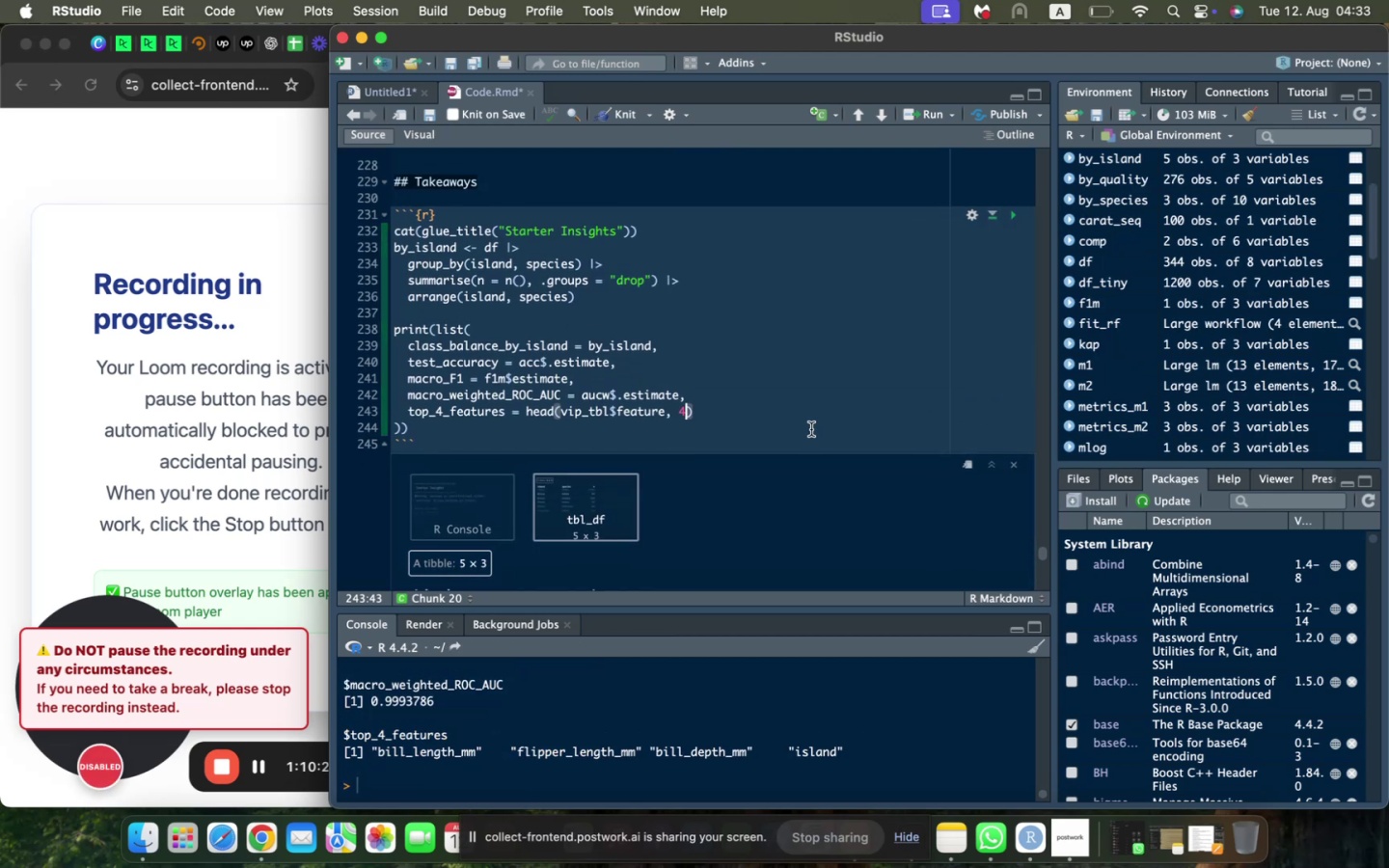 
scroll: coordinate [811, 429], scroll_direction: down, amount: 19.0
 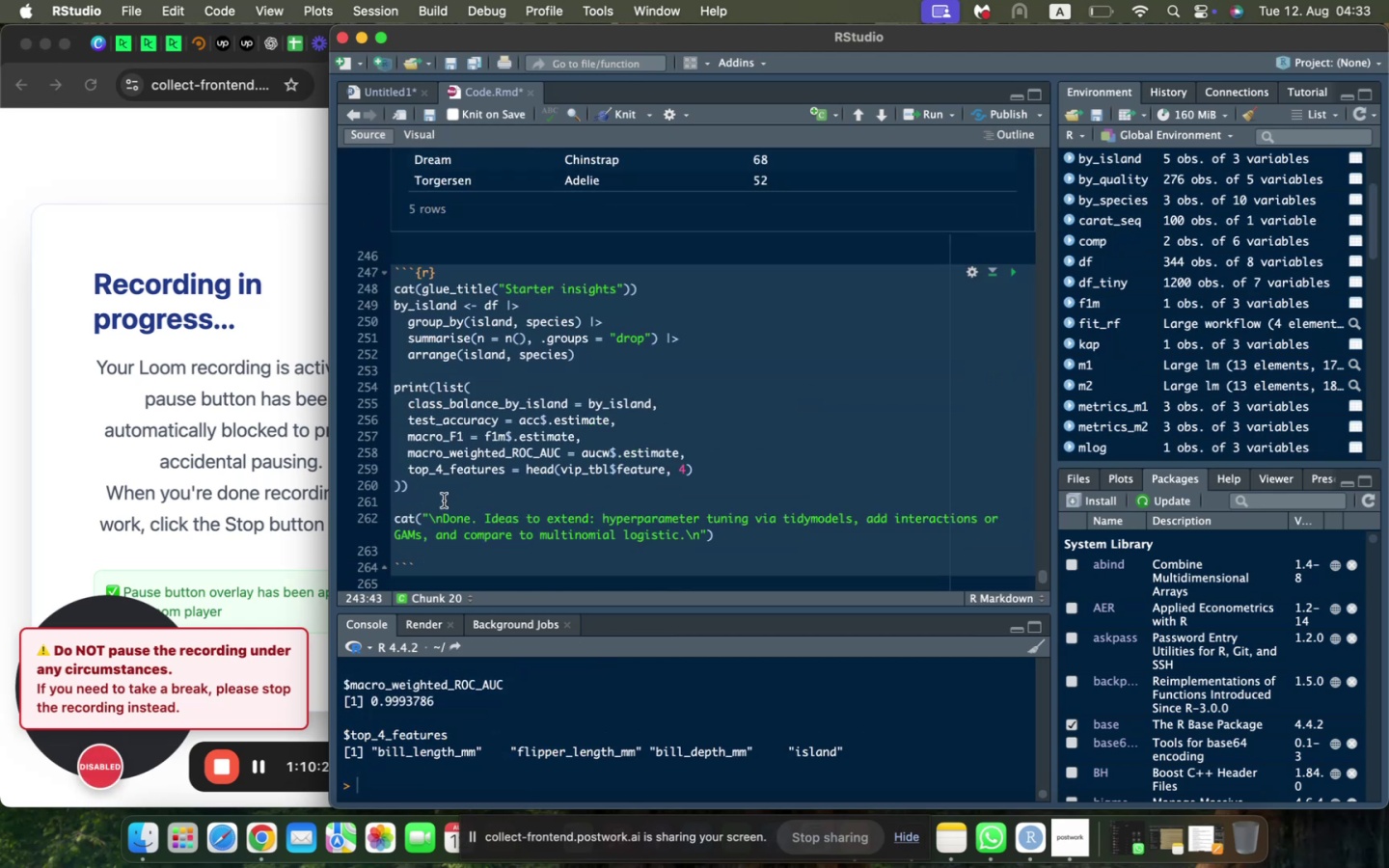 
left_click_drag(start_coordinate=[443, 502], to_coordinate=[393, 292])
 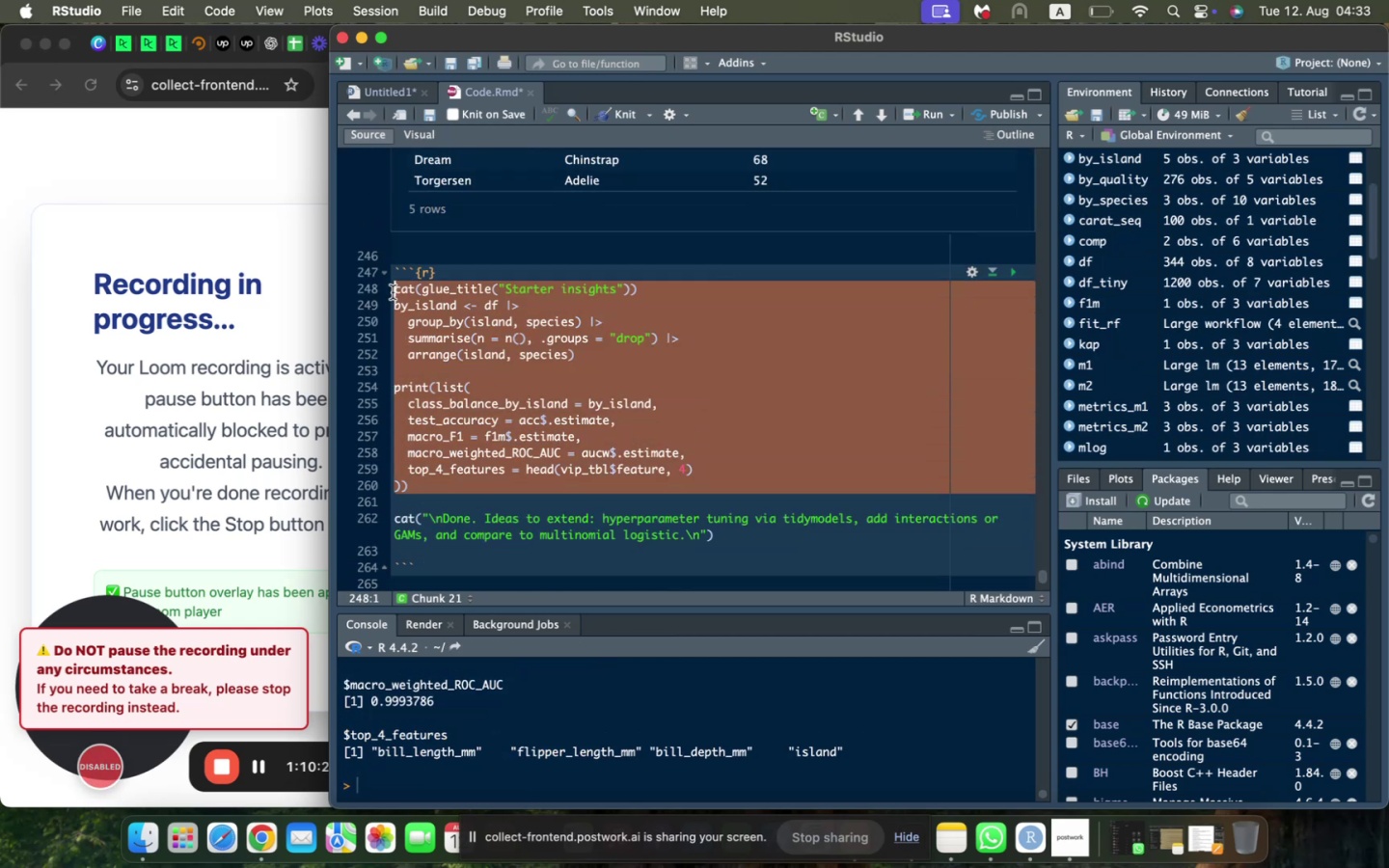 
key(Enter)
 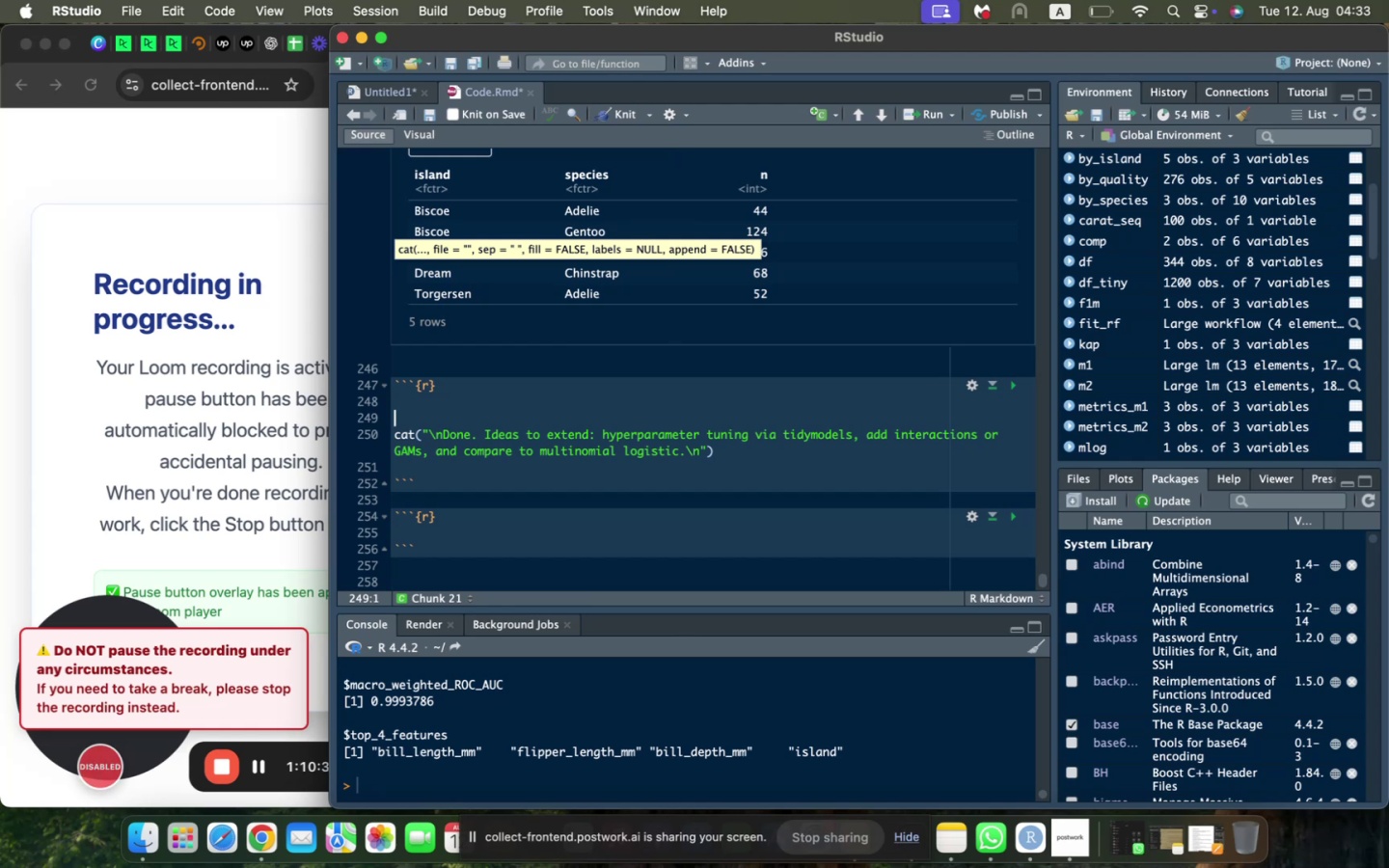 
key(Backspace)
type(cat("\nDone. Ideas to Extend: Hu)
key(Backspace)
type(ypt)
key(Backspace)
type(erparamerer)
key(Backspace)
key(Backspace)
key(Backspace)
type(ter Run)
key(Backspace)
key(Backspace)
key(Backspace)
type(Tunin )
key(Backspace)
type(g via tidymodels, add interactions or GAMS)
key(Backspace)
type(s, and compare to multinomial logistic.')
key(Backspace)
type(\m)
key(Backspace)
type(n)
 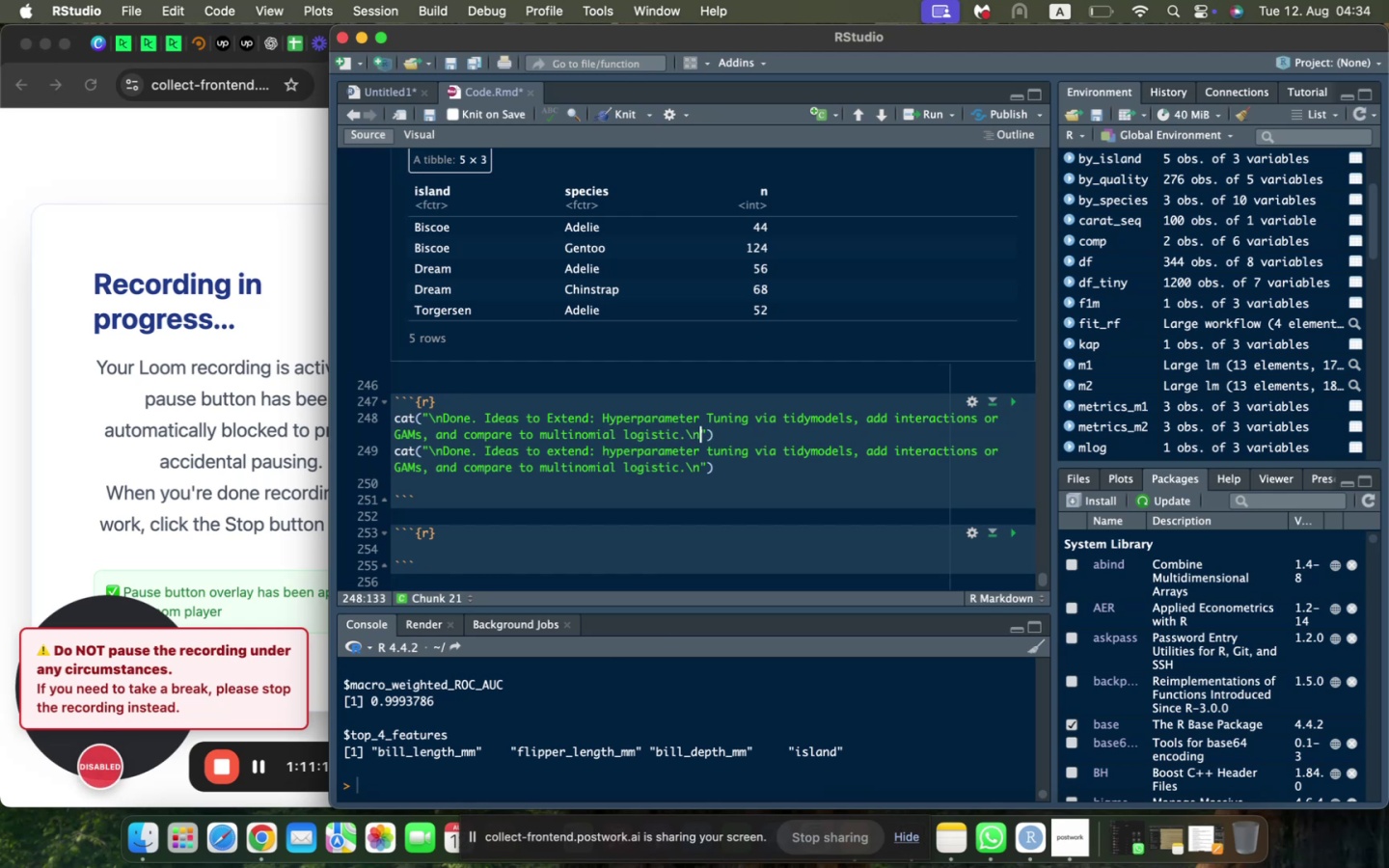 
key(ArrowDown)
 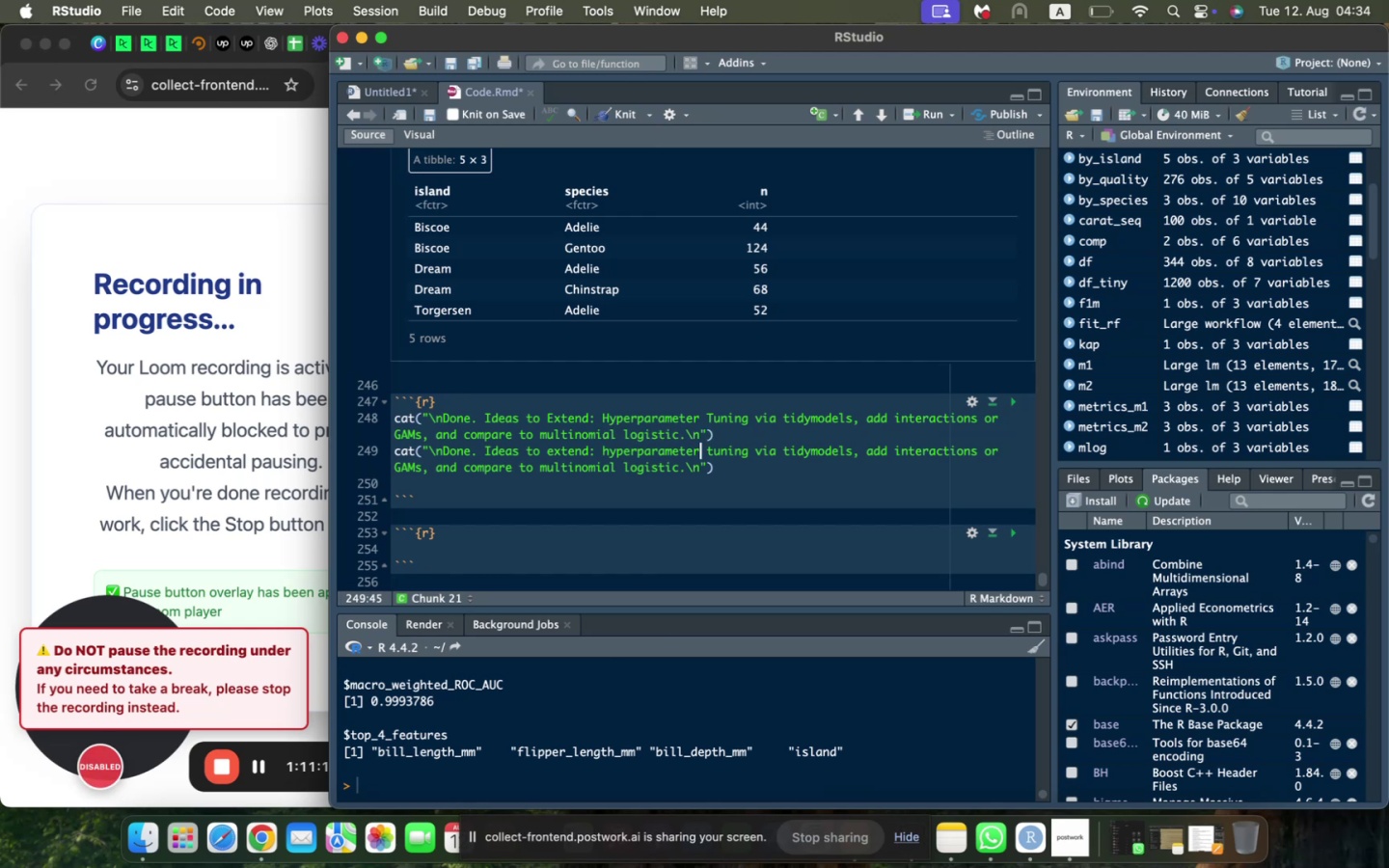 
key(ArrowRight)
 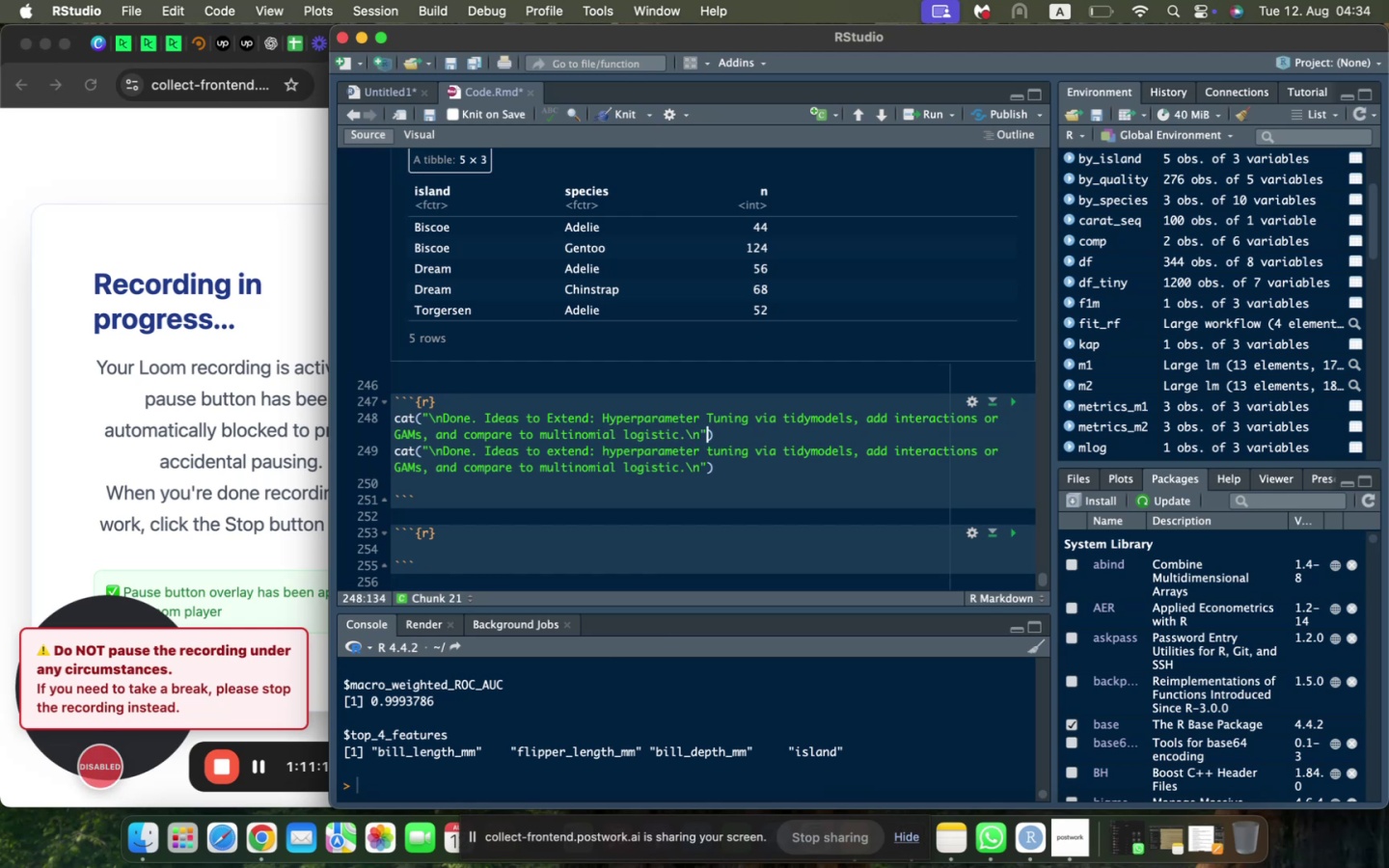 
key(ArrowUp)
 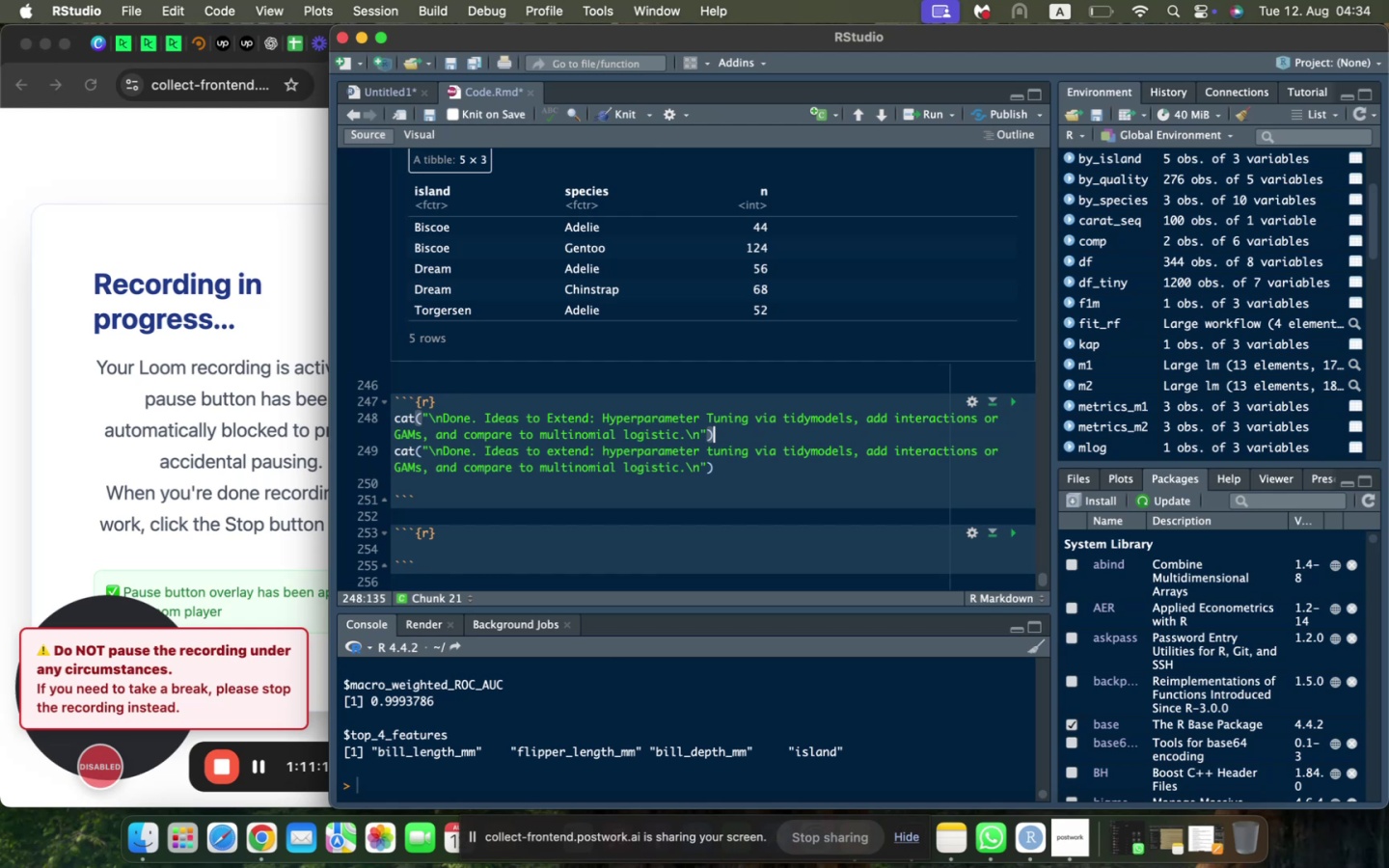 
key(ArrowRight)
 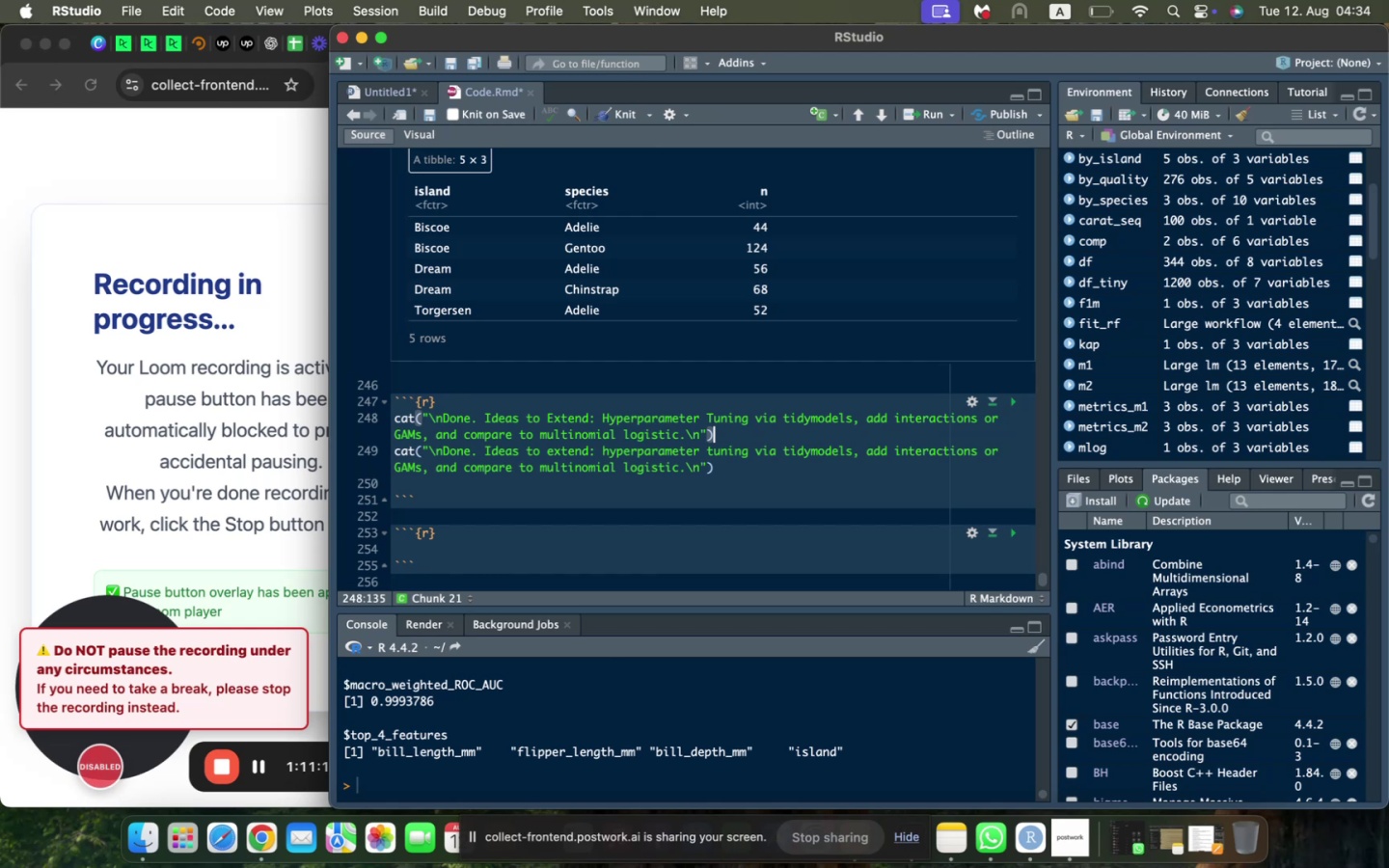 
key(Shift+ArrowDown)
 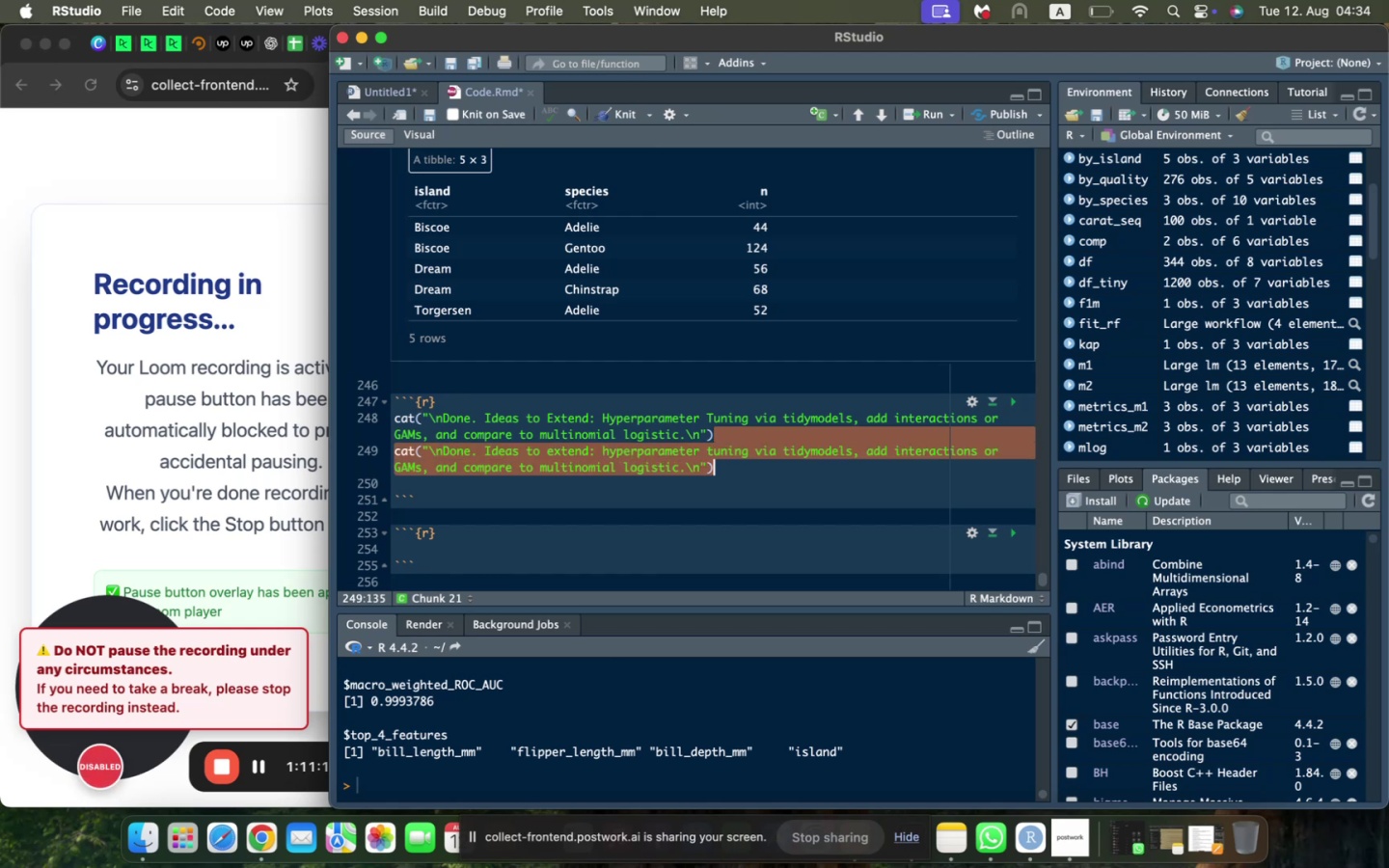 
key(Shift+ArrowDown)
 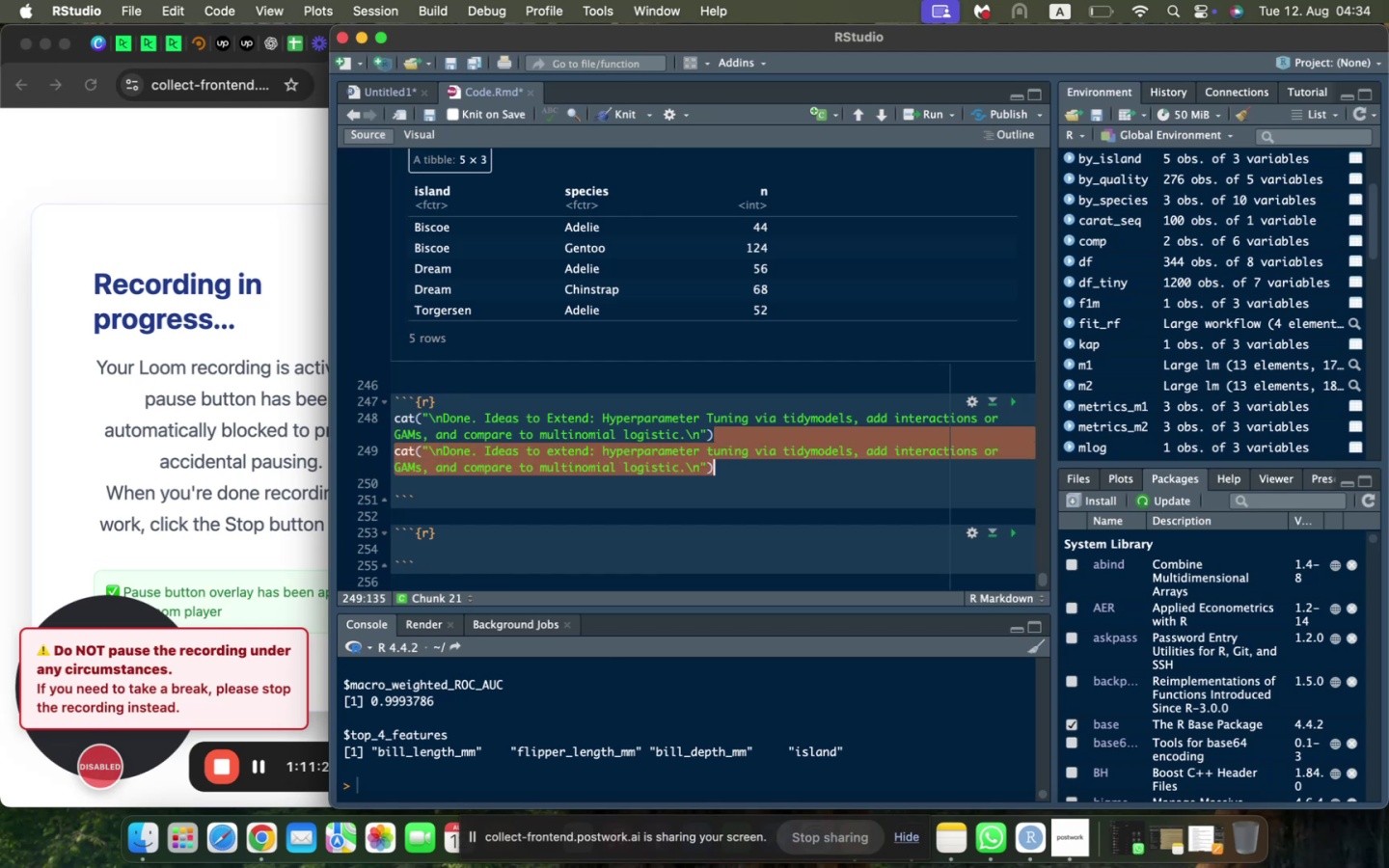 
key(Backspace)
 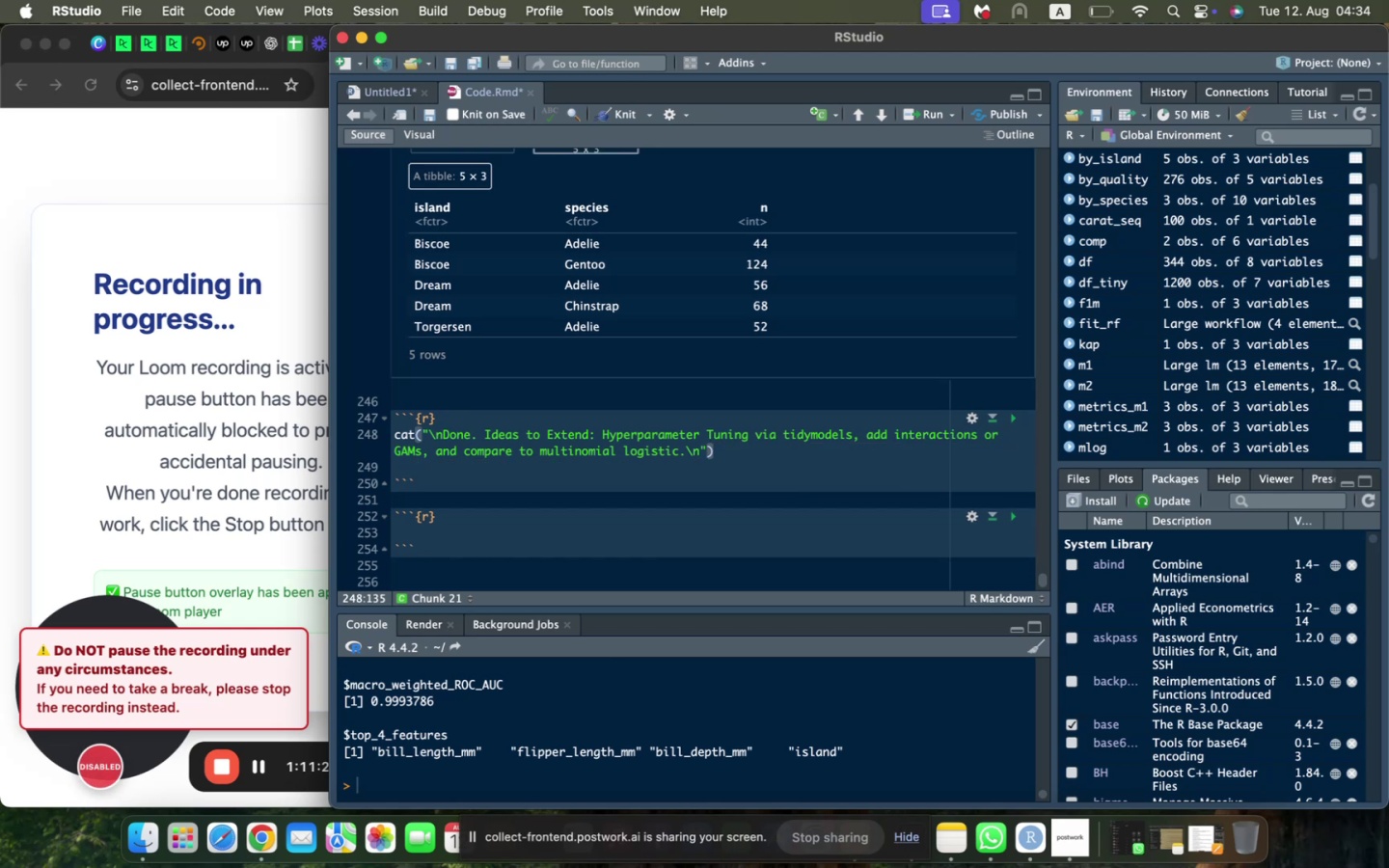 
key(ArrowDown)
 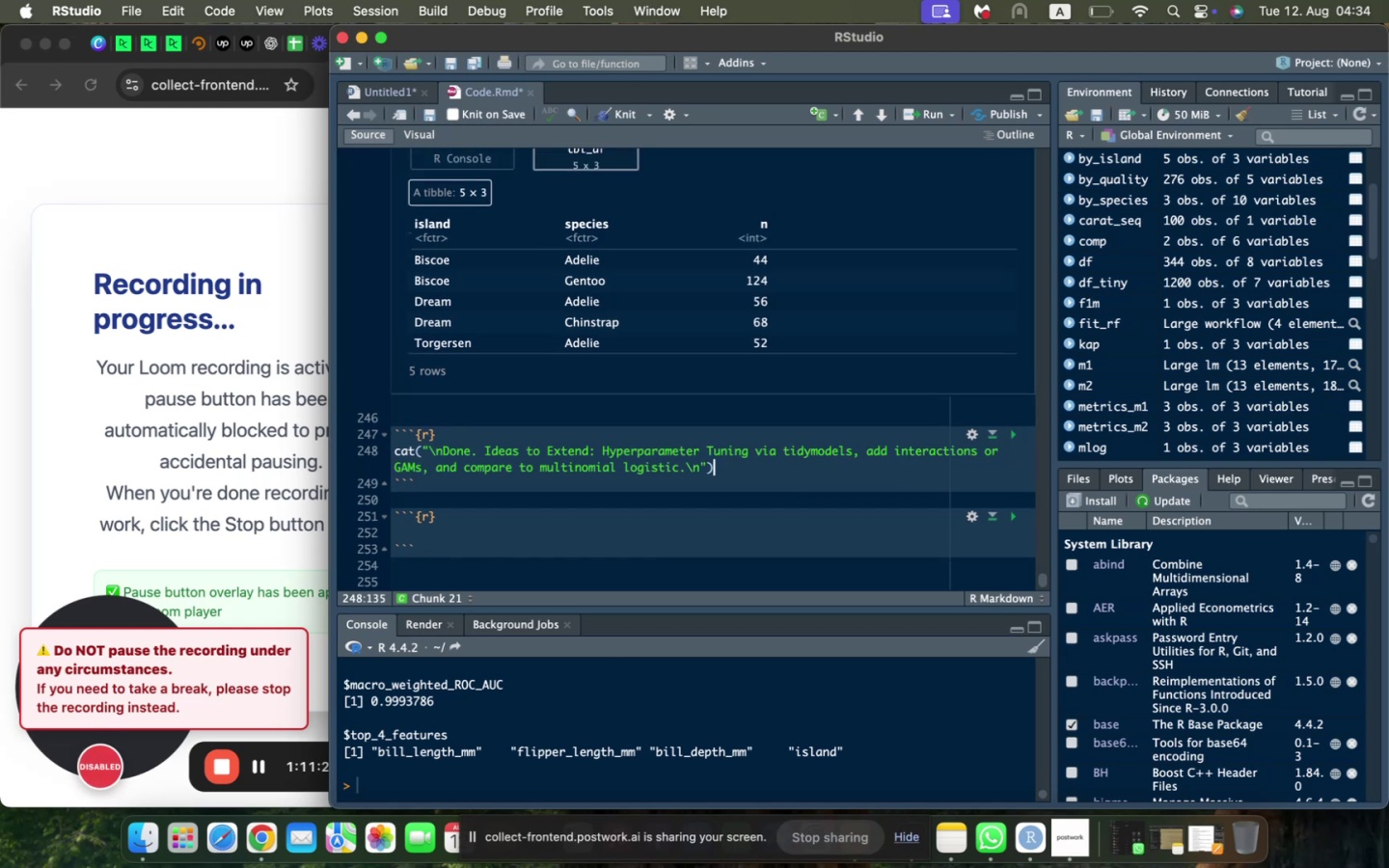 
key(Backspace)
 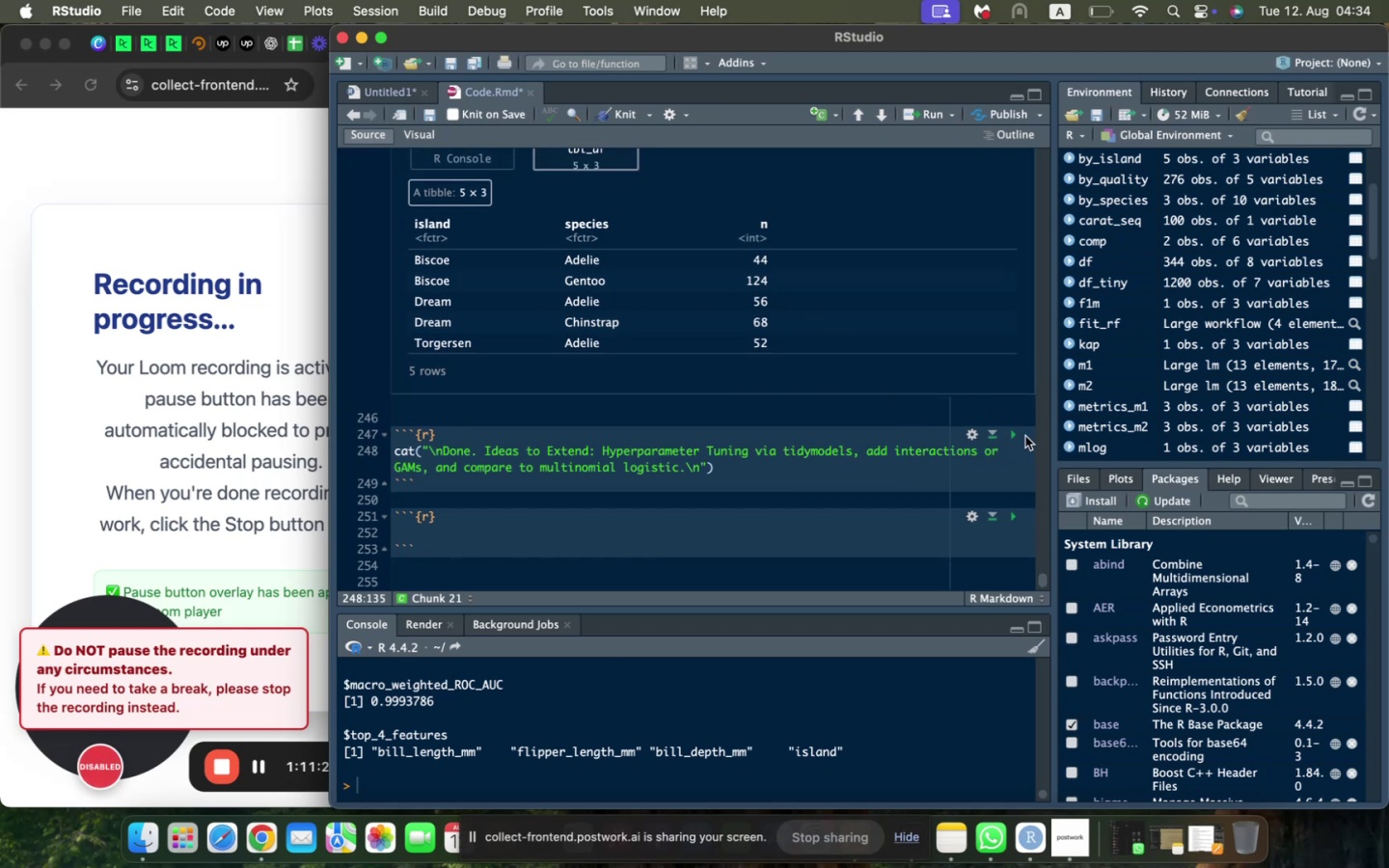 
left_click([1018, 434])
 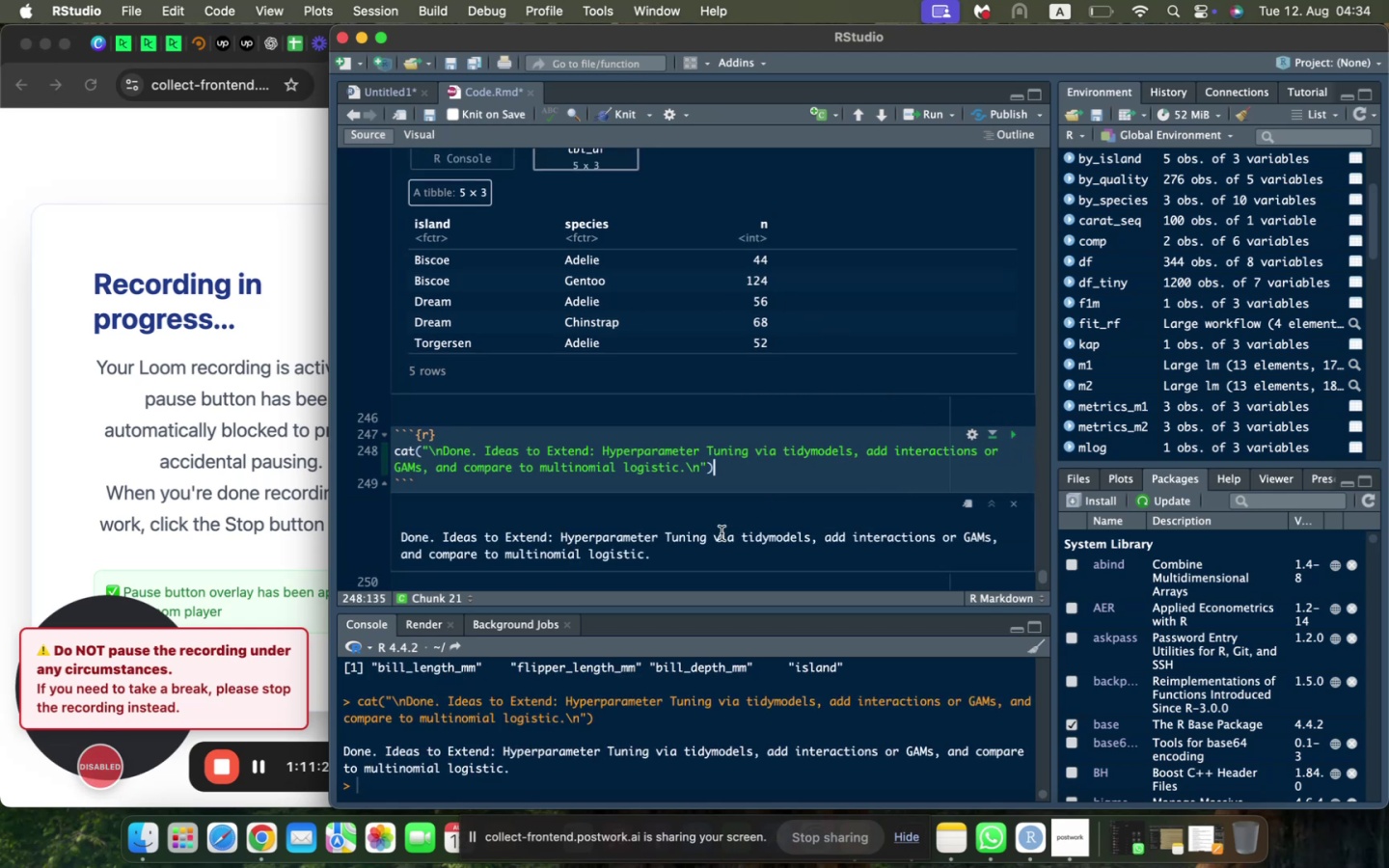 
scroll: coordinate [722, 533], scroll_direction: down, amount: 8.0
 